 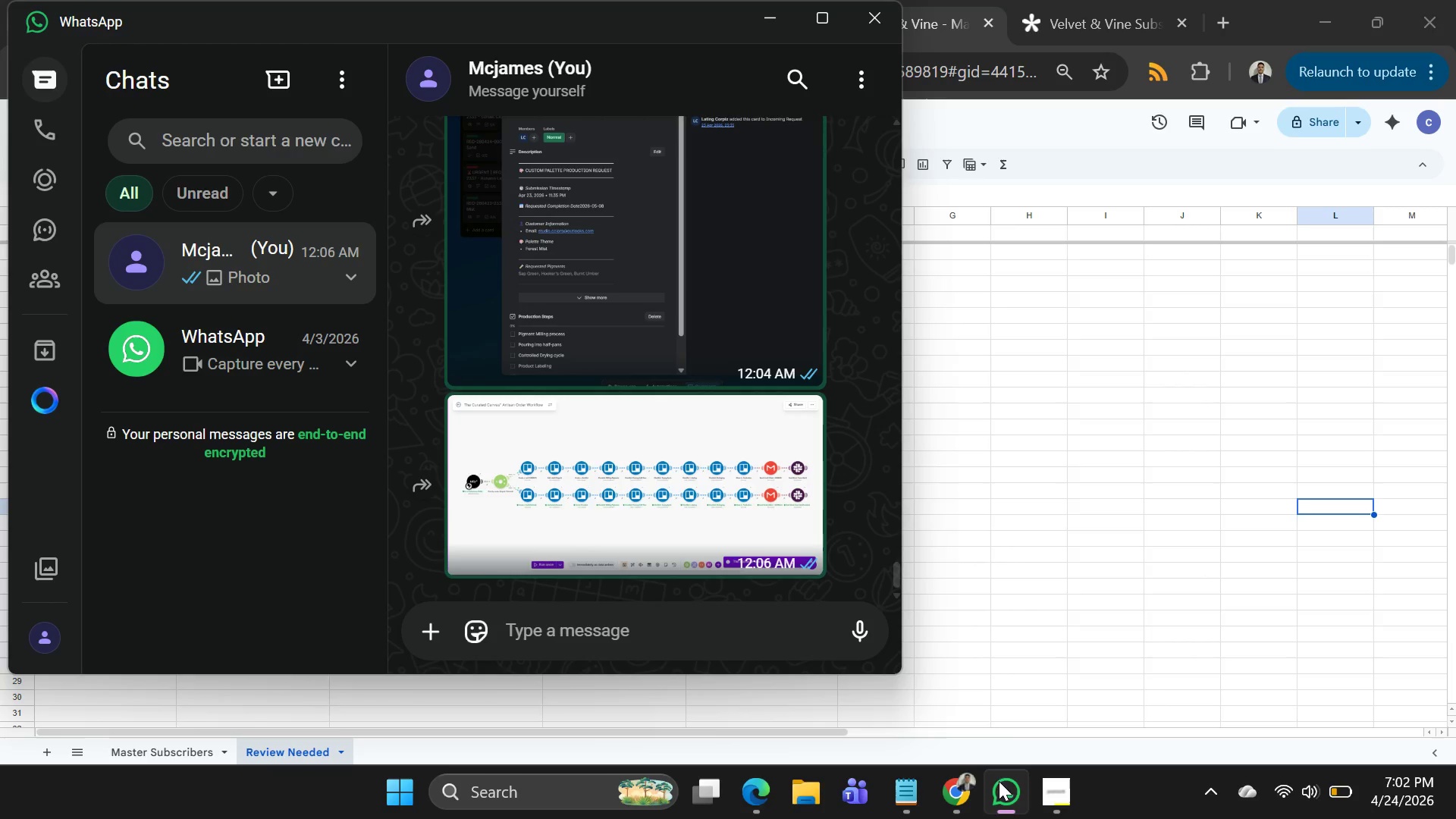 
left_click([1013, 449])
 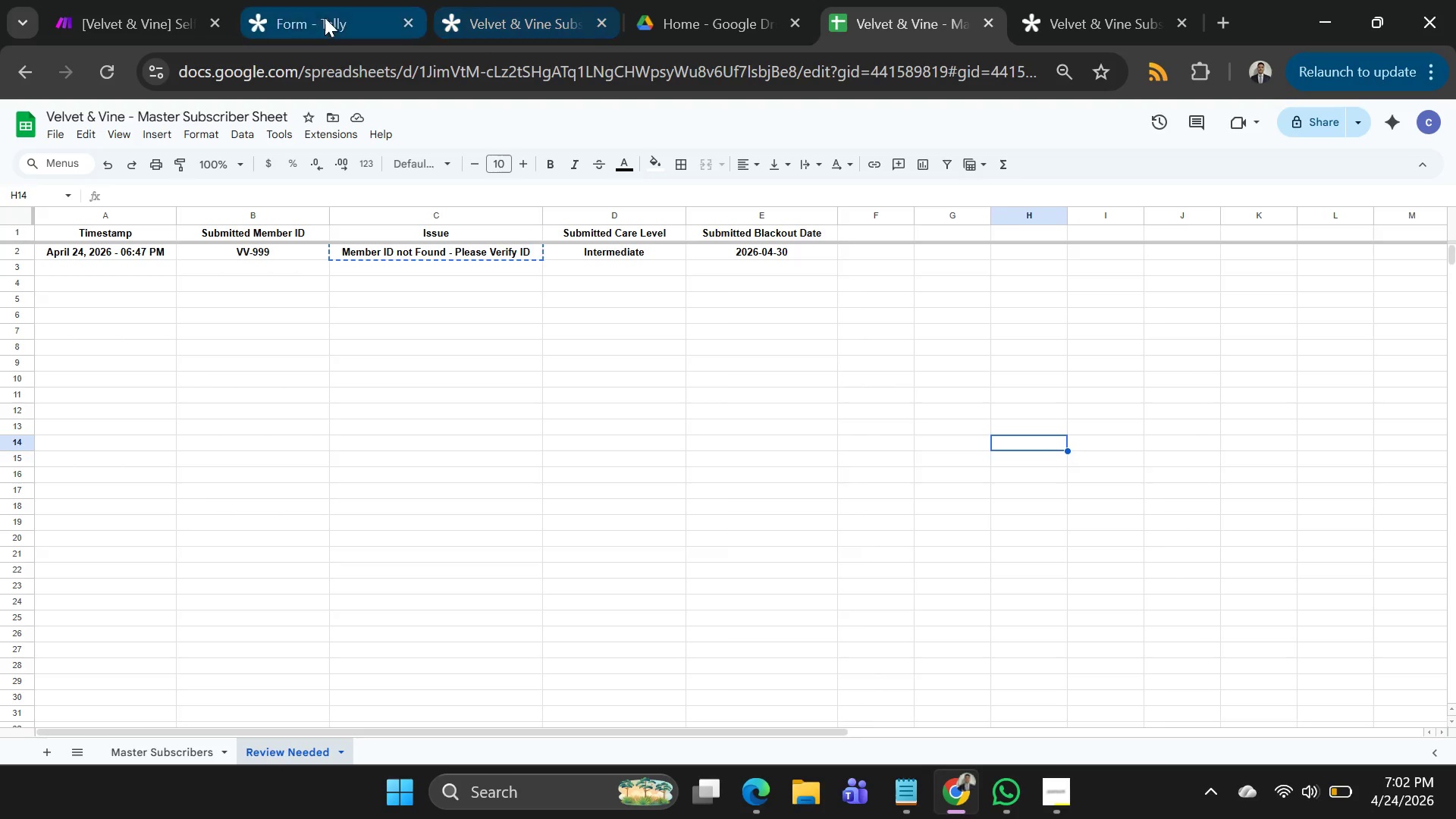 
left_click([294, 11])
 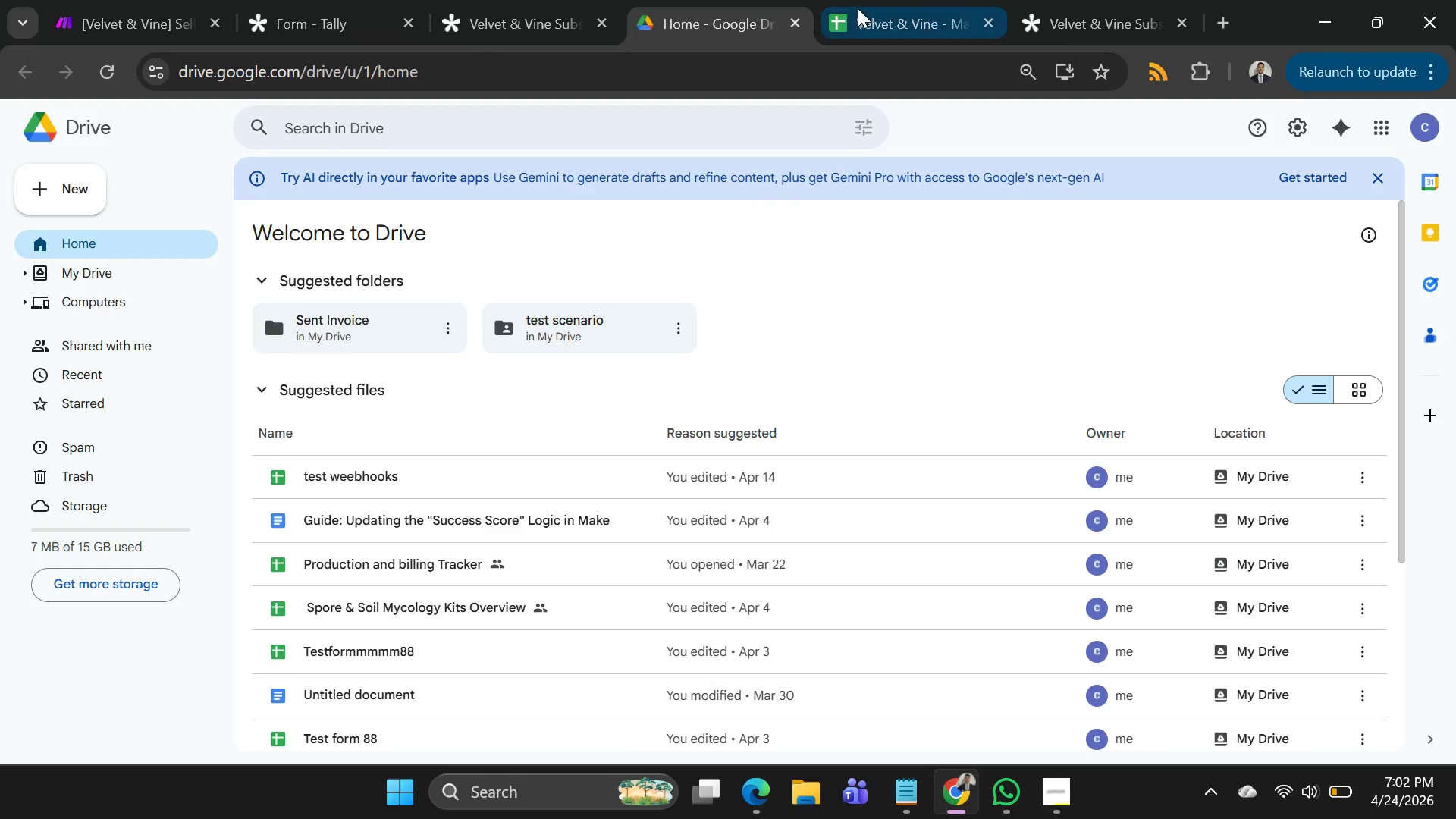 
double_click([877, 5])
 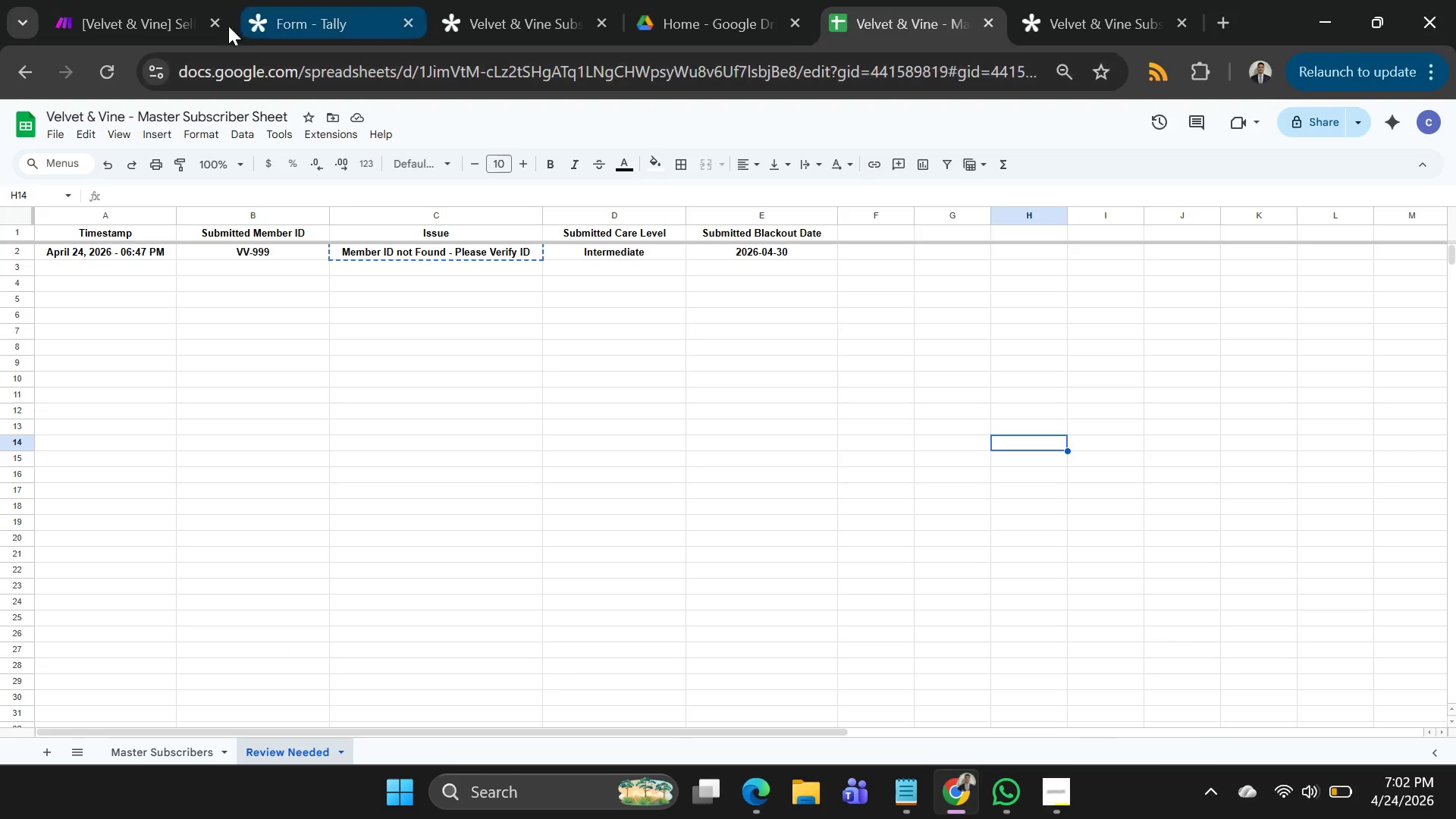 
left_click([135, 11])
 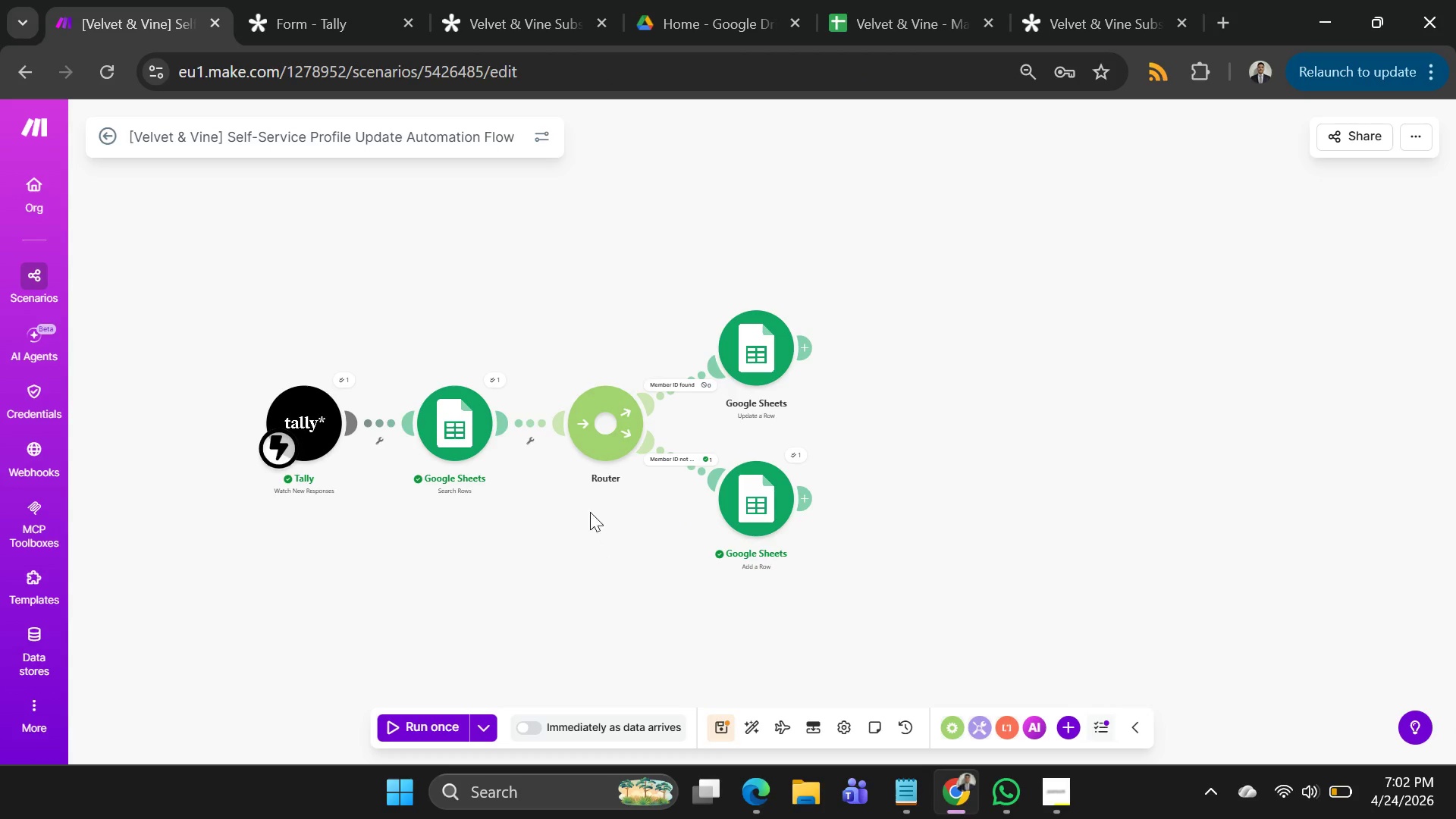 
left_click_drag(start_coordinate=[580, 536], to_coordinate=[710, 499])
 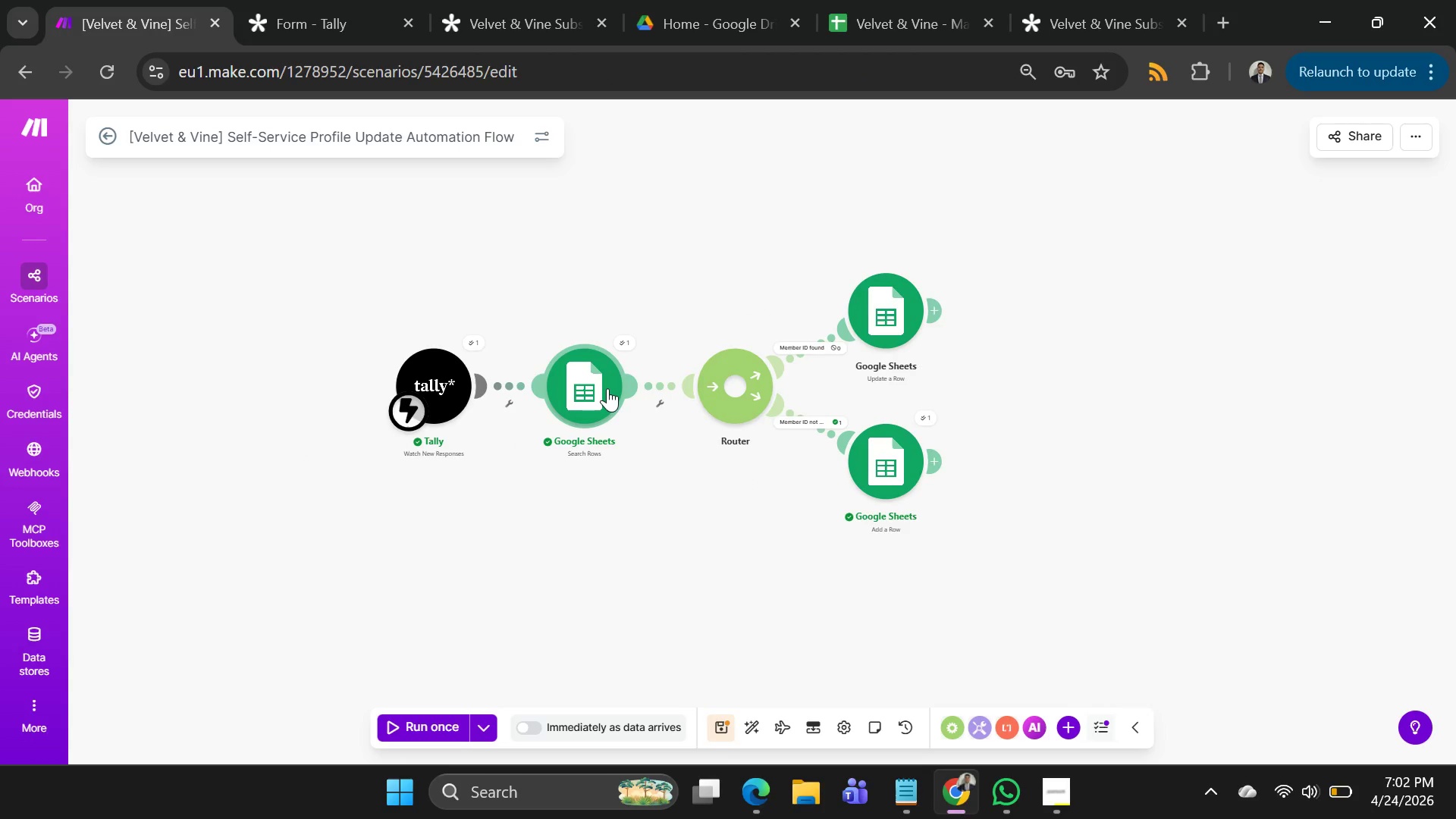 
left_click([607, 388])
 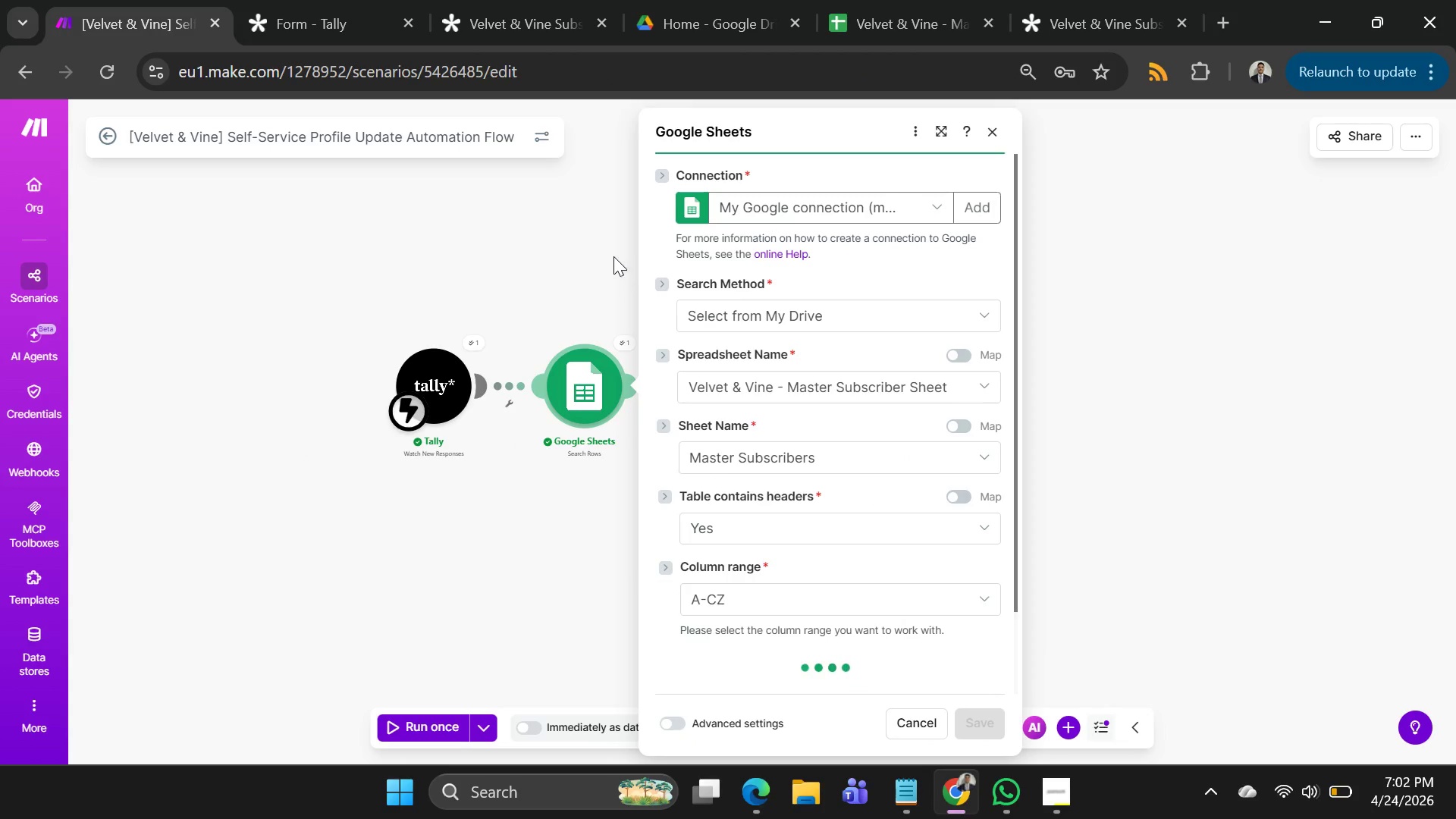 
left_click([577, 256])
 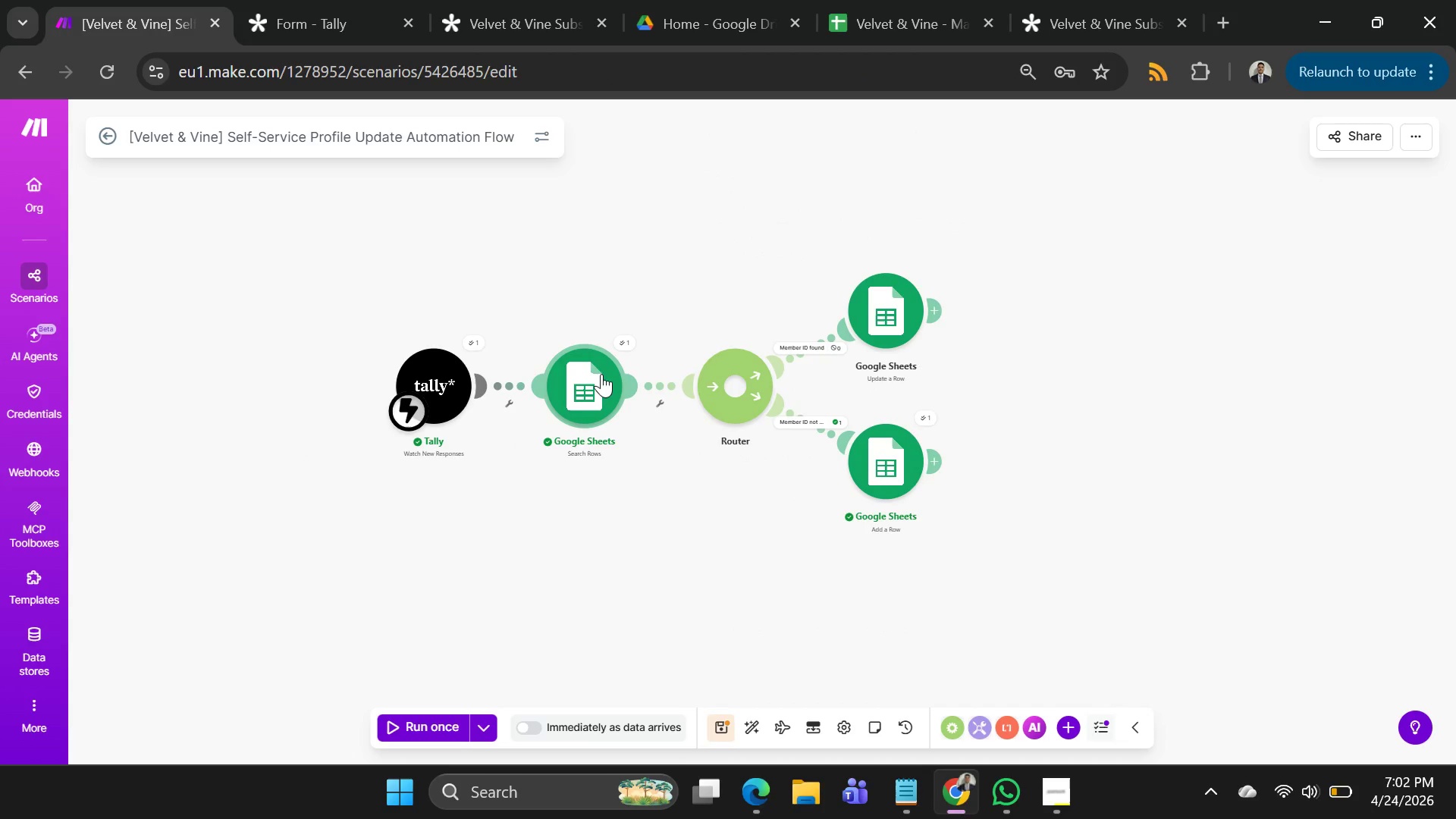 
right_click([601, 374])
 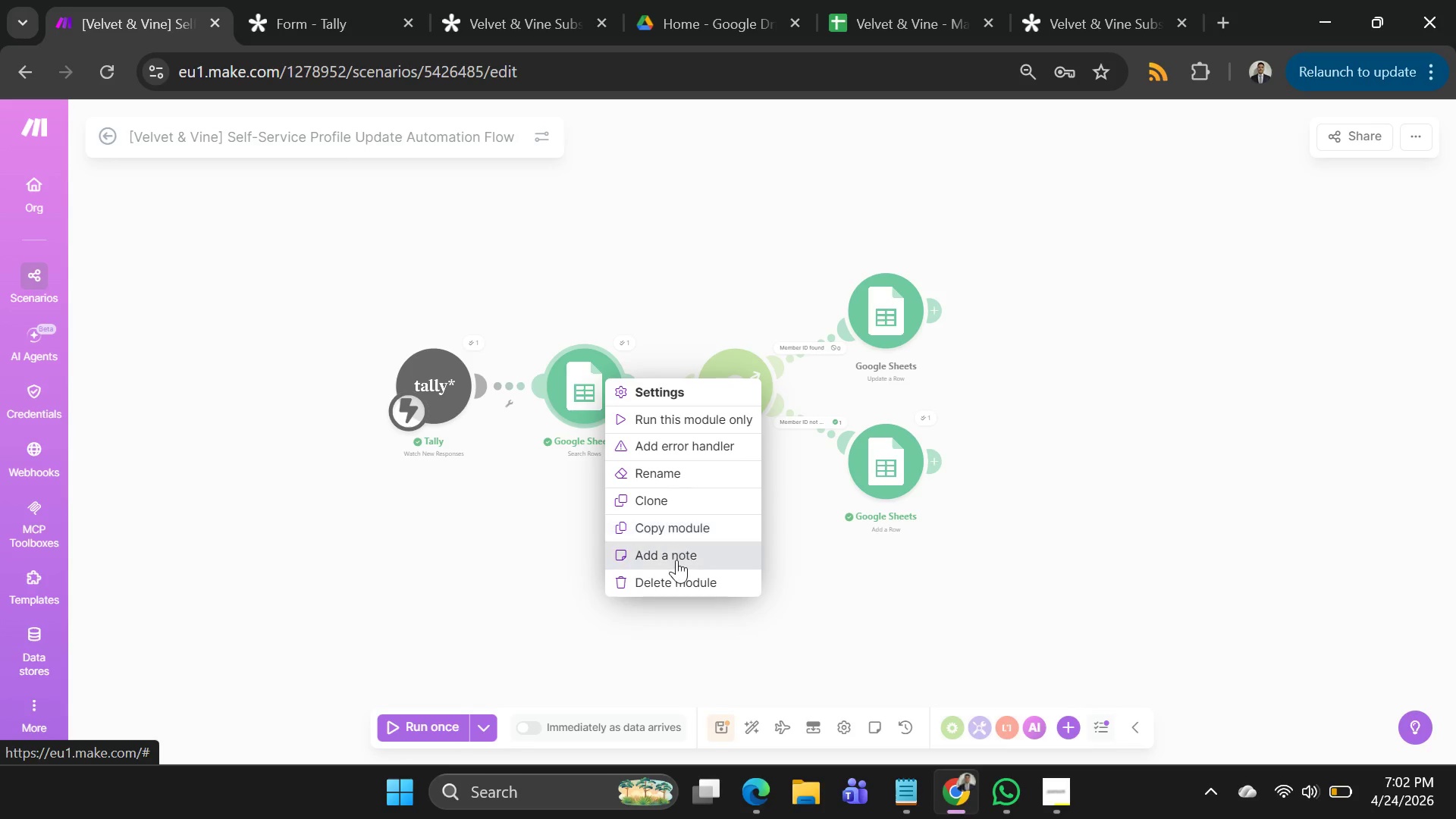 
left_click([682, 440])
 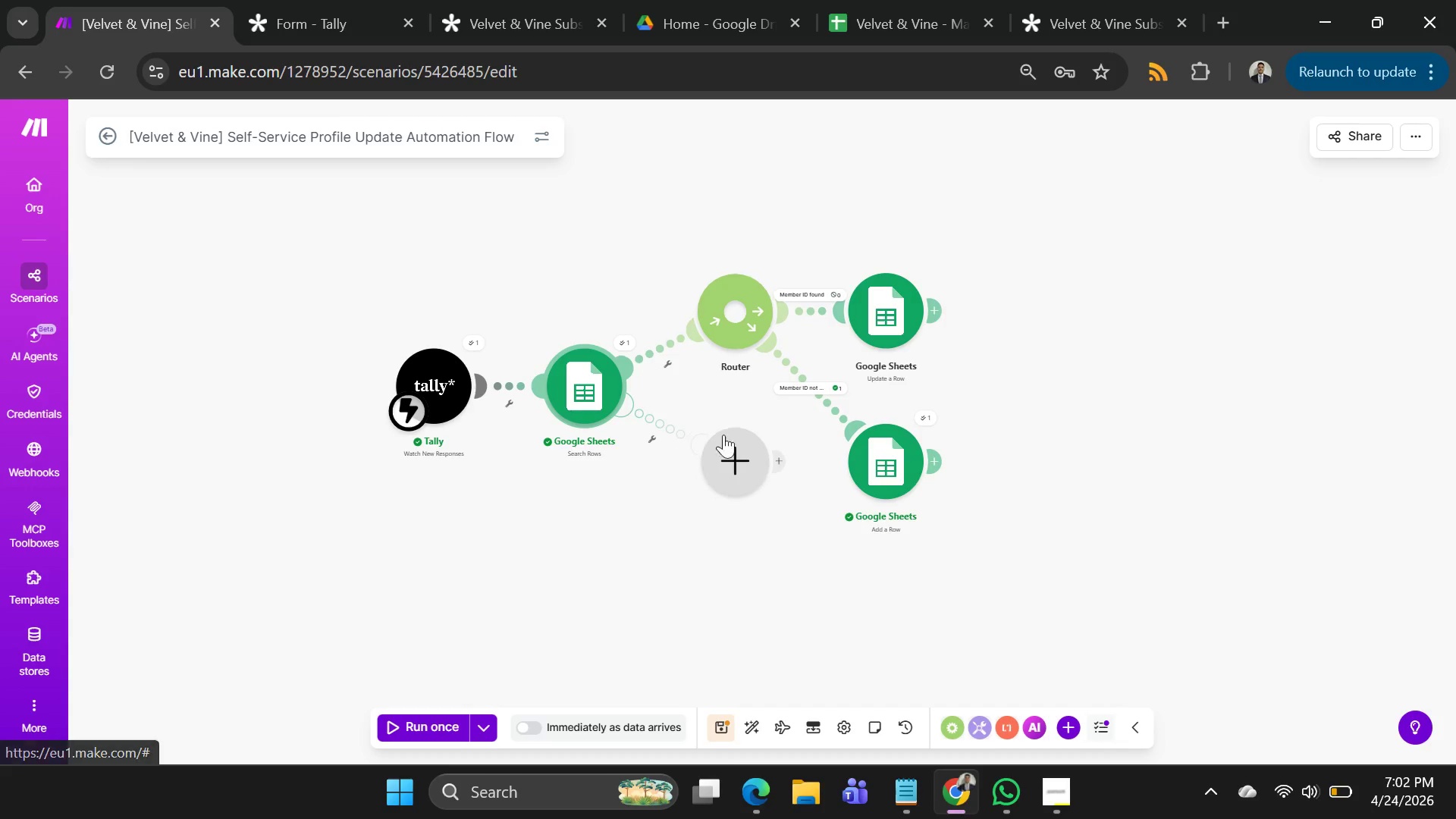 
mouse_move([775, 441])
 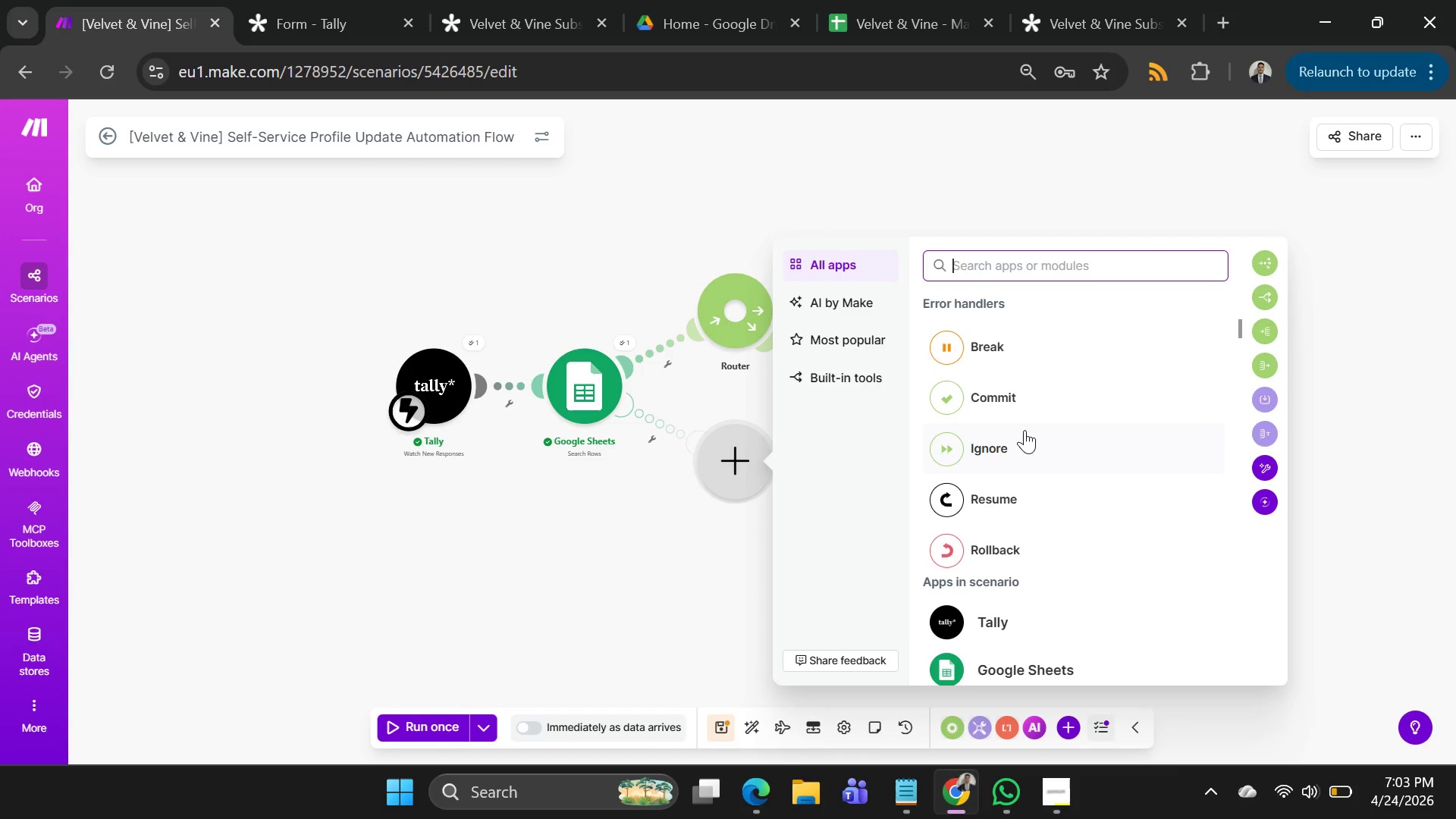 
wait(67.5)
 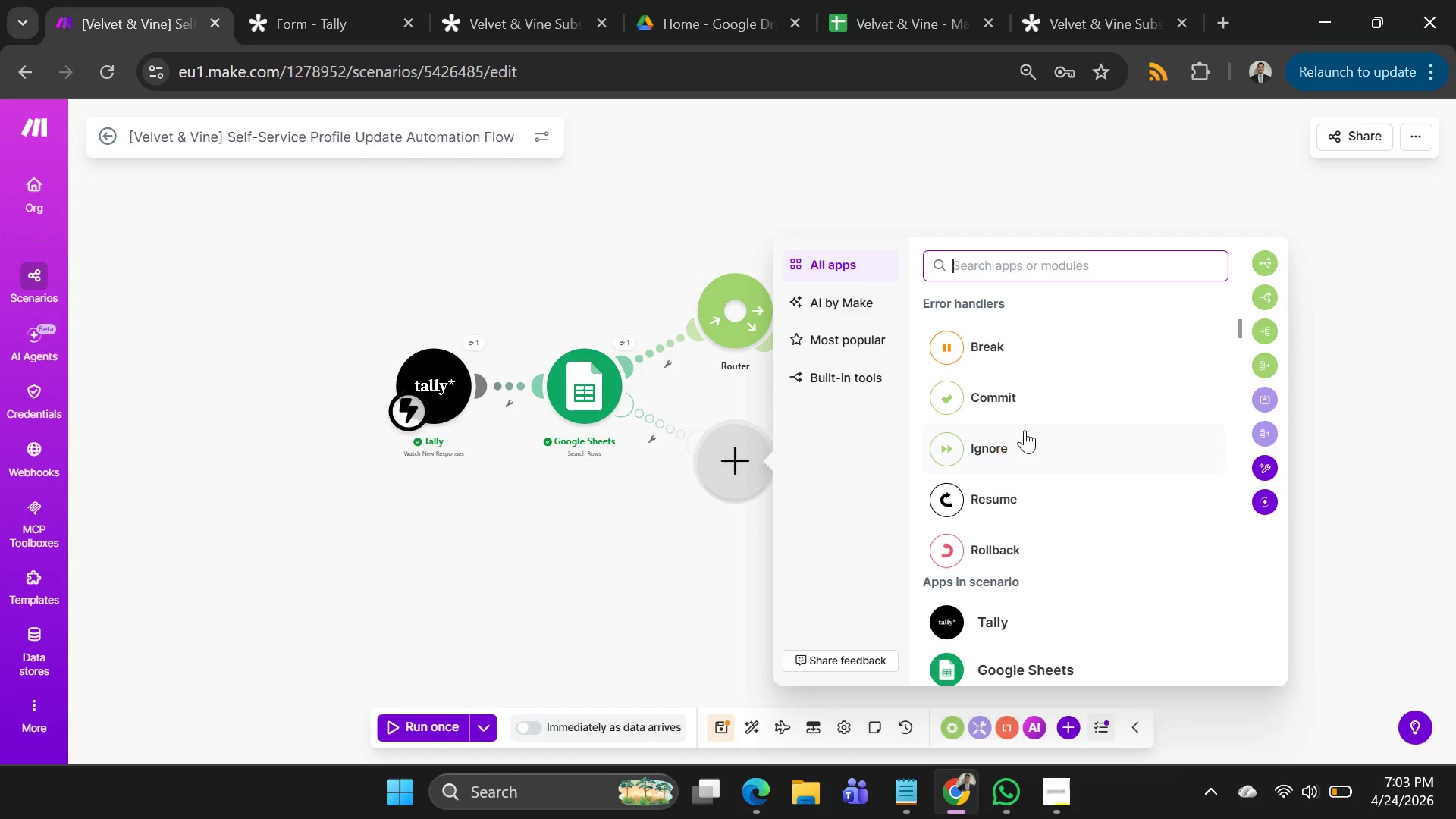 
left_click([997, 460])
 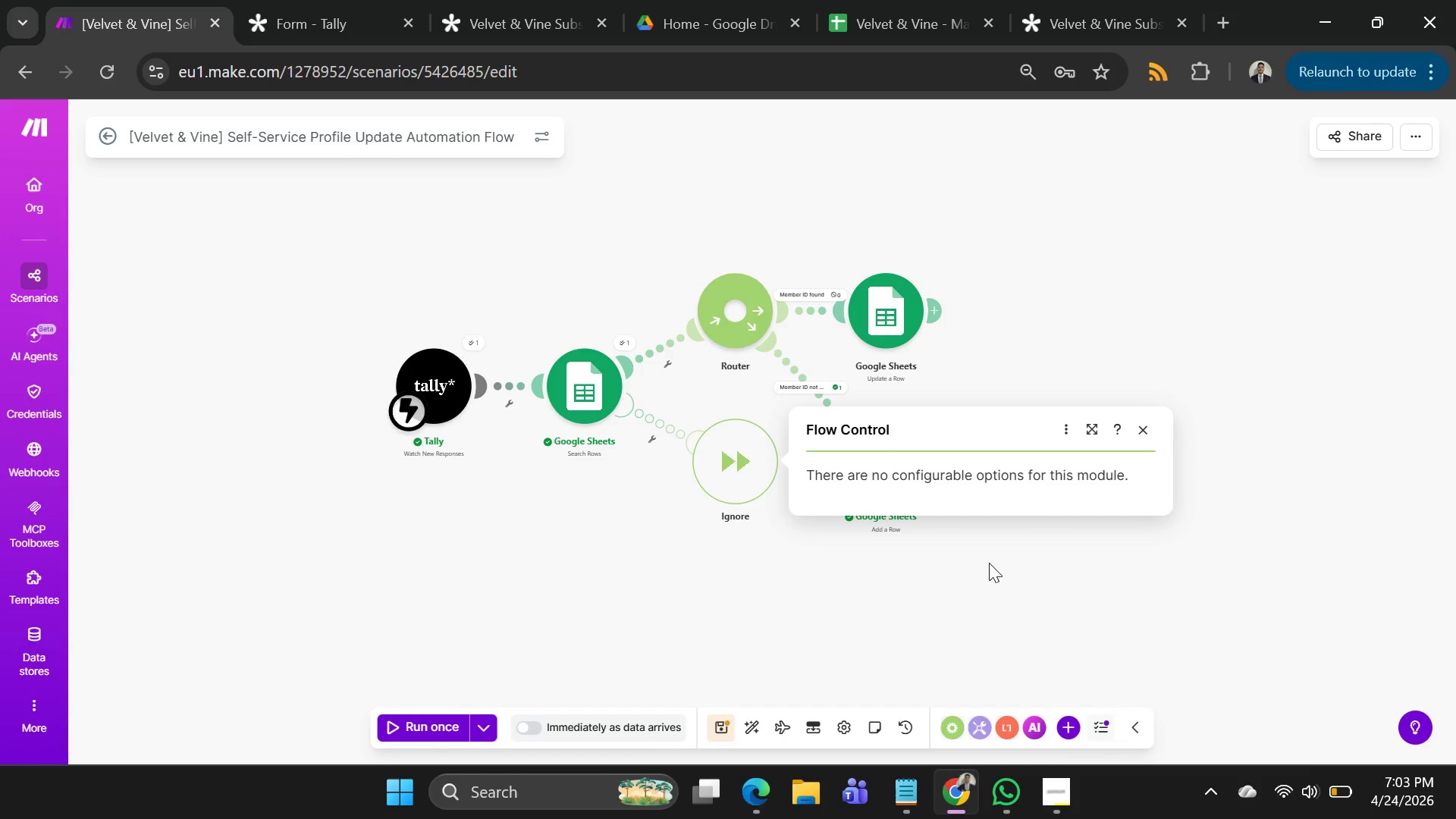 
left_click([1123, 587])
 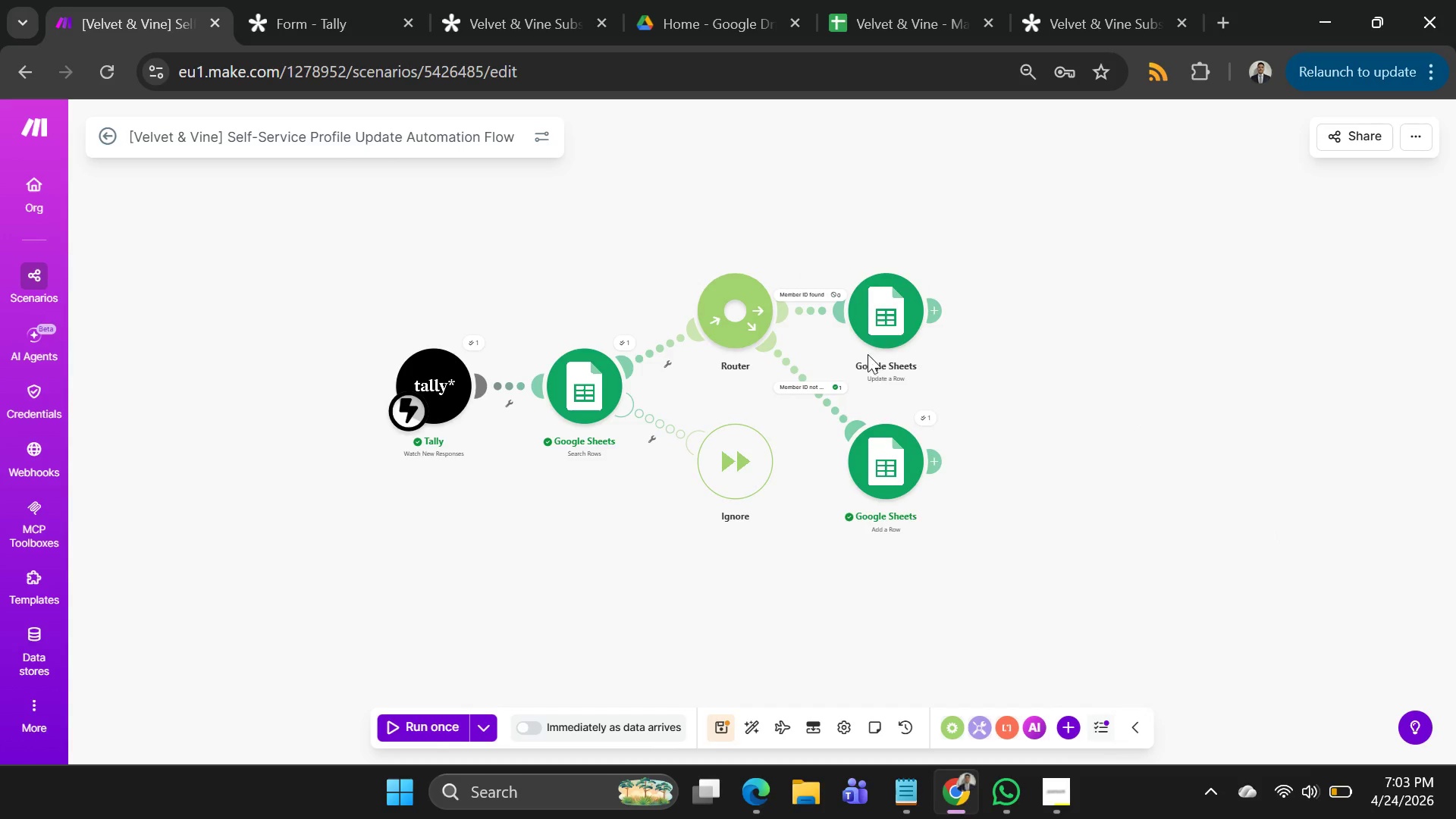 
right_click([887, 312])
 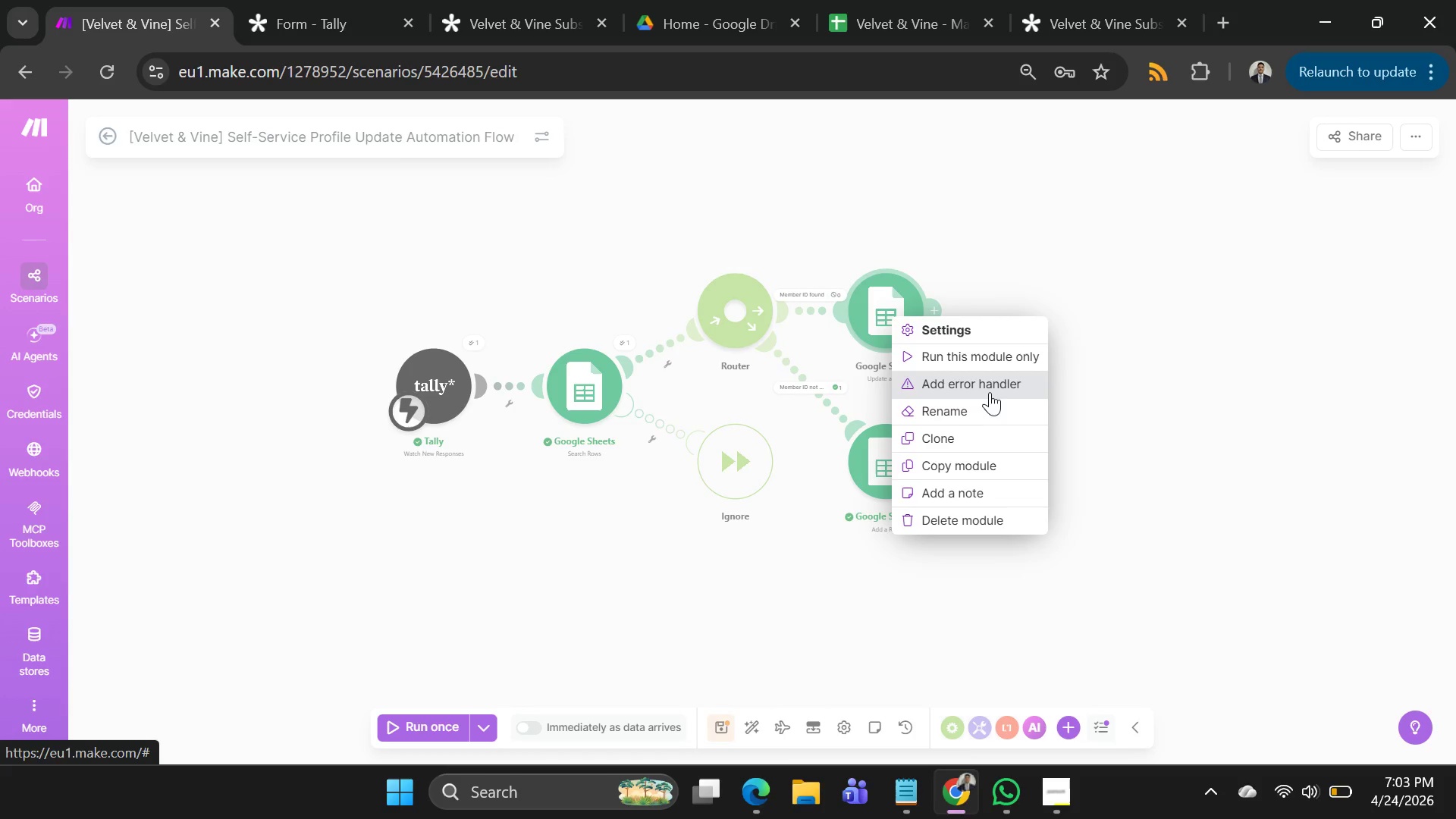 
left_click([988, 388])
 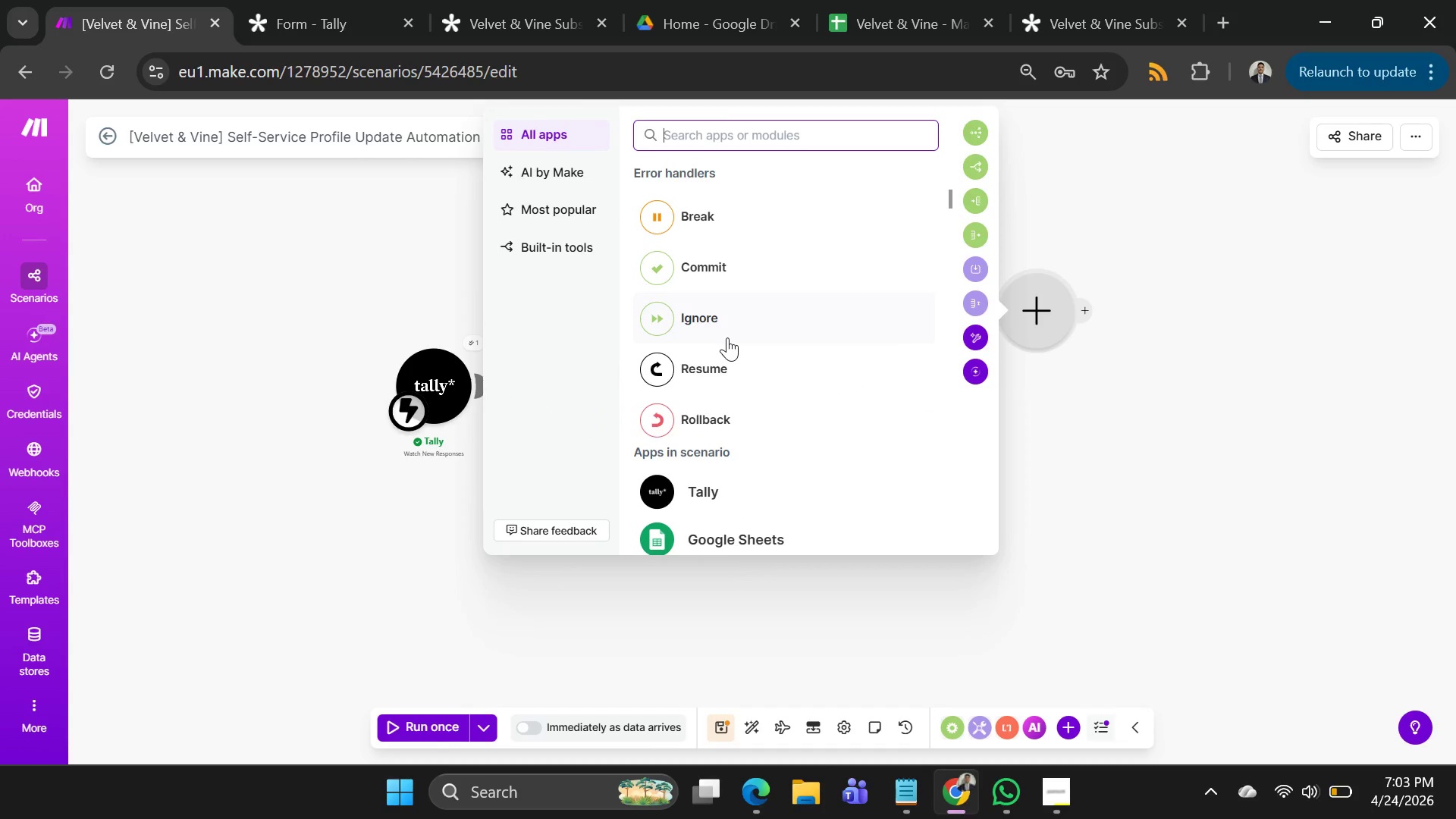 
left_click([720, 356])
 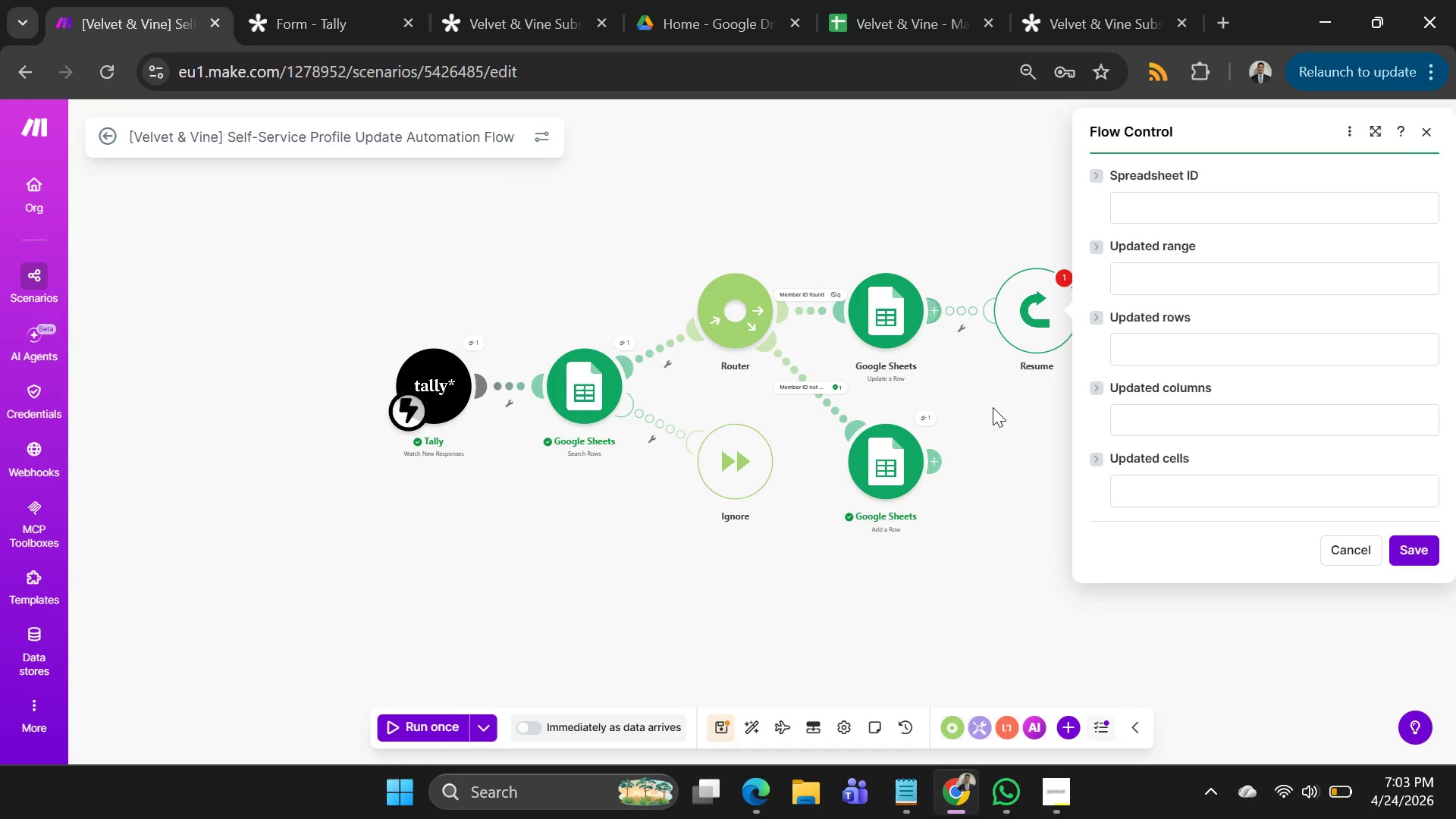 
left_click([993, 407])
 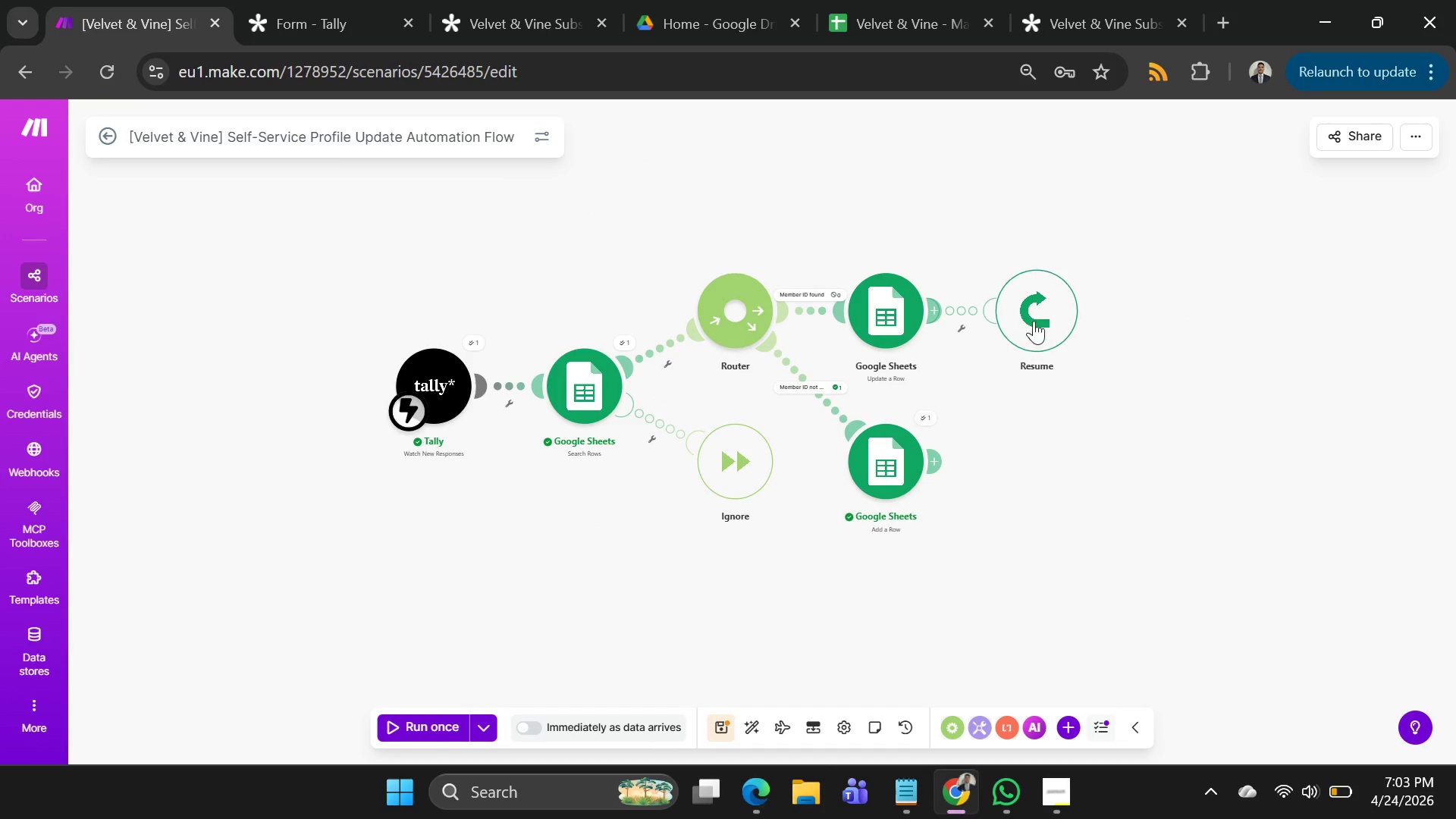 
left_click([1034, 317])
 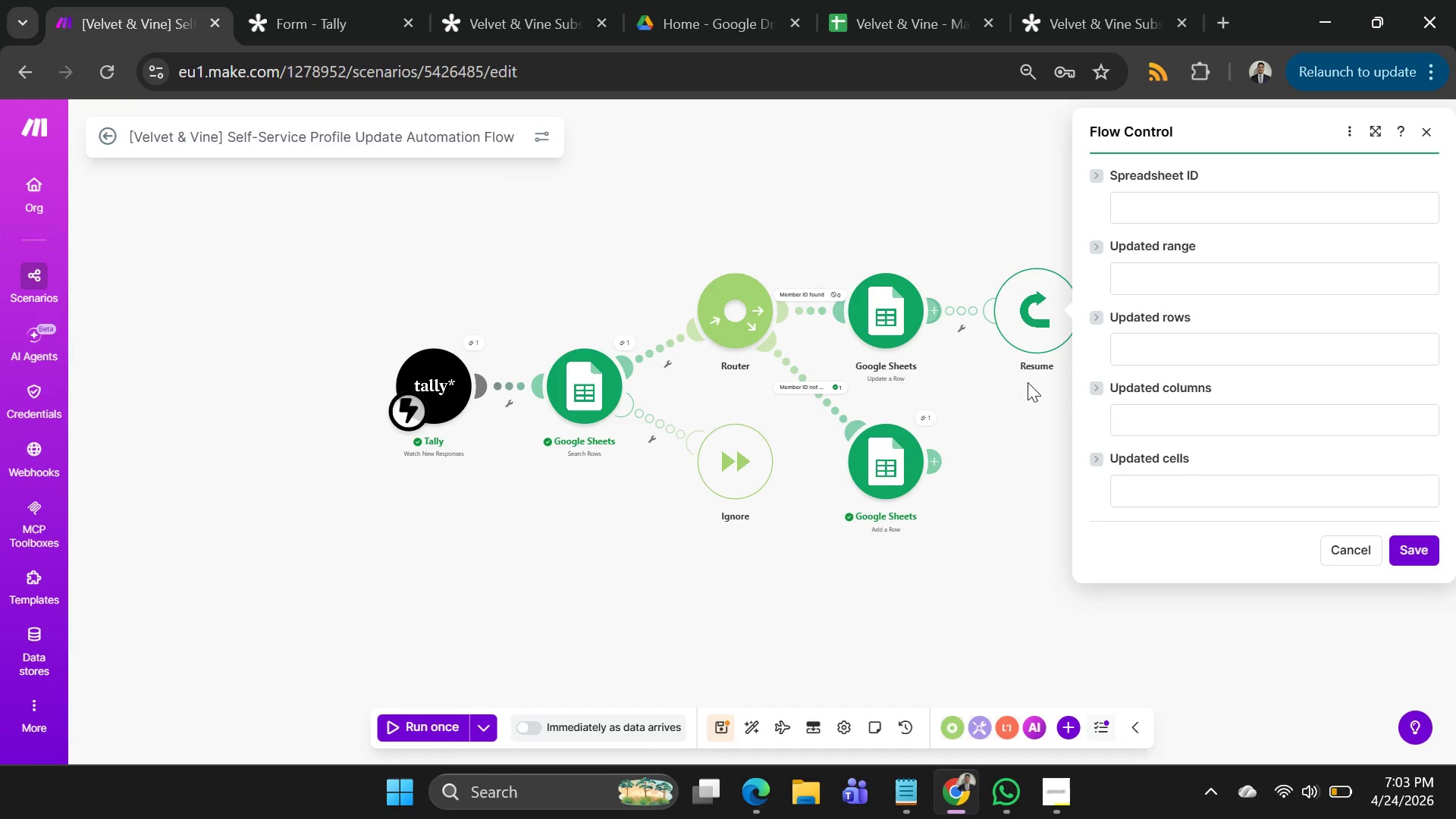 
right_click([1032, 340])
 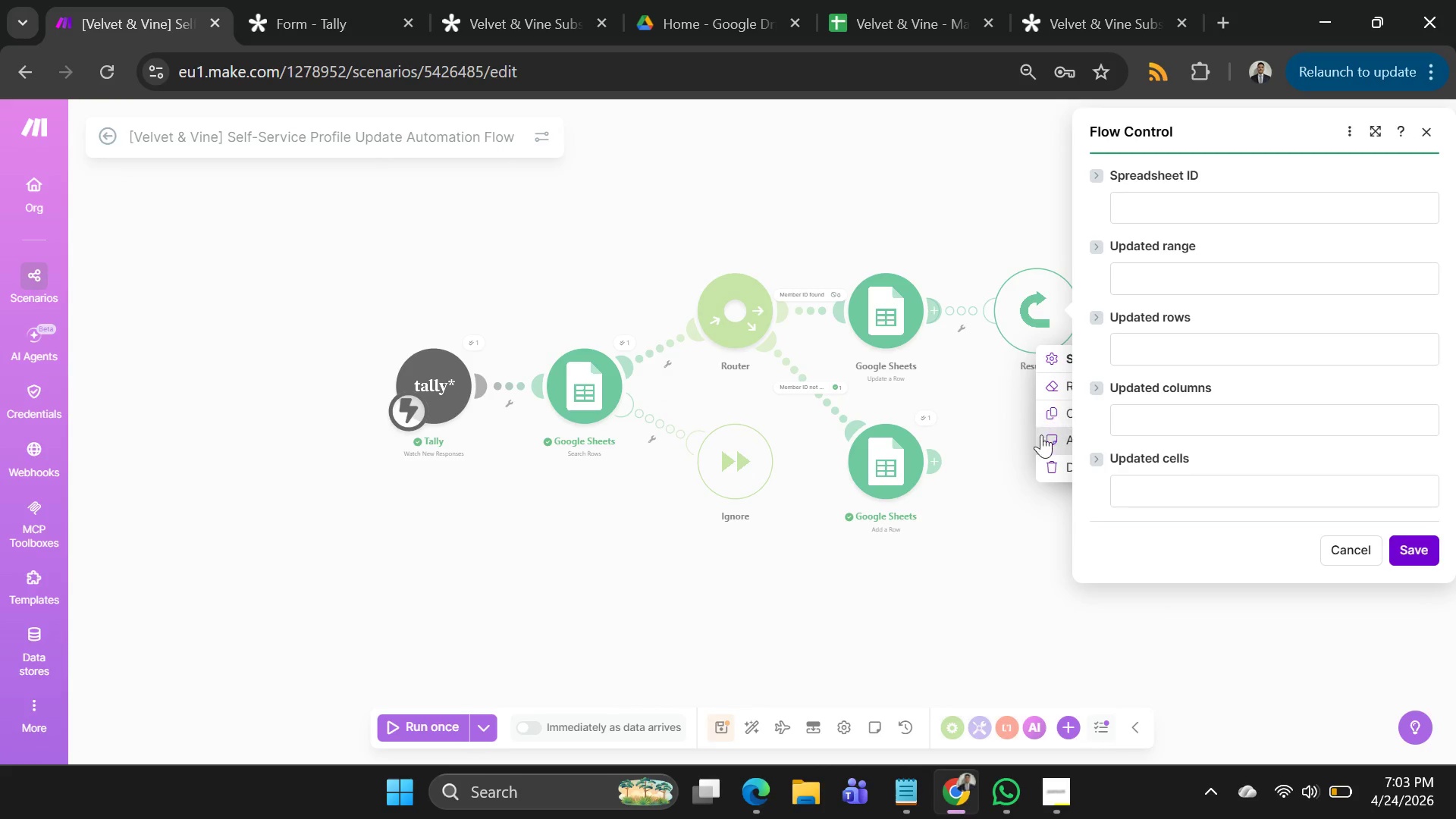 
left_click([1051, 469])
 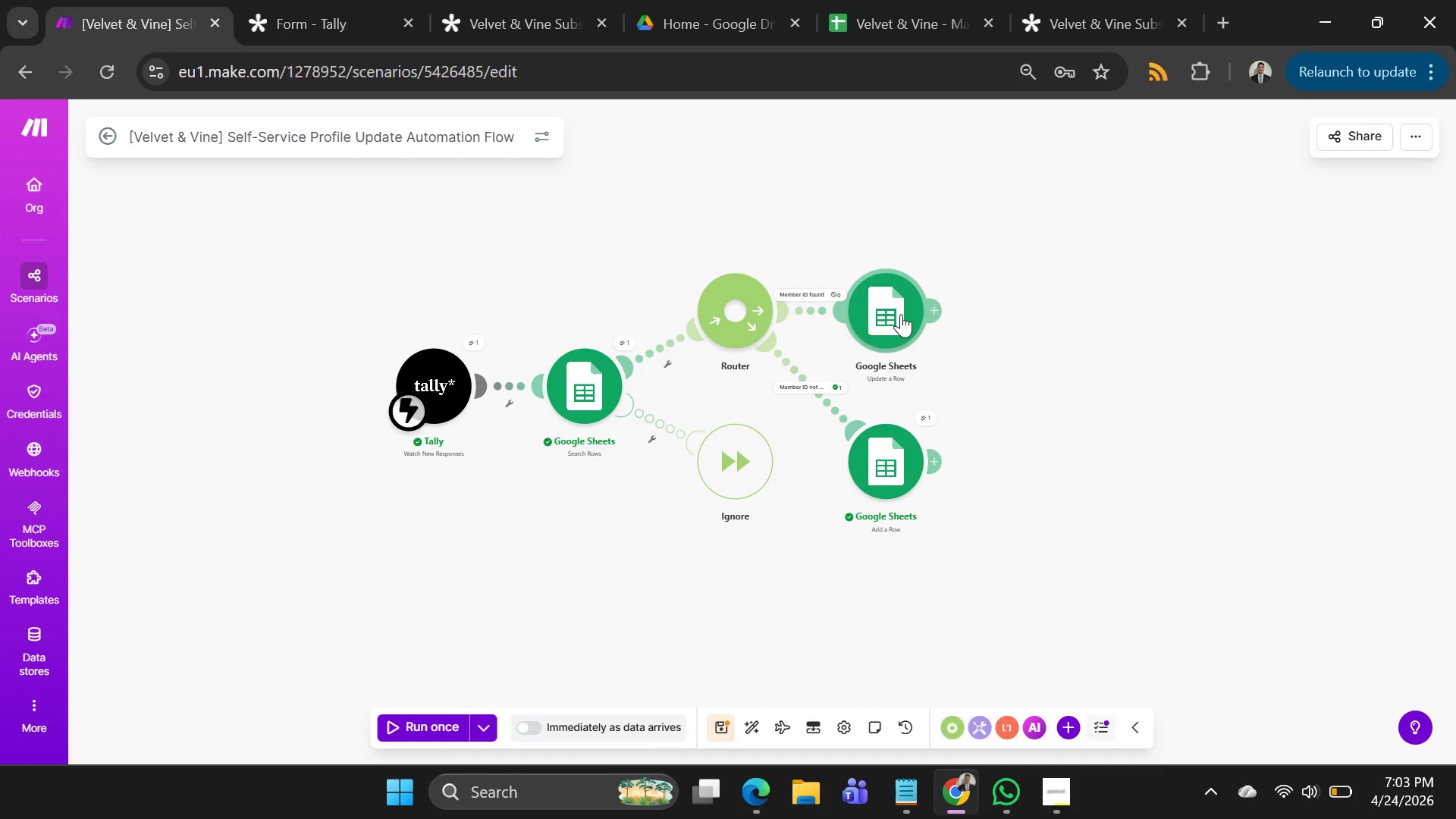 
right_click([901, 314])
 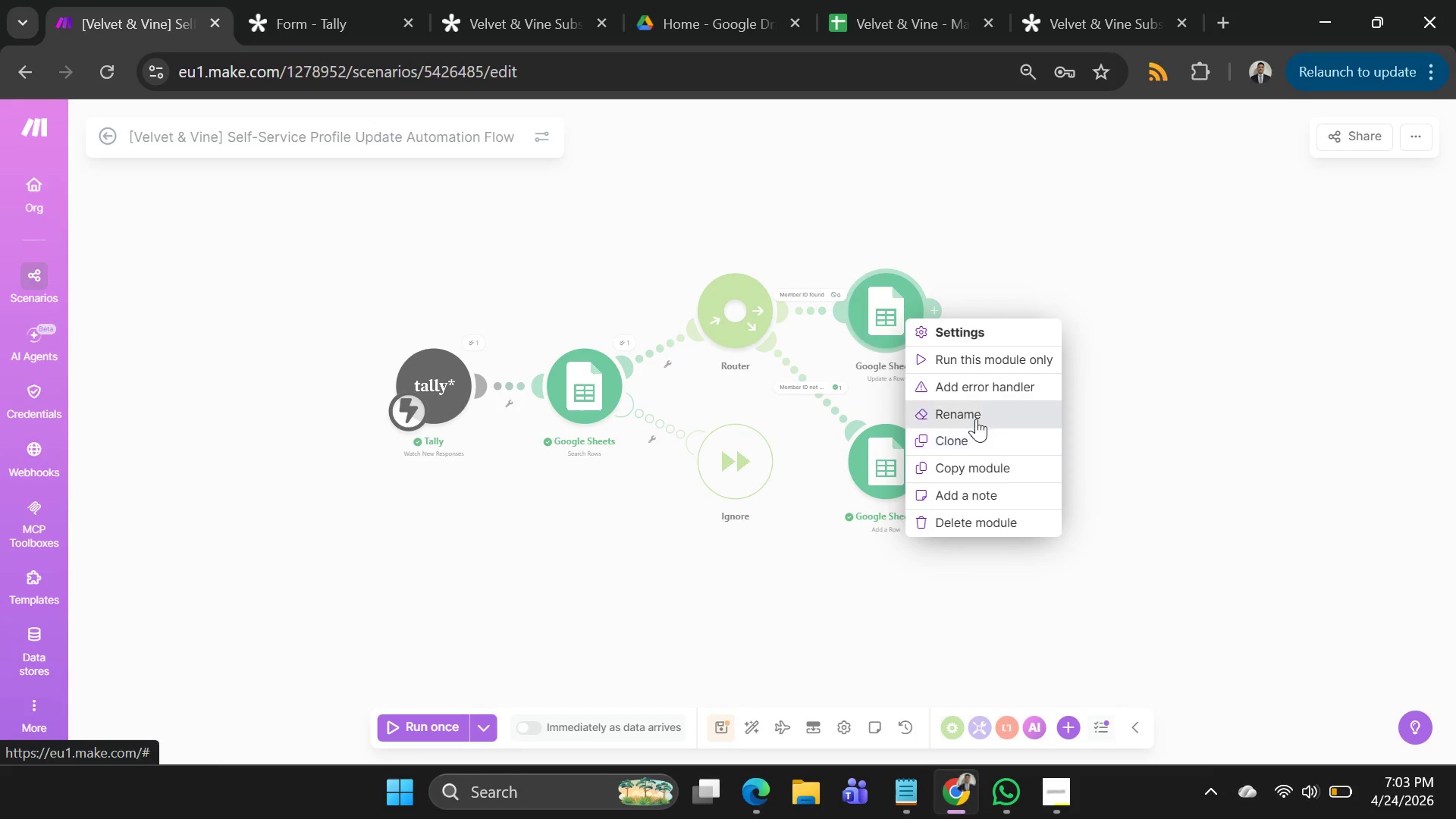 
left_click([976, 387])
 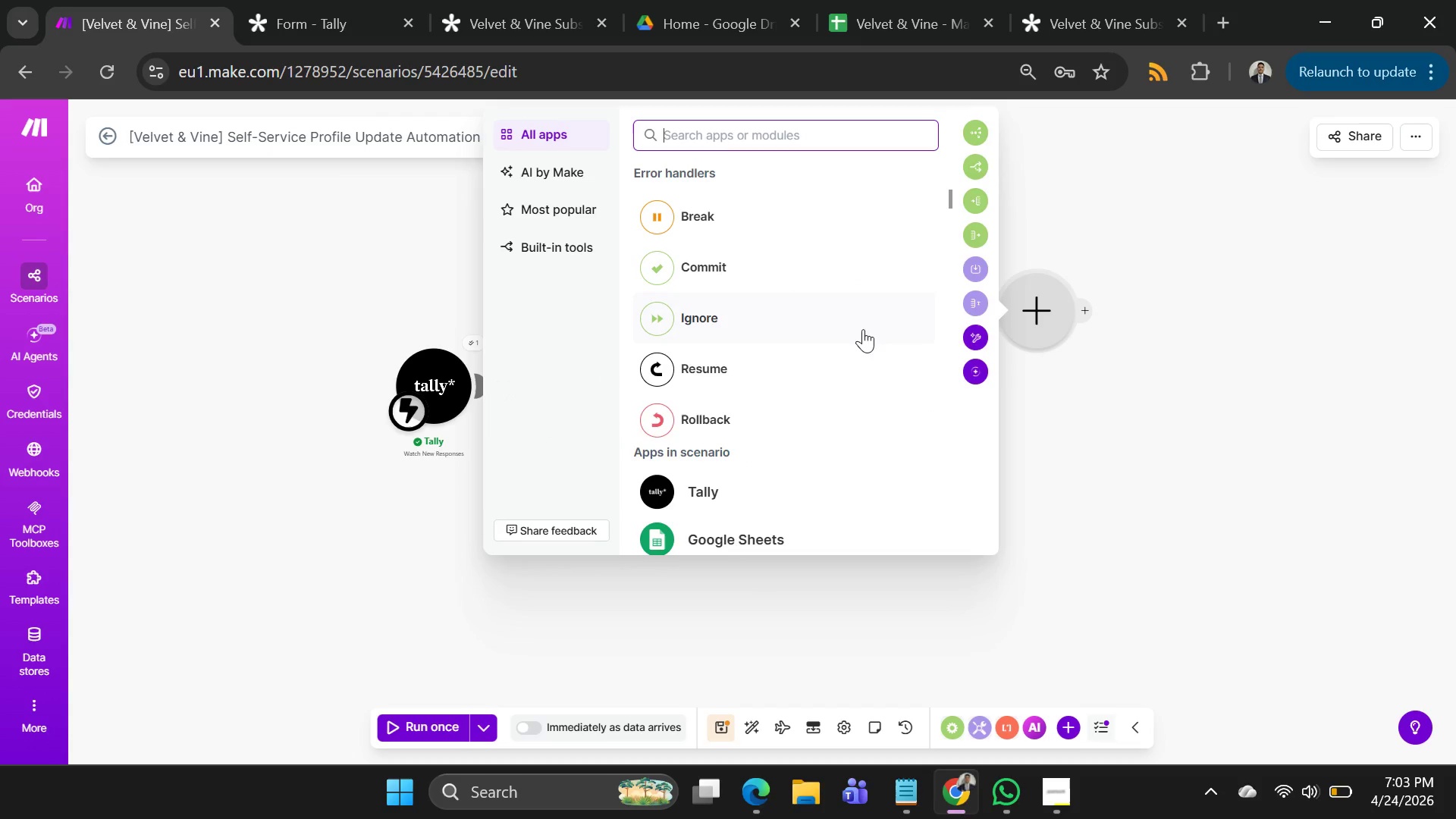 
left_click([756, 334])
 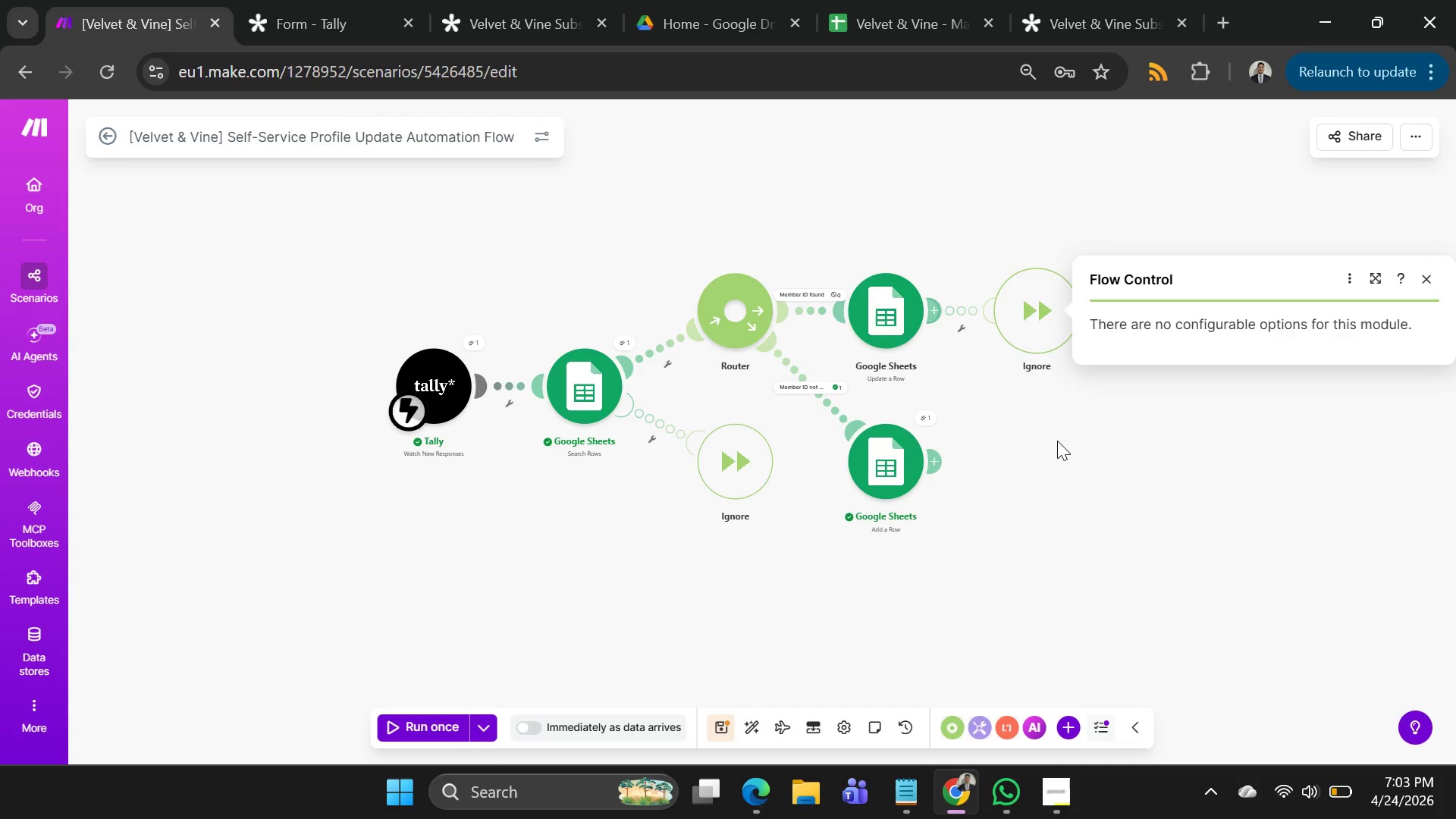 
left_click([1057, 442])
 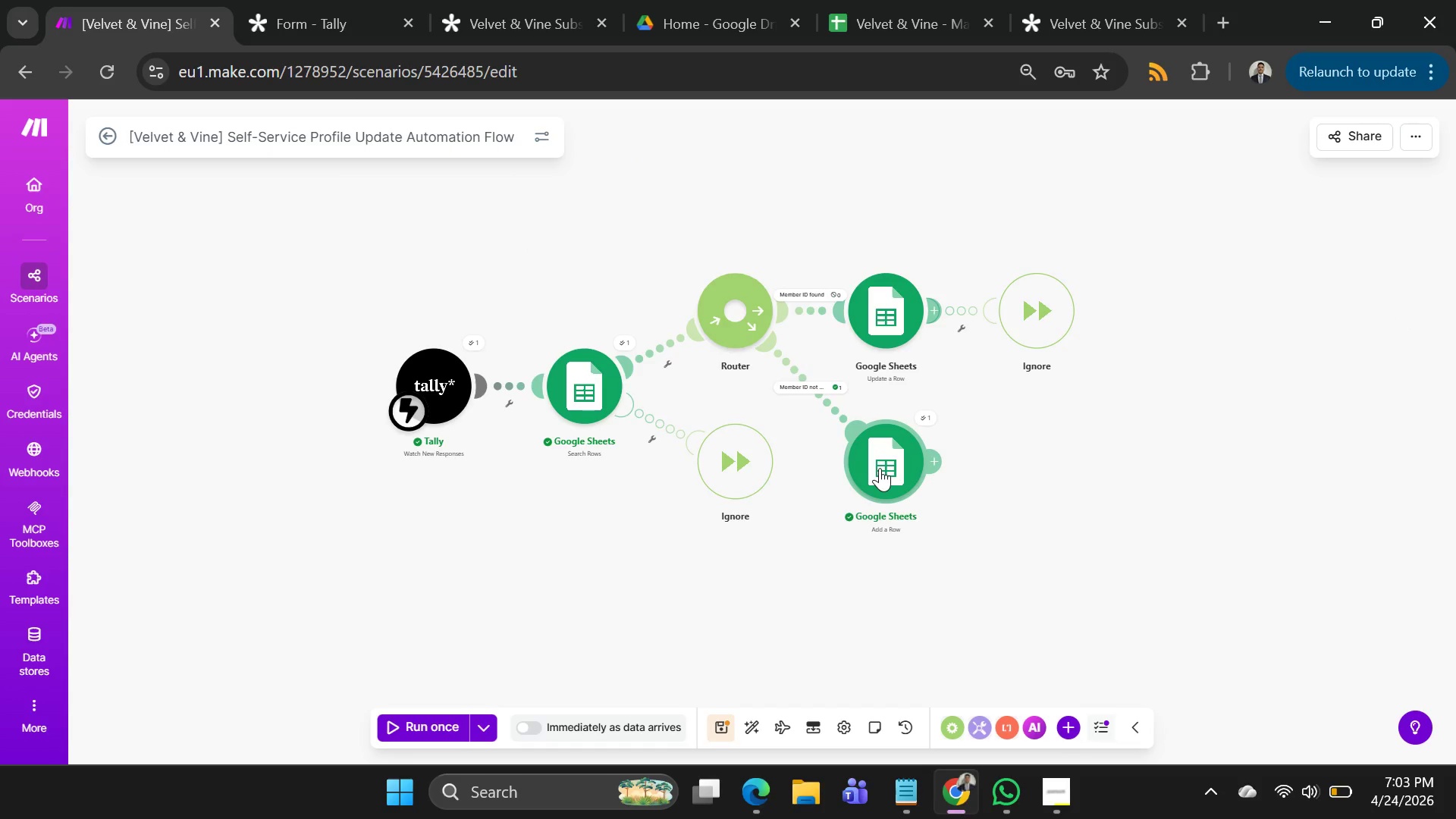 
right_click([880, 468])
 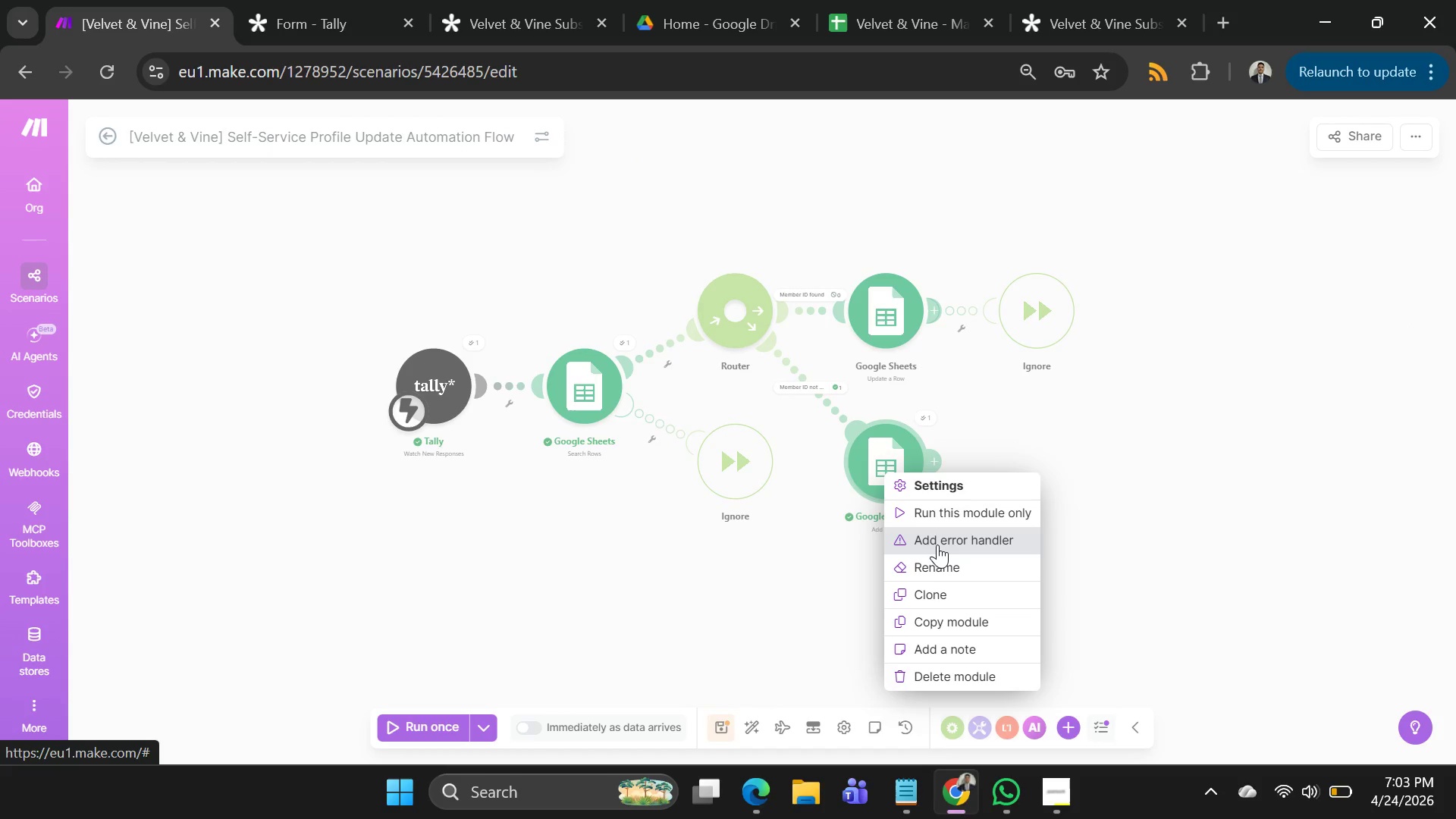 
left_click([937, 544])
 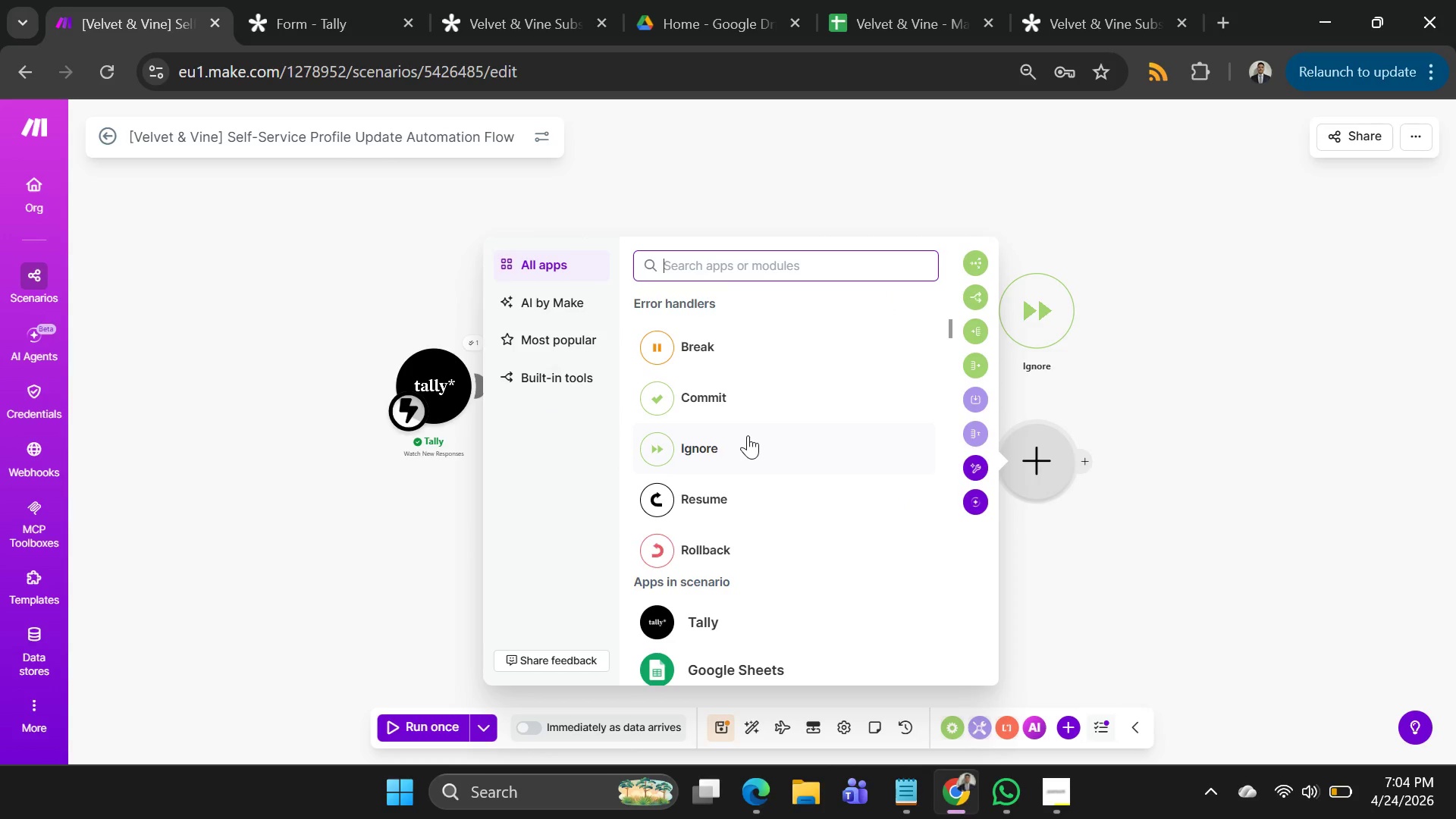 
left_click([748, 435])
 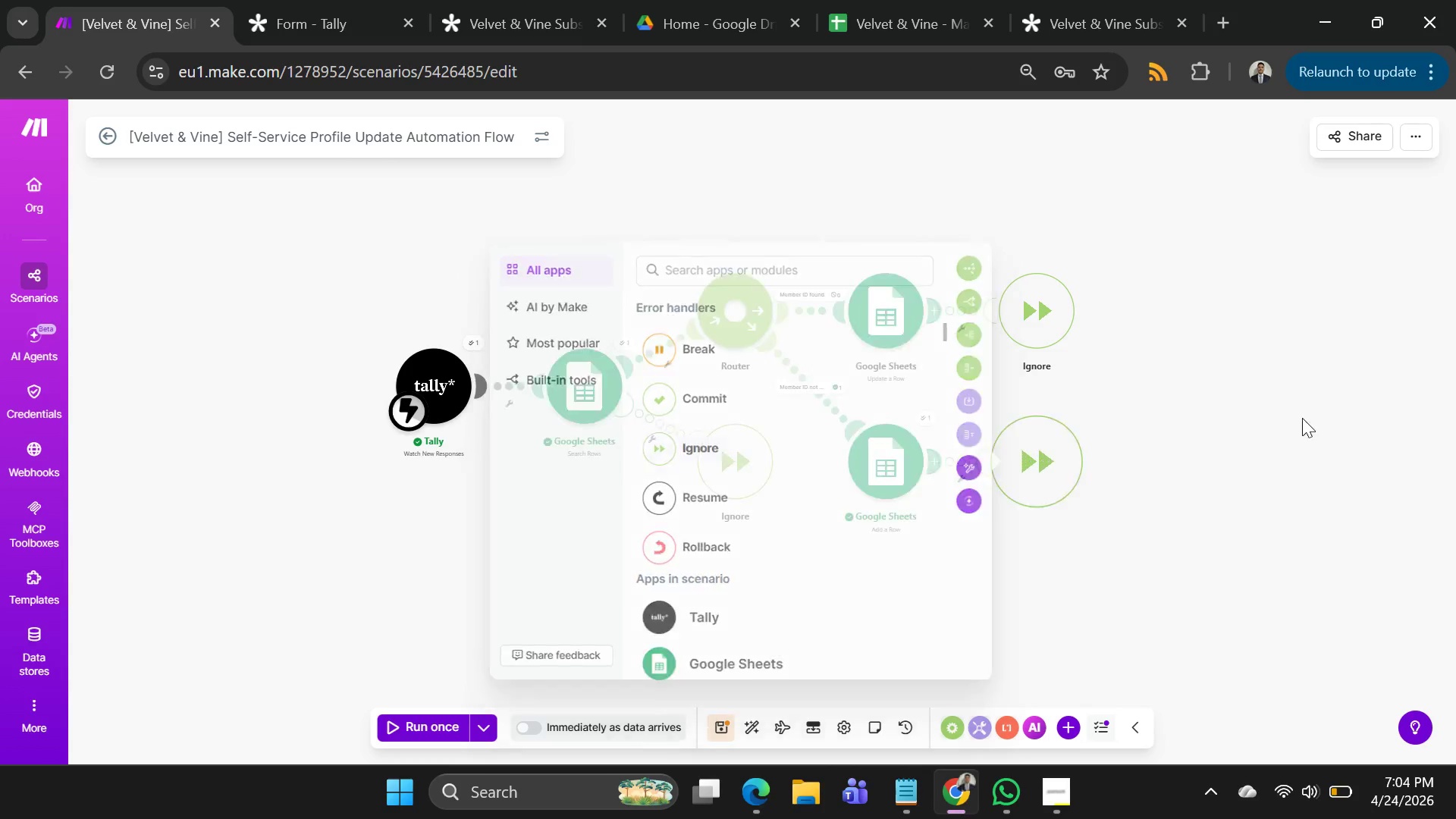 
mouse_move([1278, 419])
 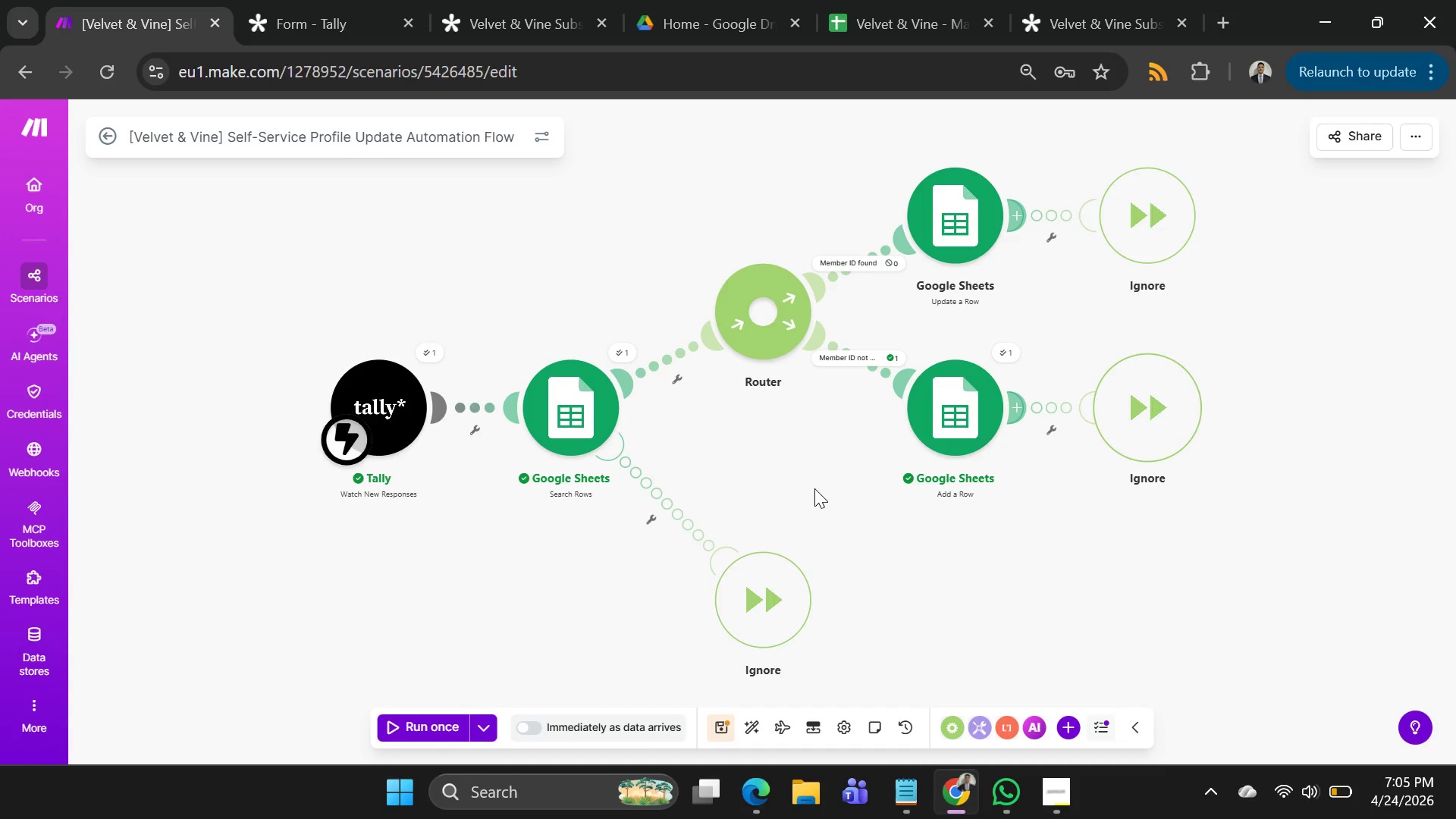 
wait(70.86)
 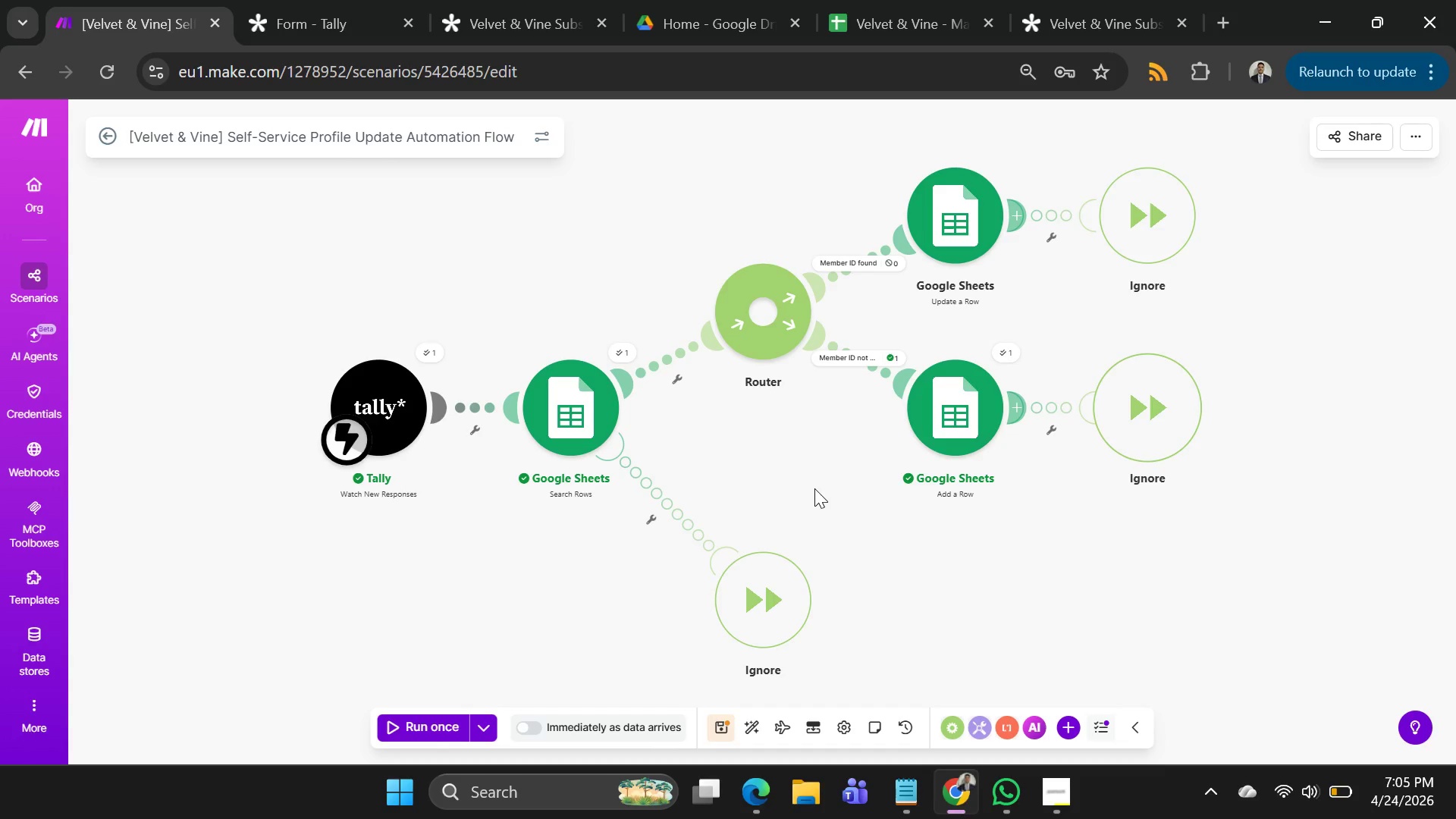 
left_click_drag(start_coordinate=[633, 208], to_coordinate=[617, 209])
 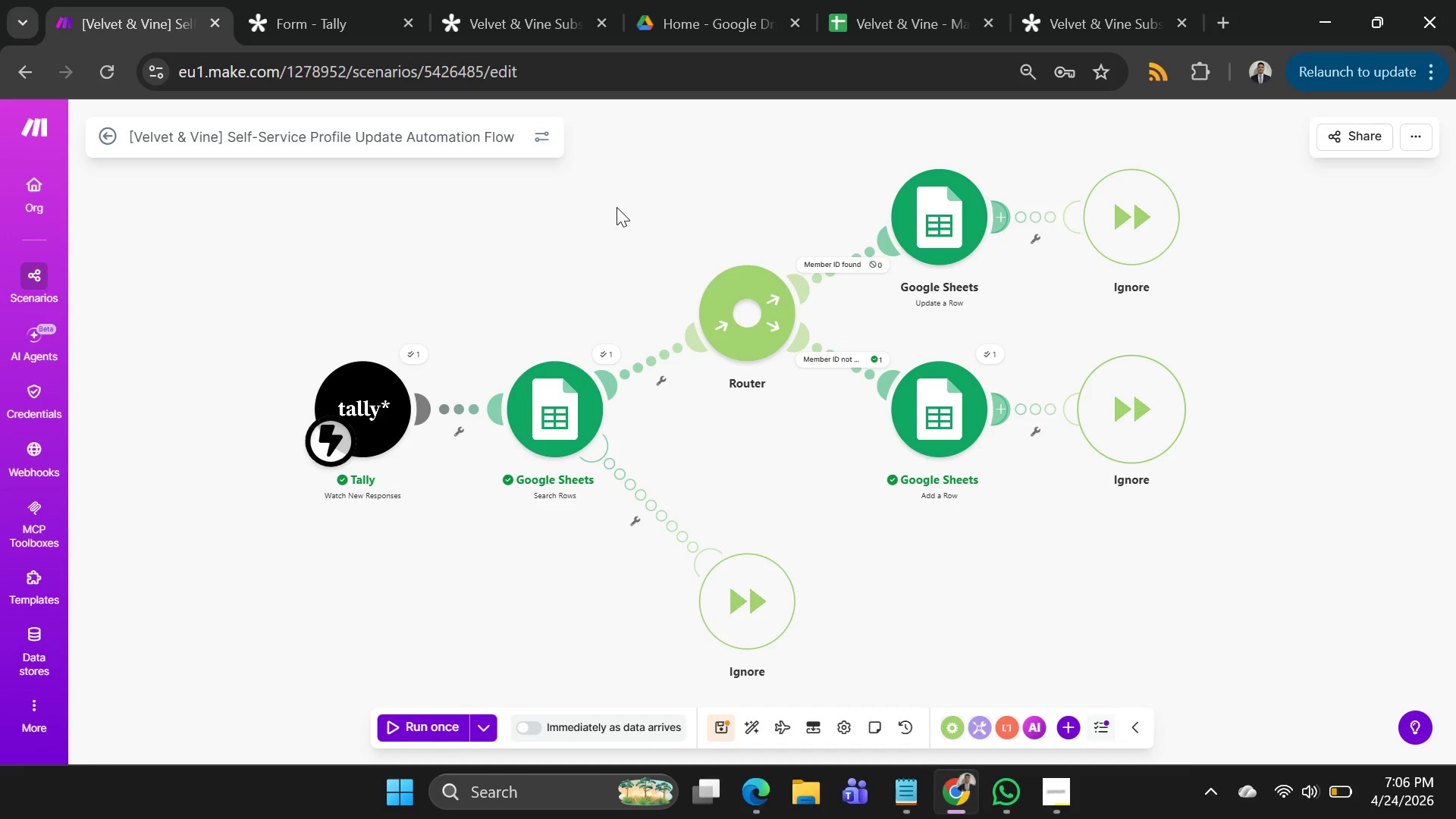 
wait(47.72)
 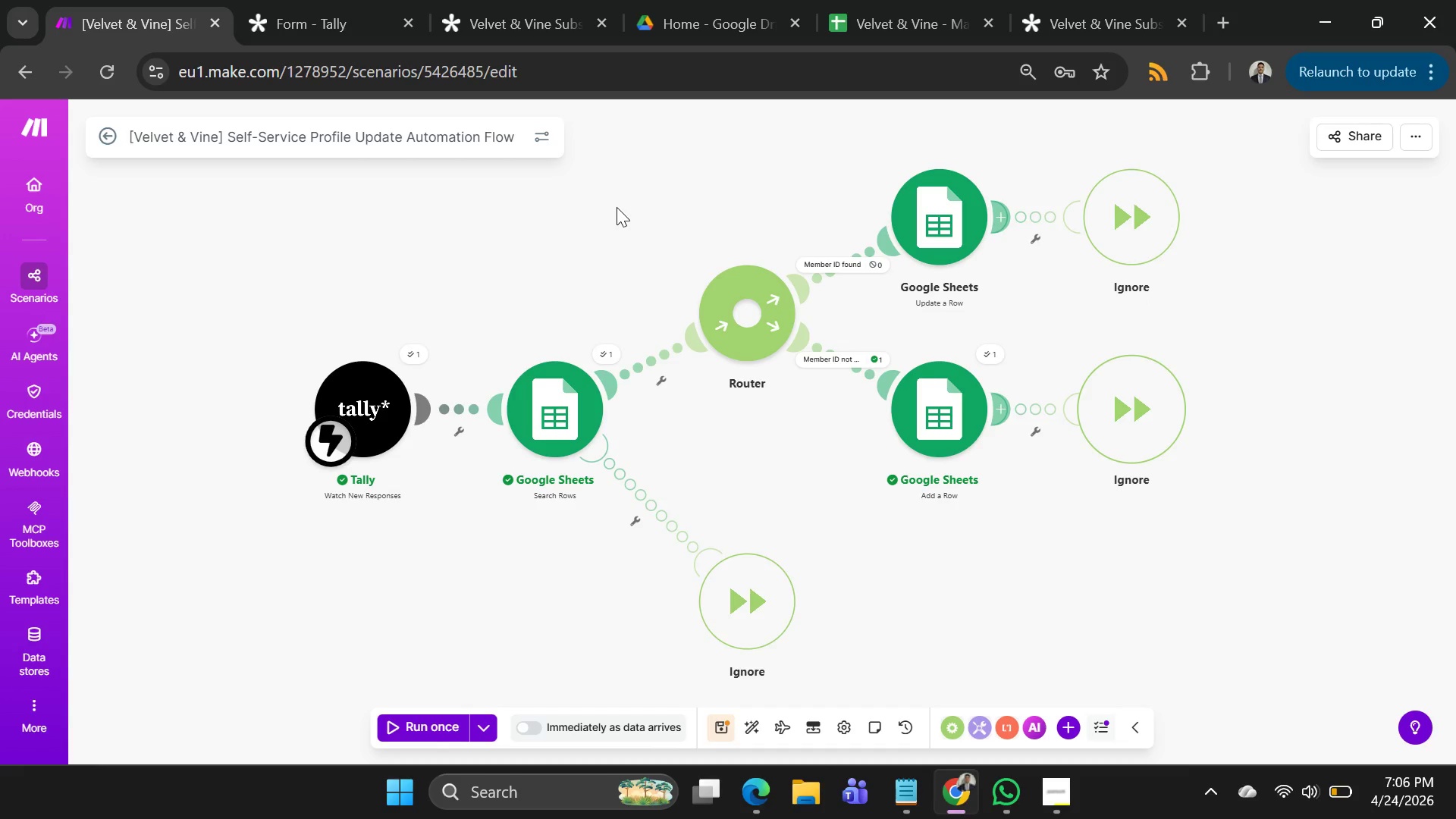 
left_click_drag(start_coordinate=[741, 604], to_coordinate=[546, 216])
 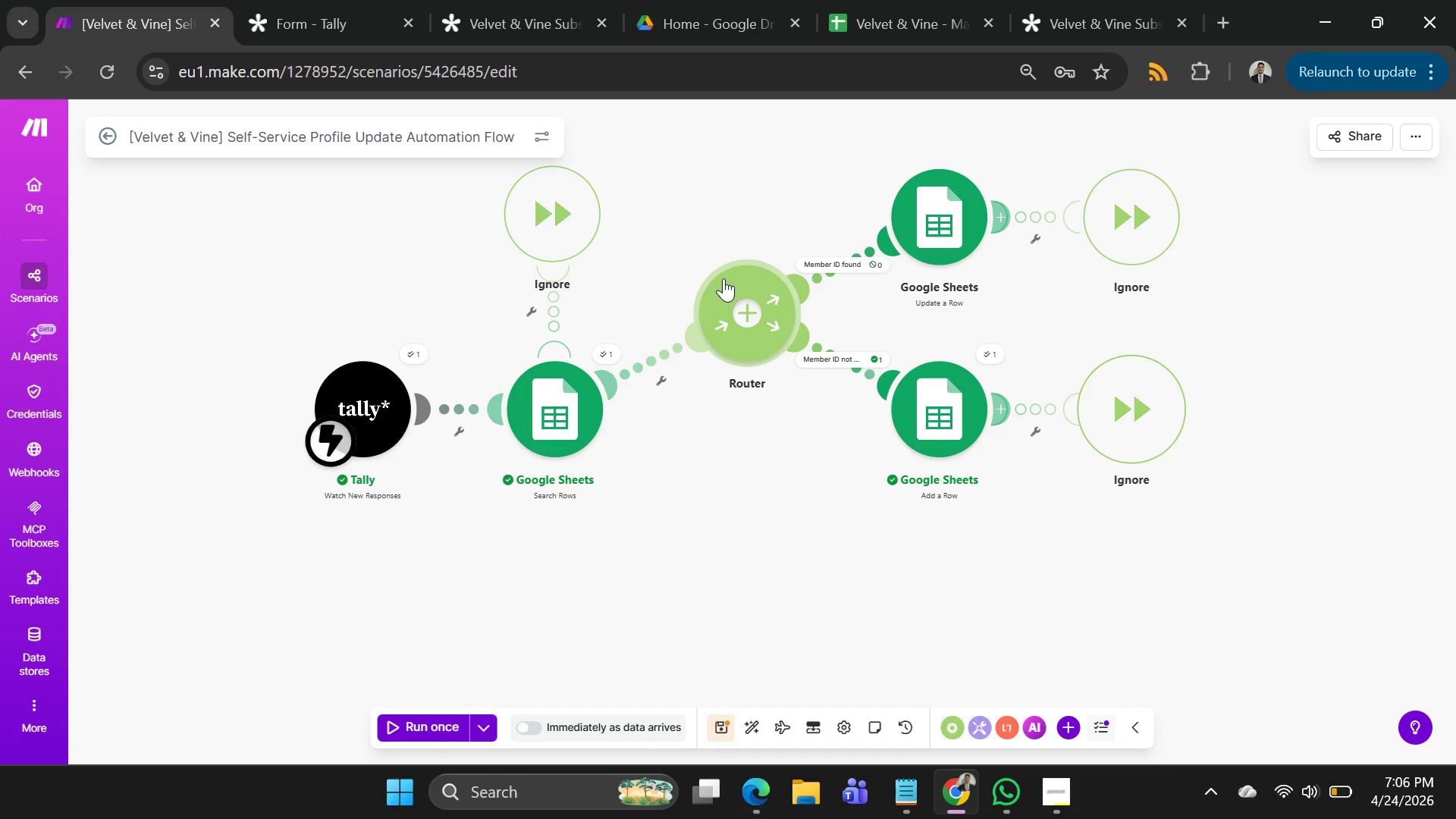 
left_click_drag(start_coordinate=[724, 278], to_coordinate=[735, 370])
 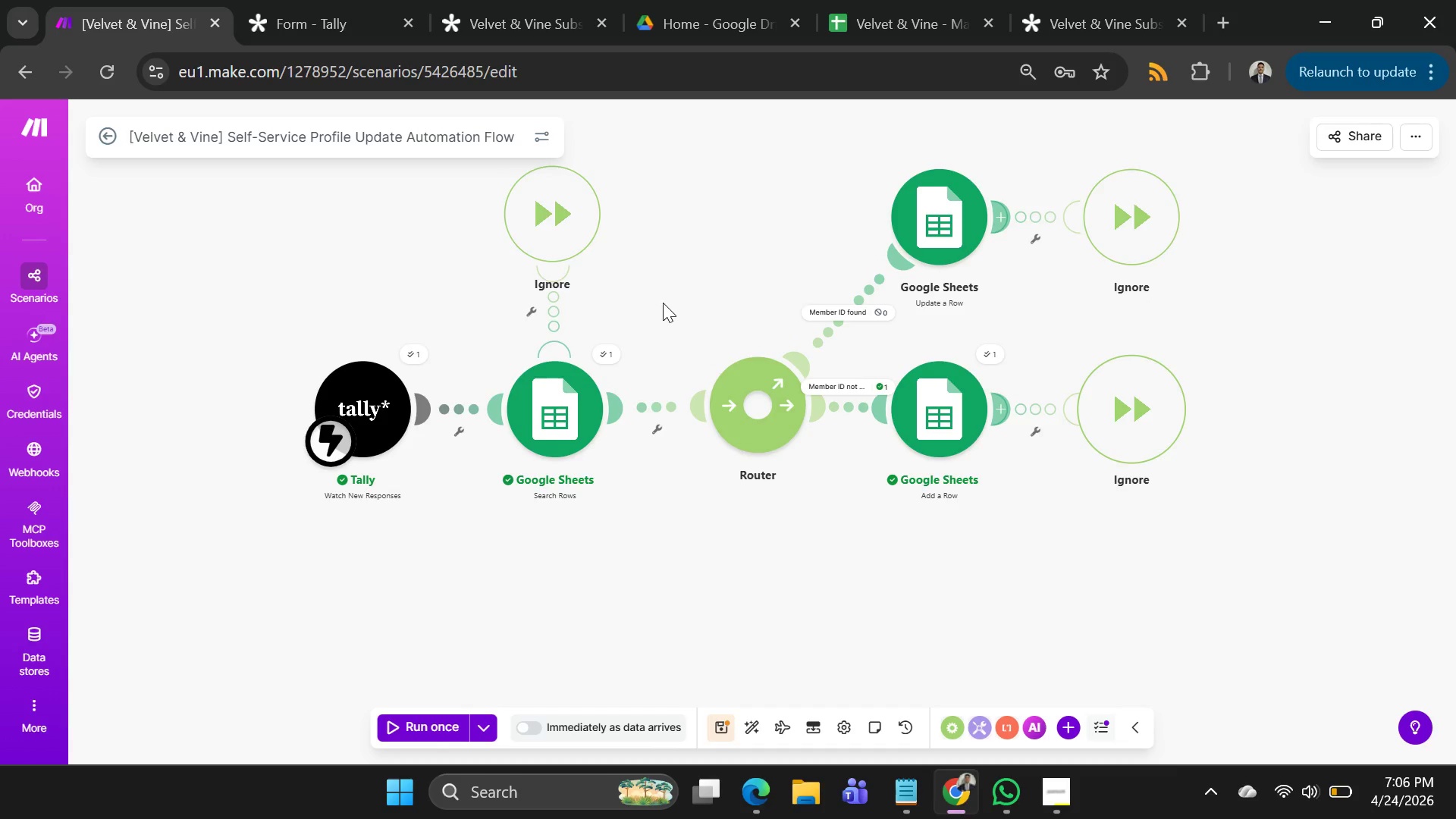 
left_click_drag(start_coordinate=[663, 303], to_coordinate=[629, 275])
 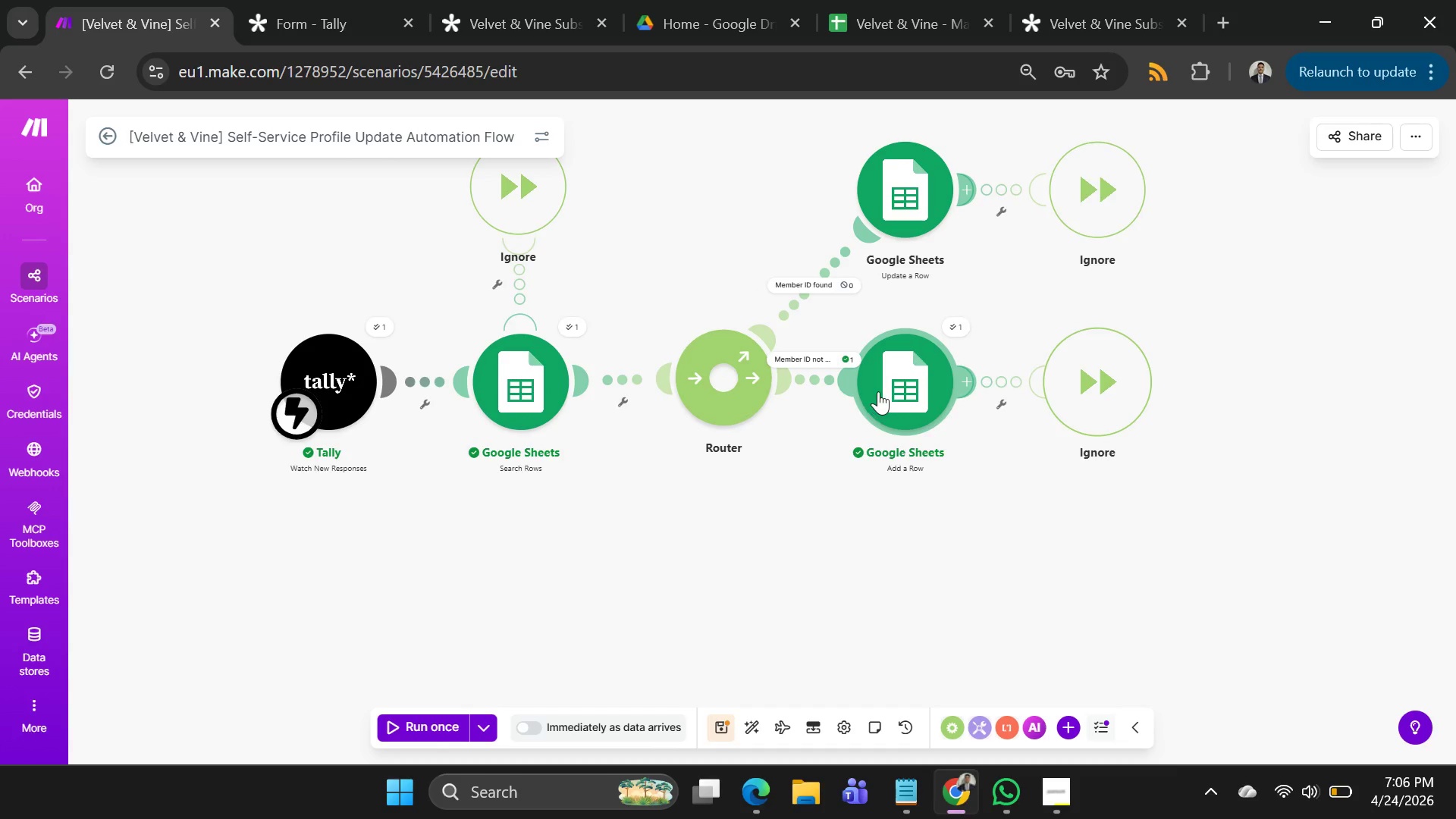 
left_click_drag(start_coordinate=[880, 392], to_coordinate=[908, 487])
 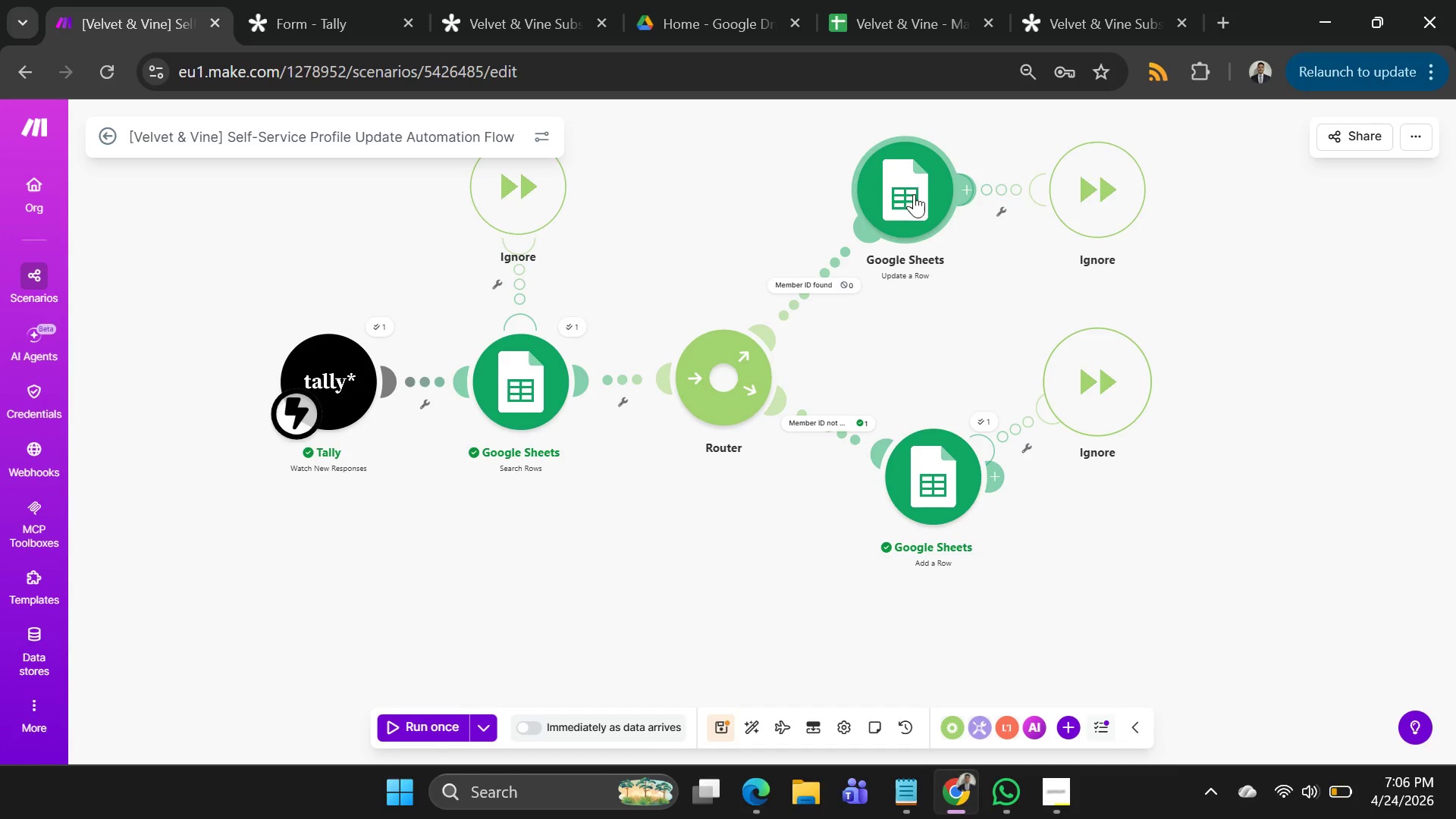 
left_click_drag(start_coordinate=[916, 193], to_coordinate=[941, 259])
 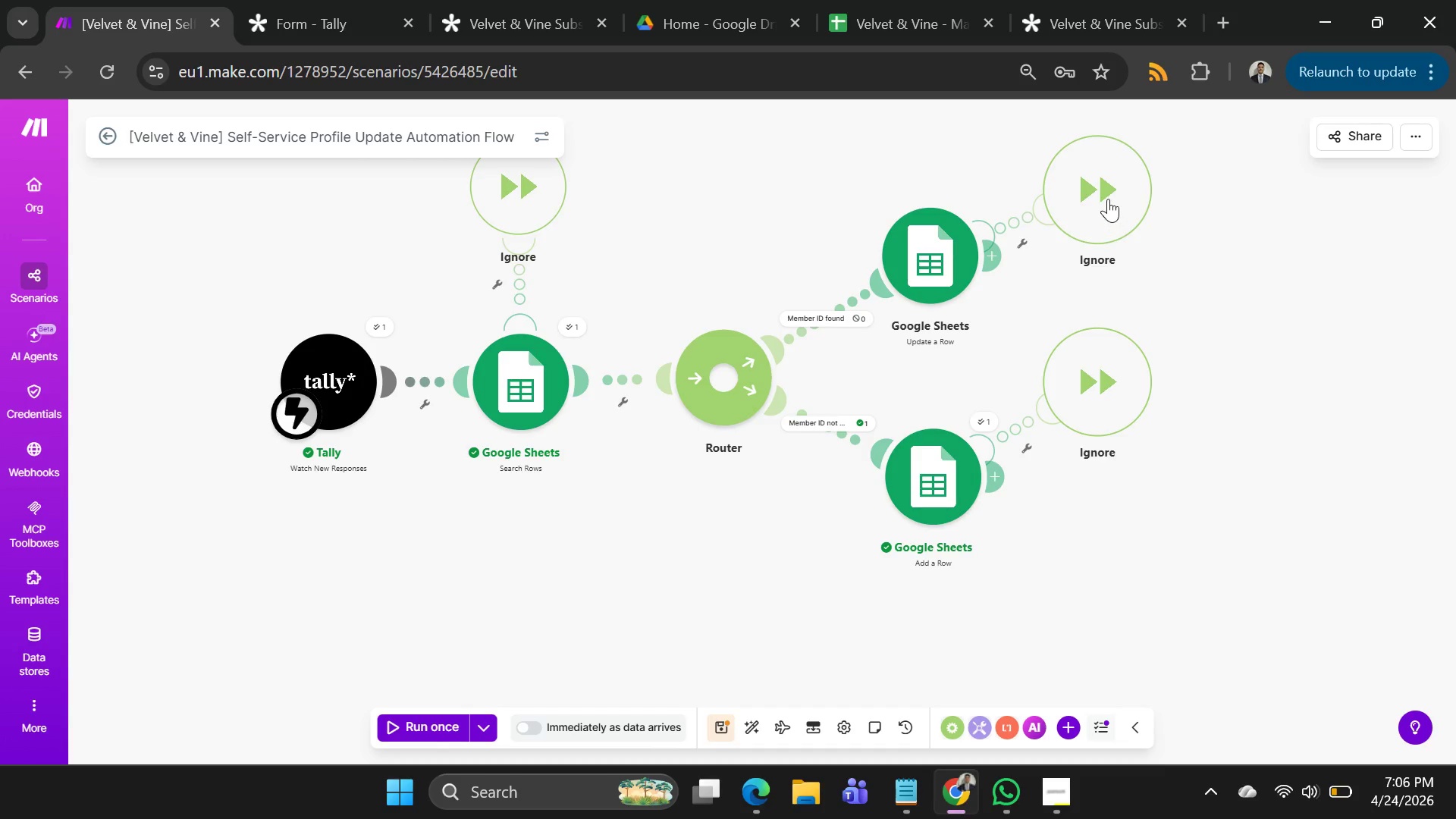 
left_click_drag(start_coordinate=[1106, 198], to_coordinate=[945, 121])
 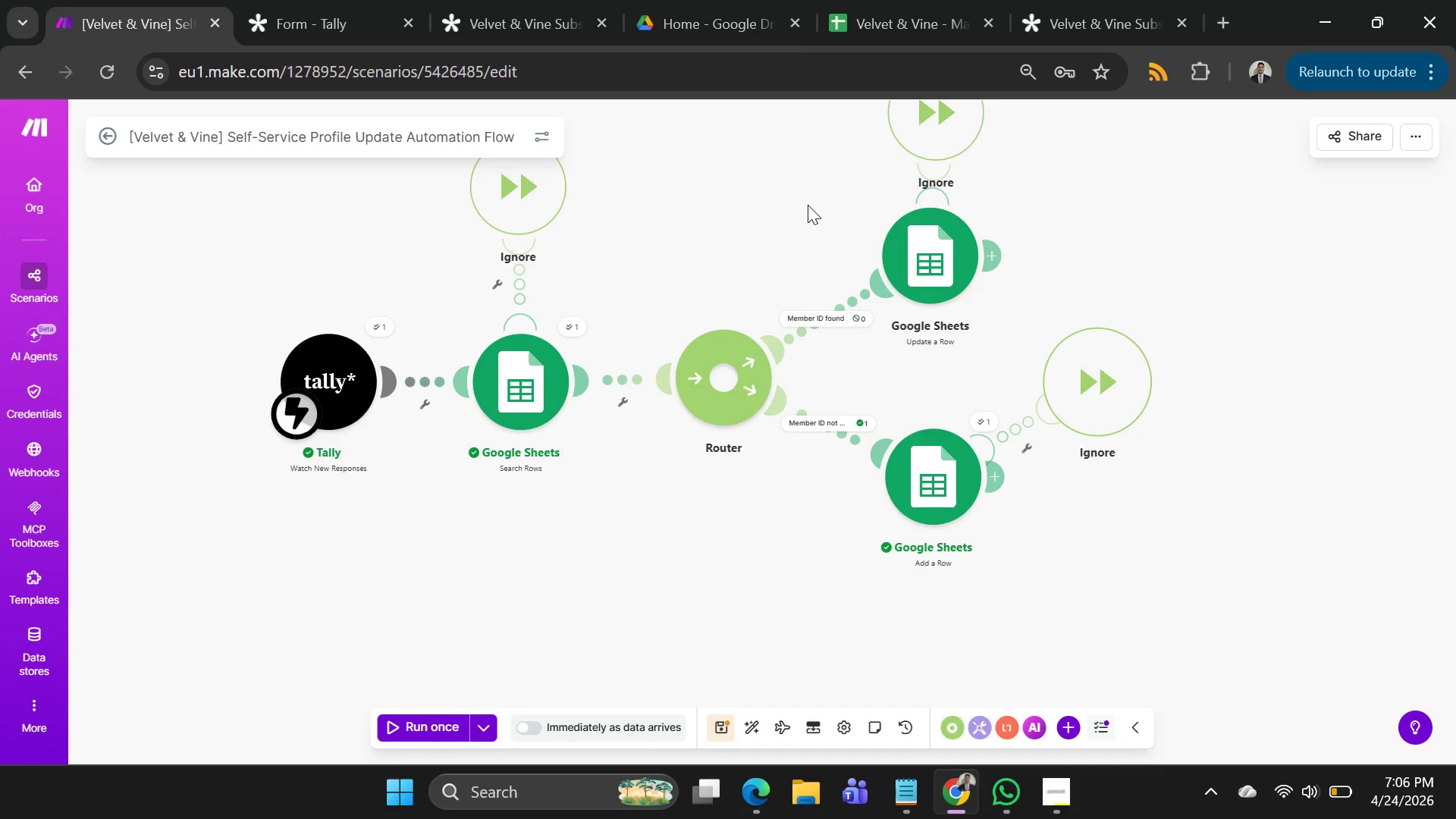 
left_click_drag(start_coordinate=[809, 198], to_coordinate=[825, 262])
 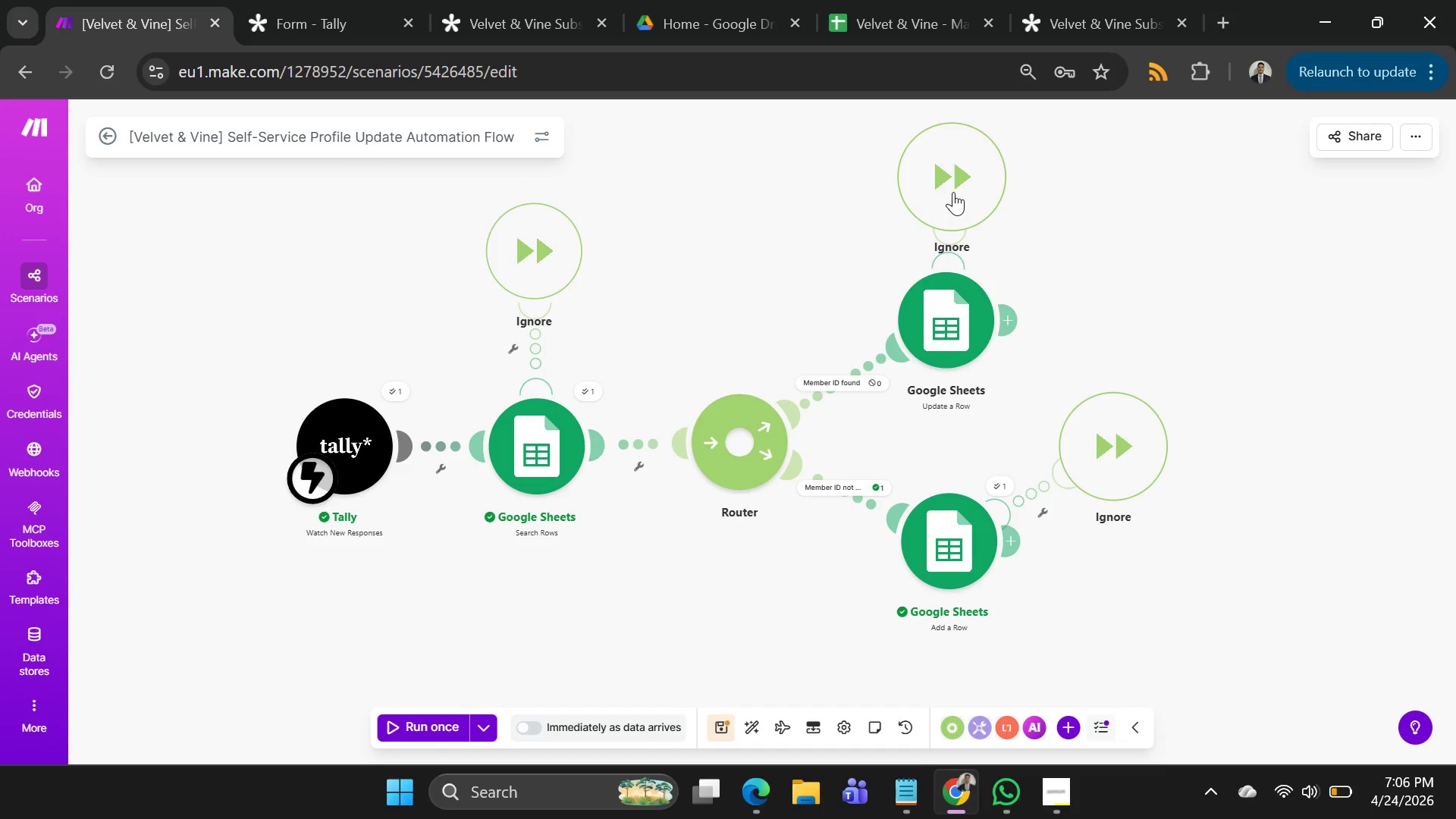 
left_click_drag(start_coordinate=[953, 192], to_coordinate=[946, 149])
 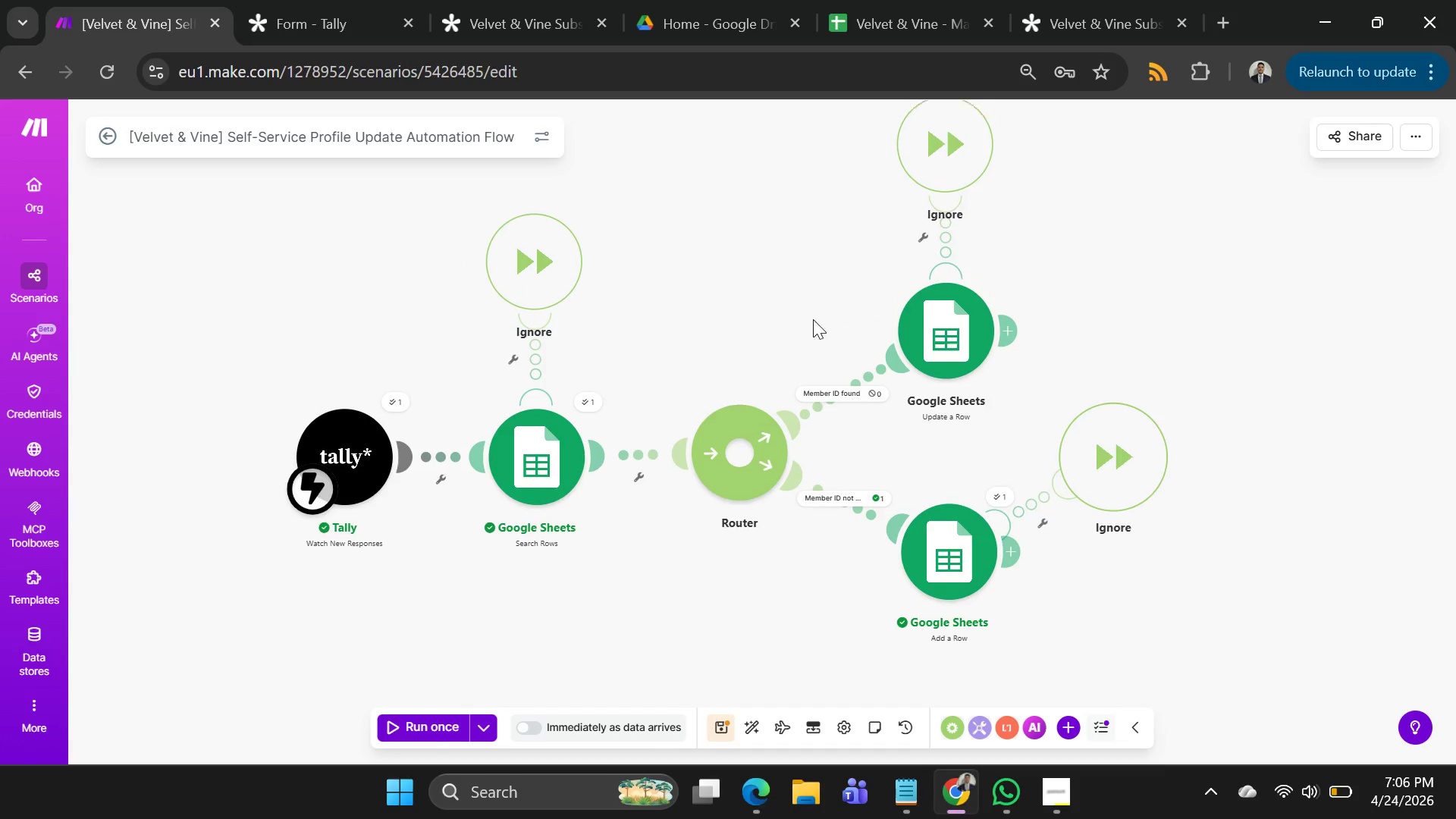 
left_click_drag(start_coordinate=[813, 277], to_coordinate=[814, 256])
 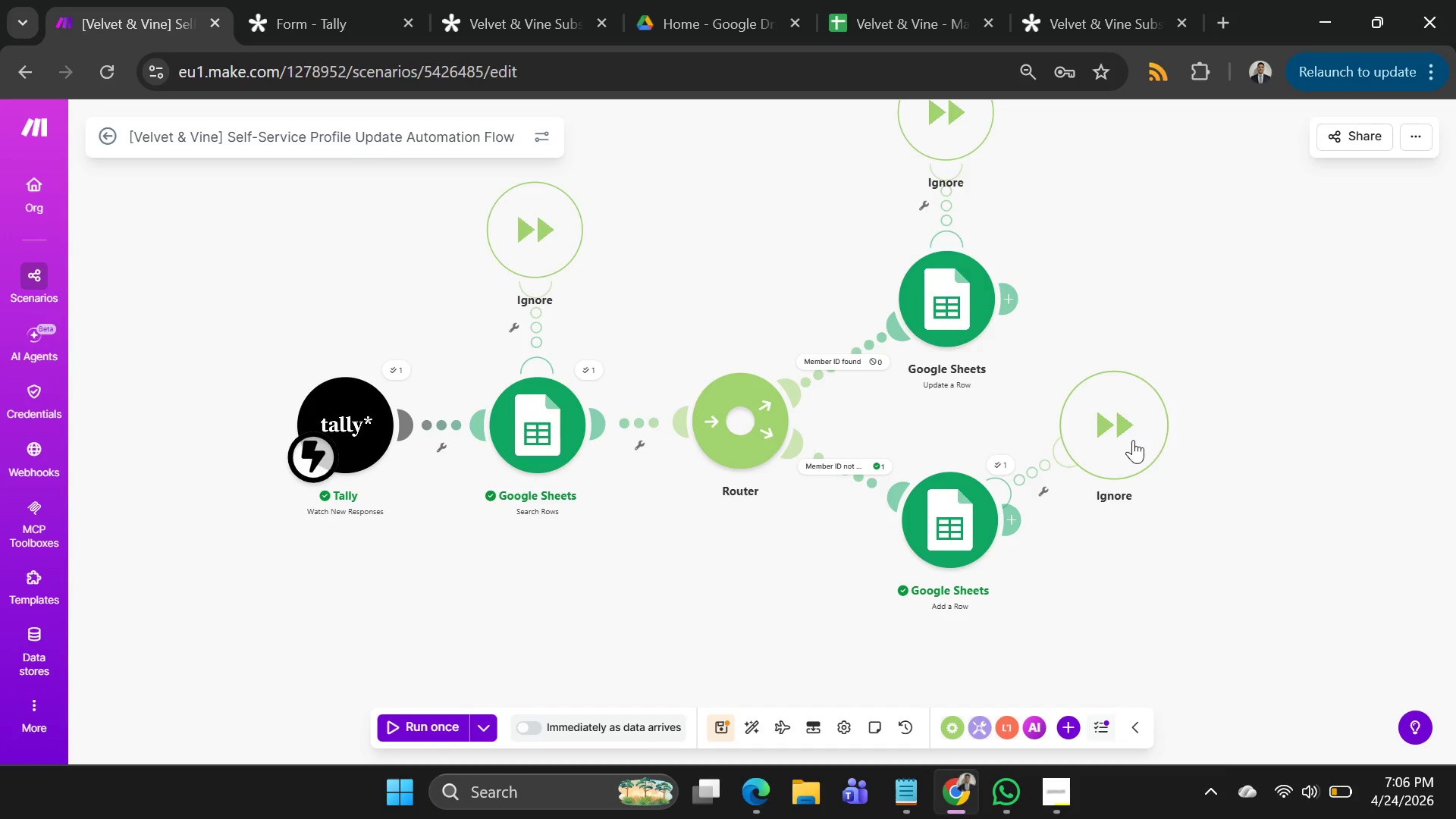 
left_click_drag(start_coordinate=[1136, 424], to_coordinate=[1017, 621])
 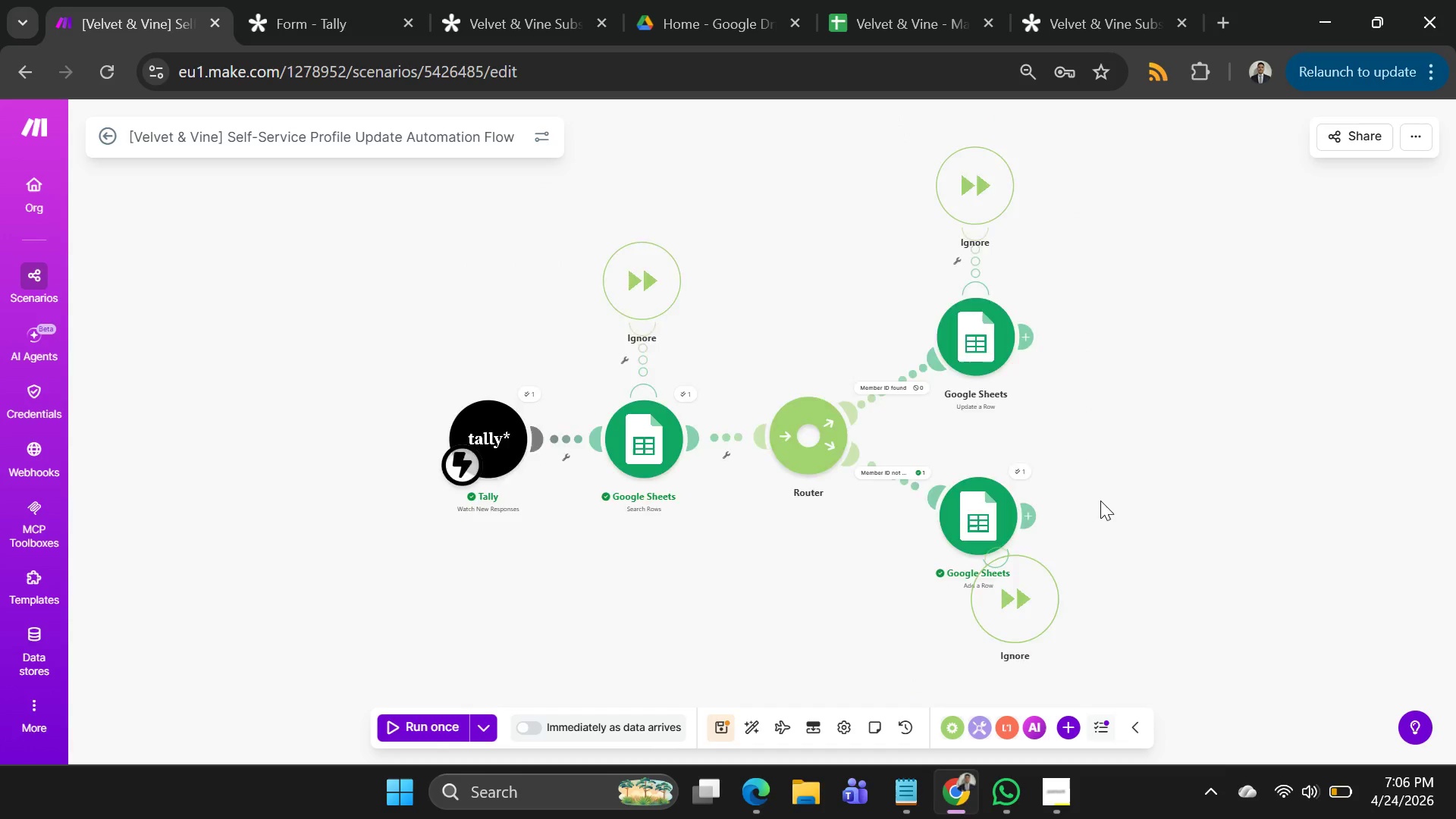 
scroll: coordinate [1100, 500], scroll_direction: down, amount: 1.0
 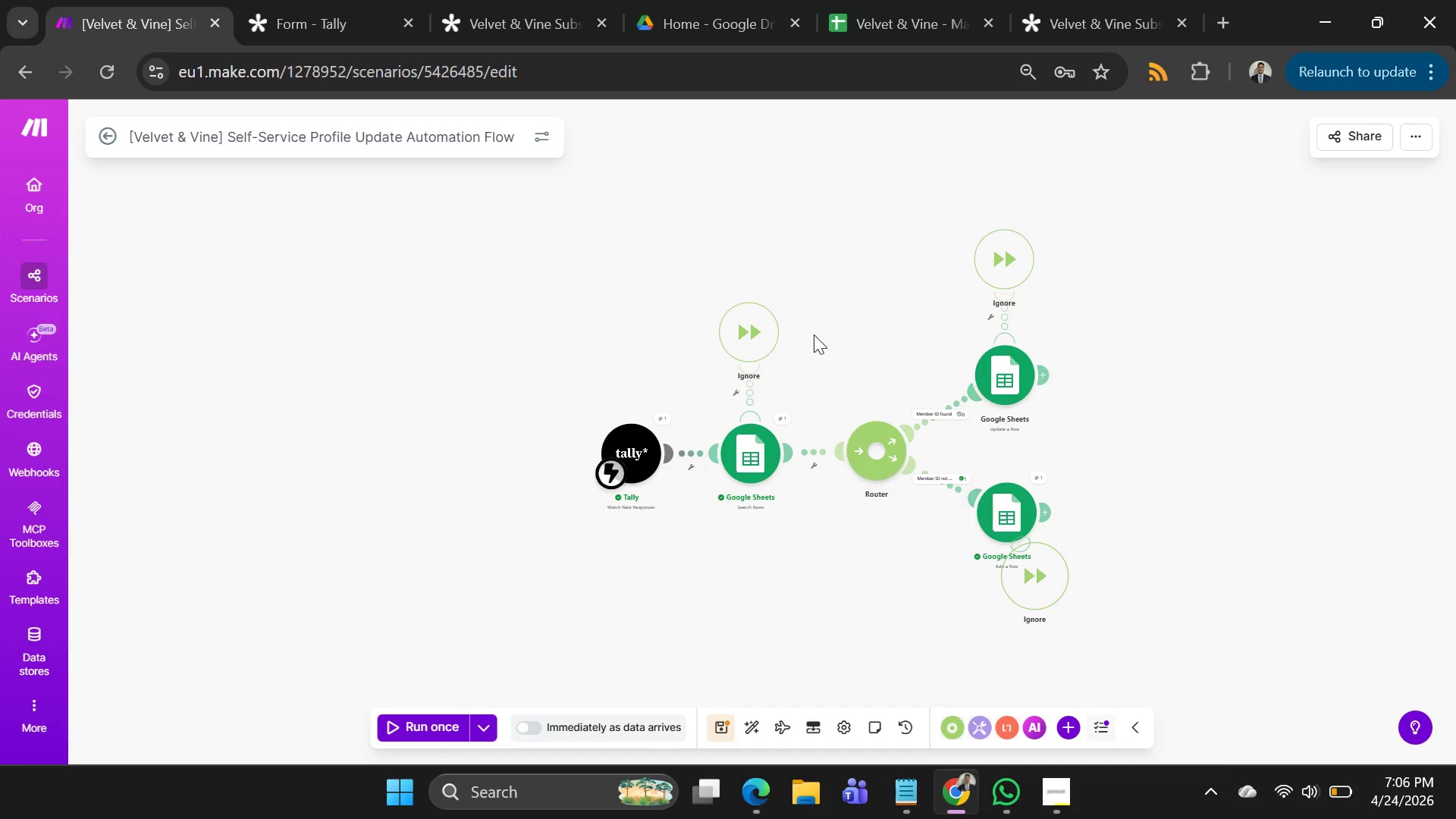 
left_click_drag(start_coordinate=[814, 333], to_coordinate=[686, 273])
 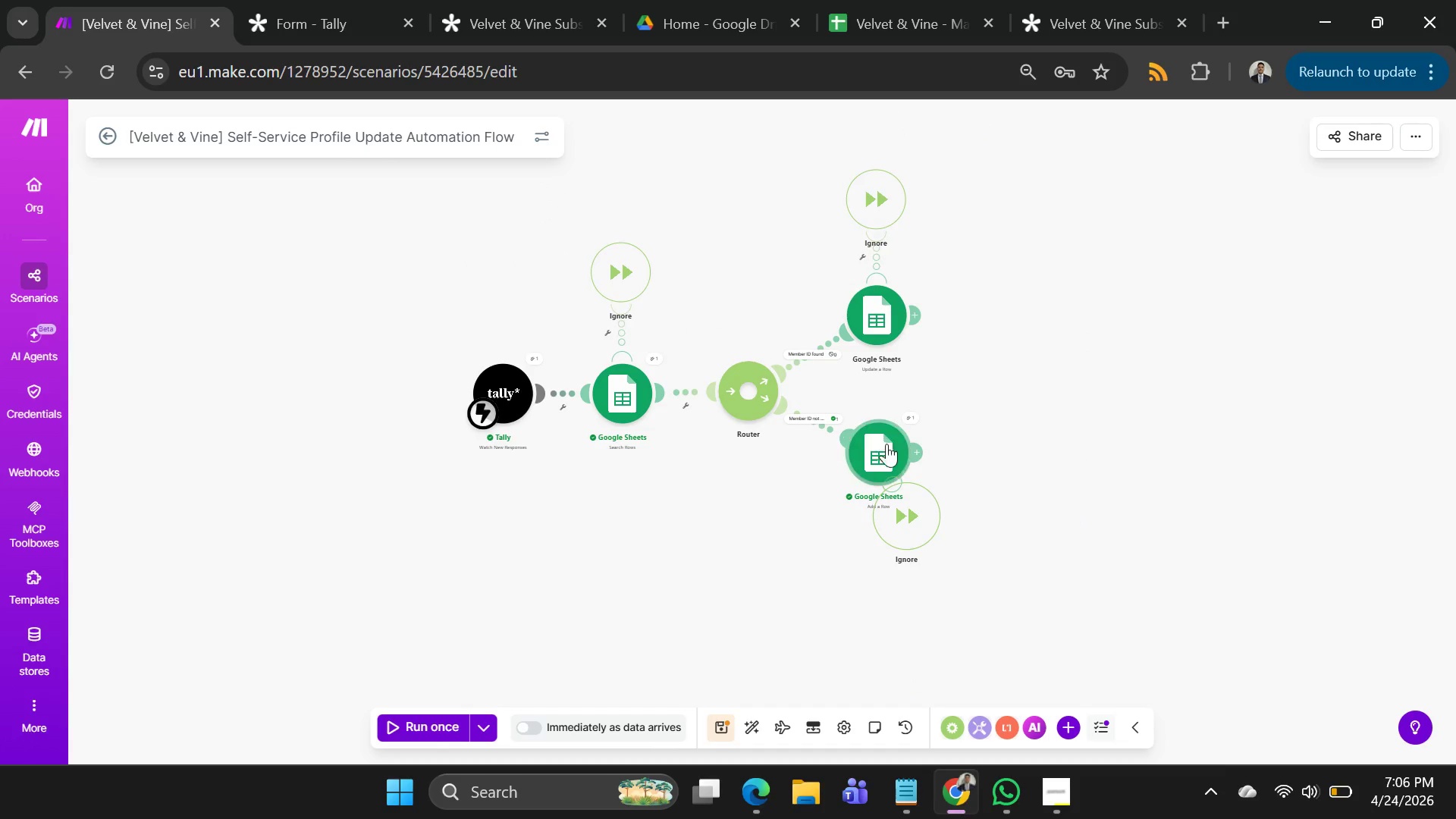 
left_click_drag(start_coordinate=[886, 446], to_coordinate=[893, 440])
 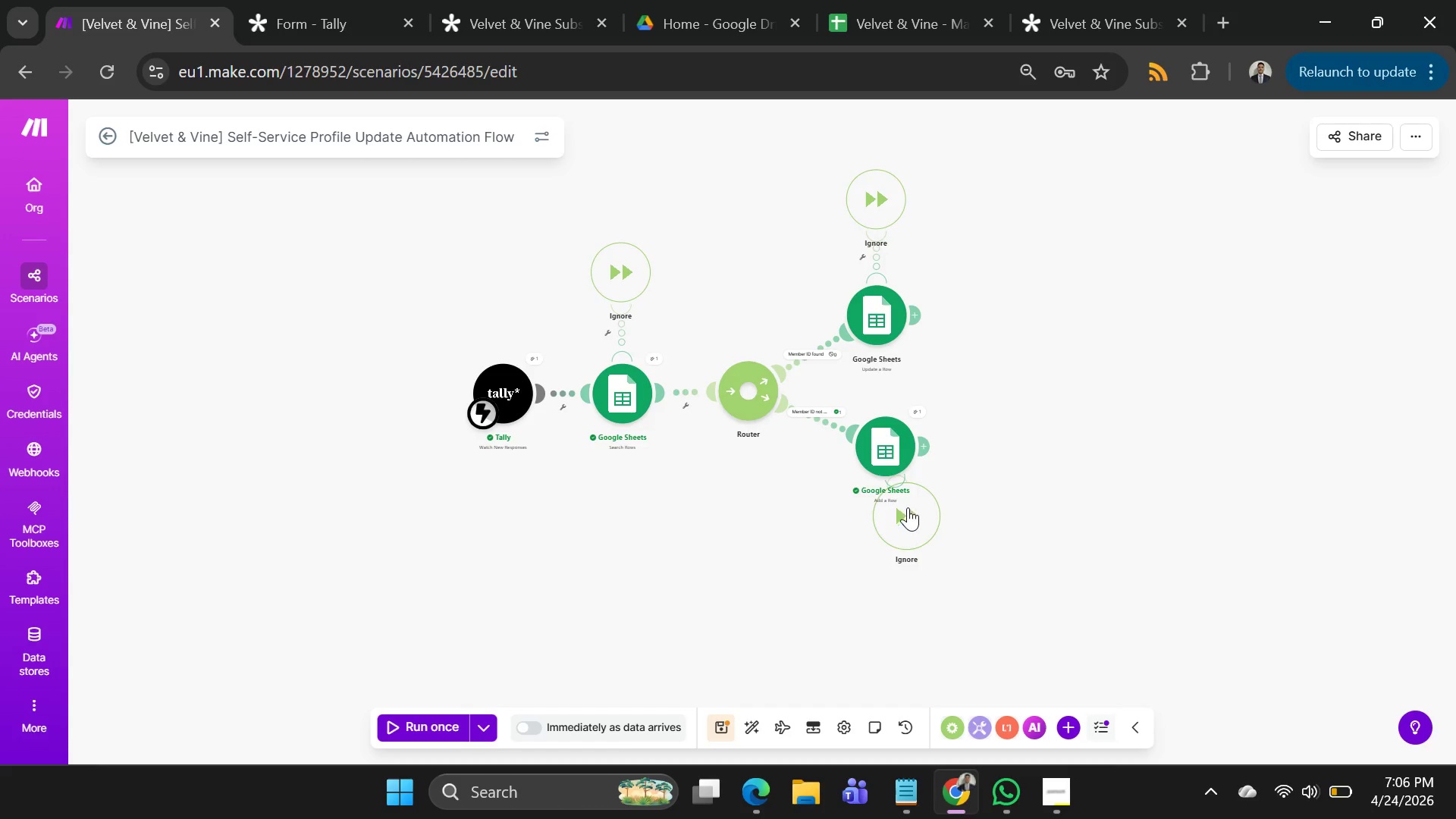 
left_click_drag(start_coordinate=[908, 509], to_coordinate=[886, 573])
 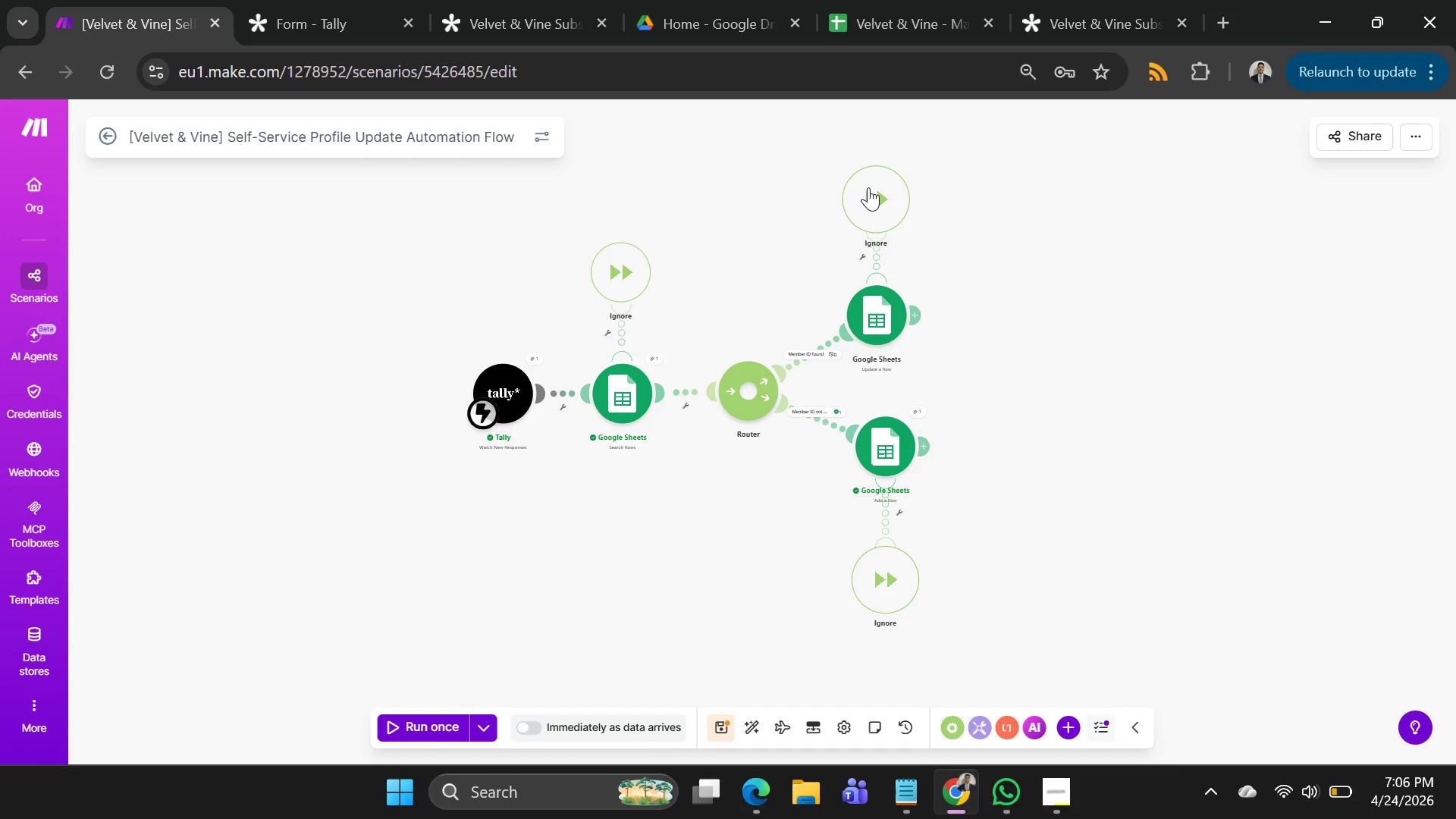 
left_click_drag(start_coordinate=[868, 187], to_coordinate=[871, 180])
 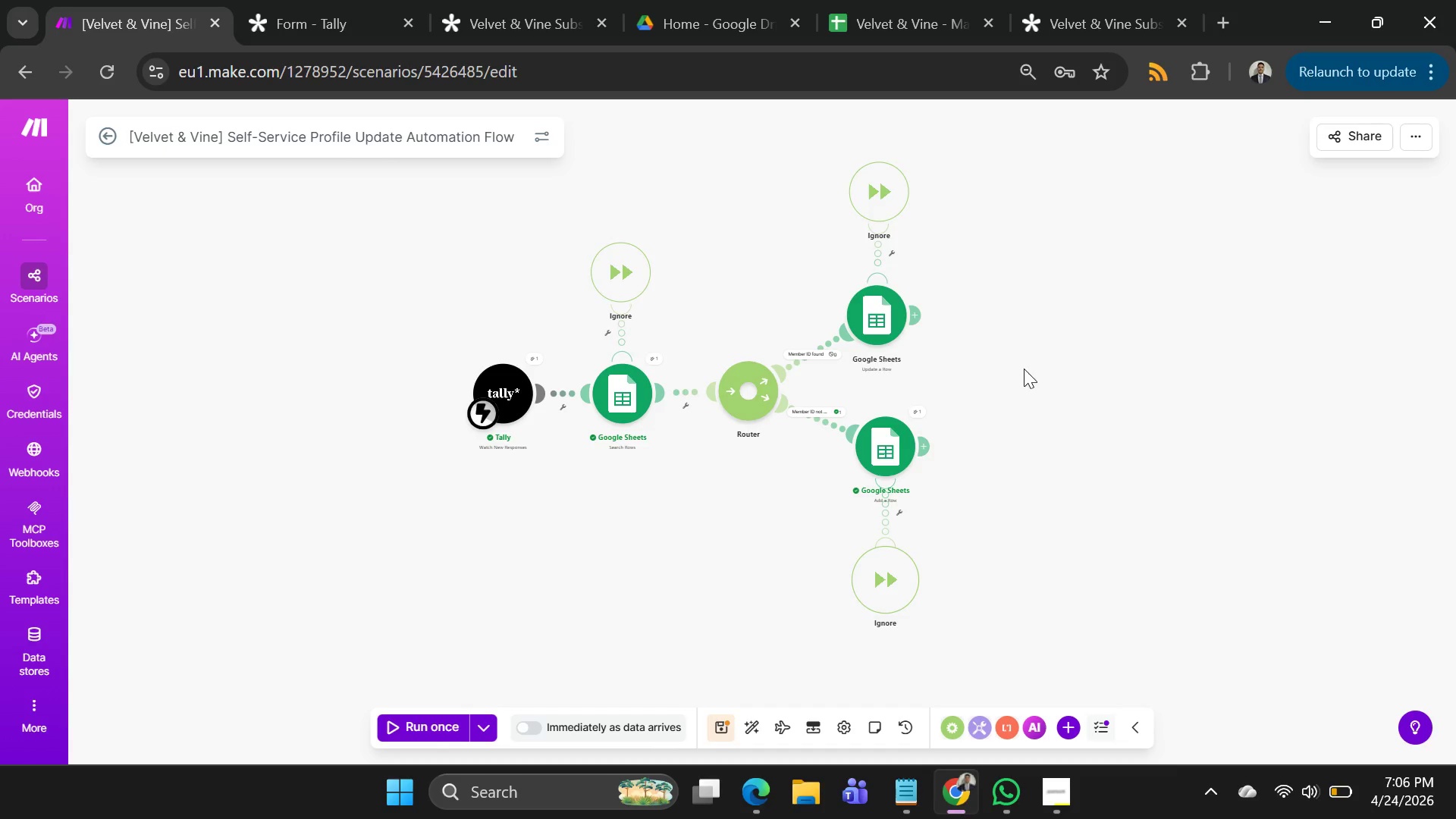 
scroll: coordinate [1024, 369], scroll_direction: none, amount: 0.0
 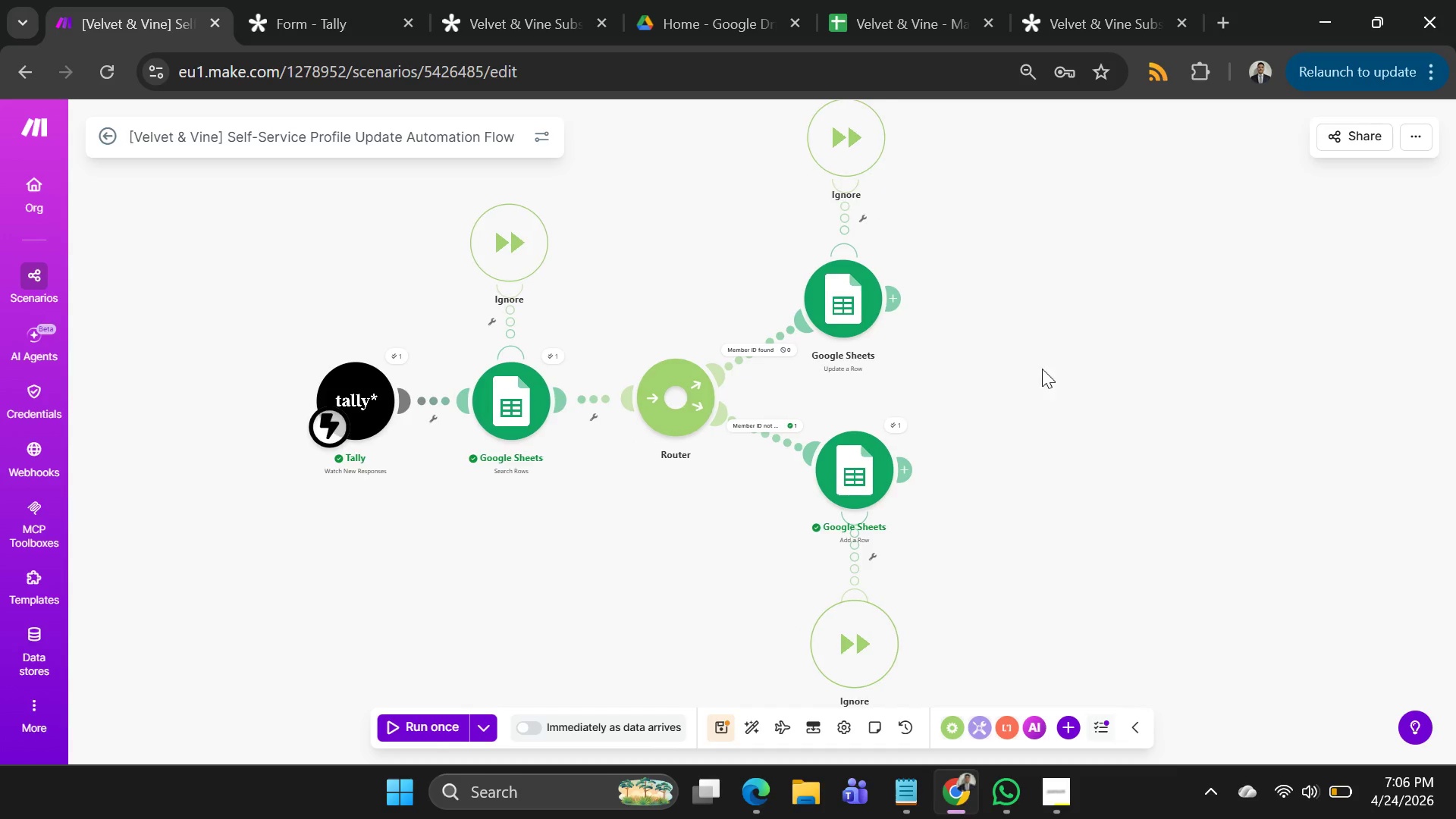 
left_click_drag(start_coordinate=[1024, 369], to_coordinate=[1067, 373])
 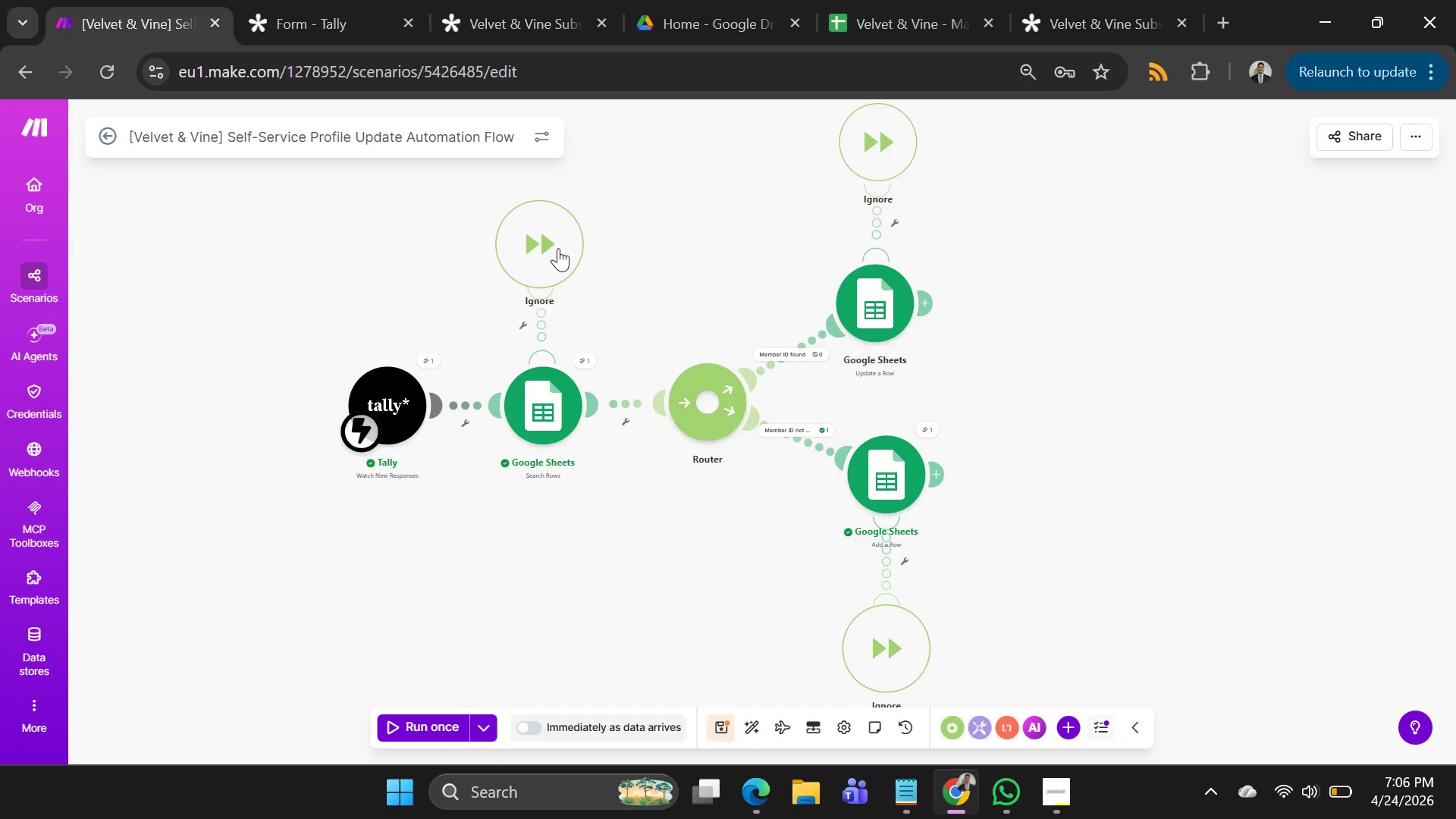 
wait(8.36)
 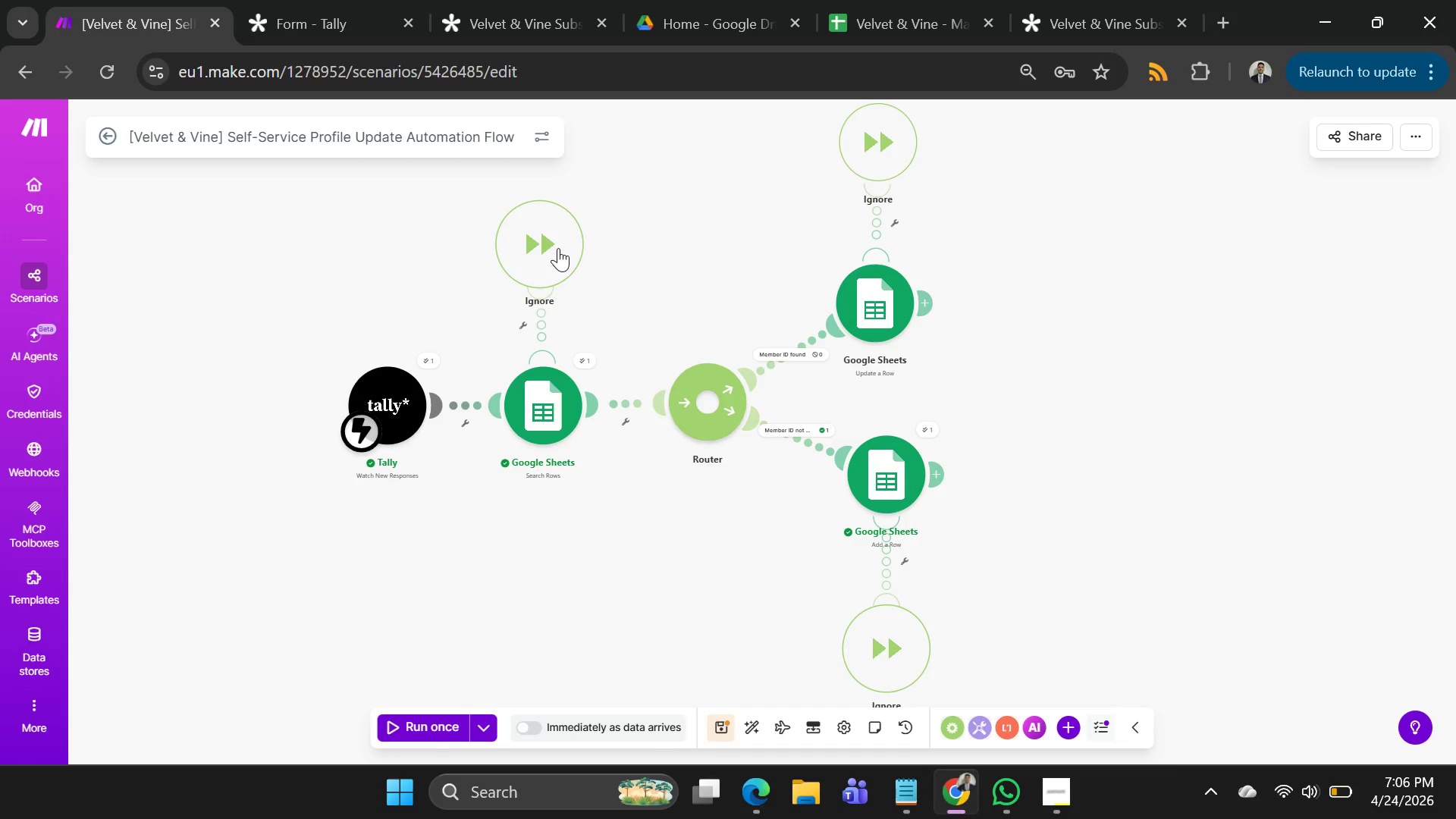 
scroll: coordinate [1057, 284], scroll_direction: none, amount: 0.0
 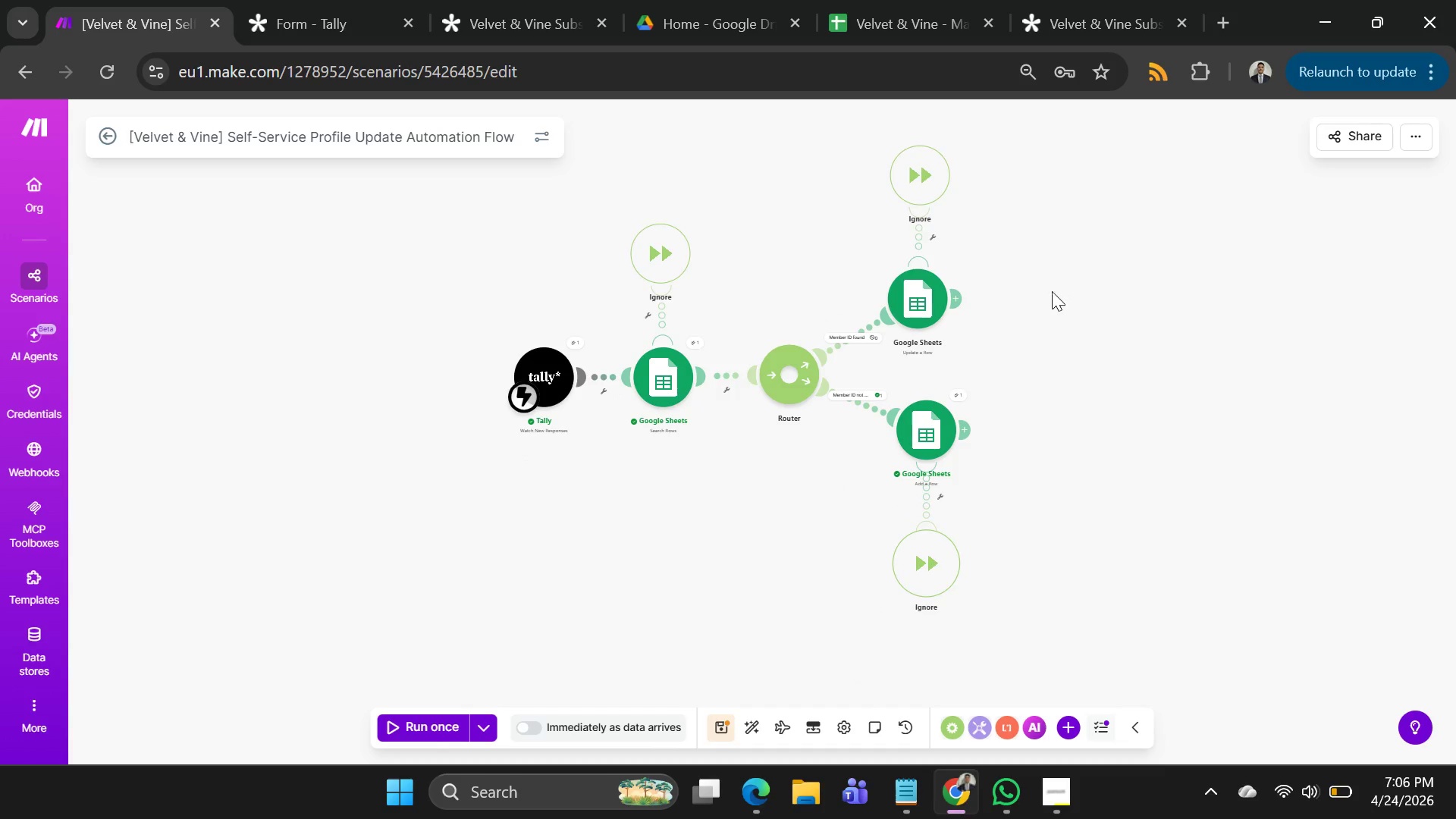 
left_click_drag(start_coordinate=[1052, 291], to_coordinate=[1004, 322])
 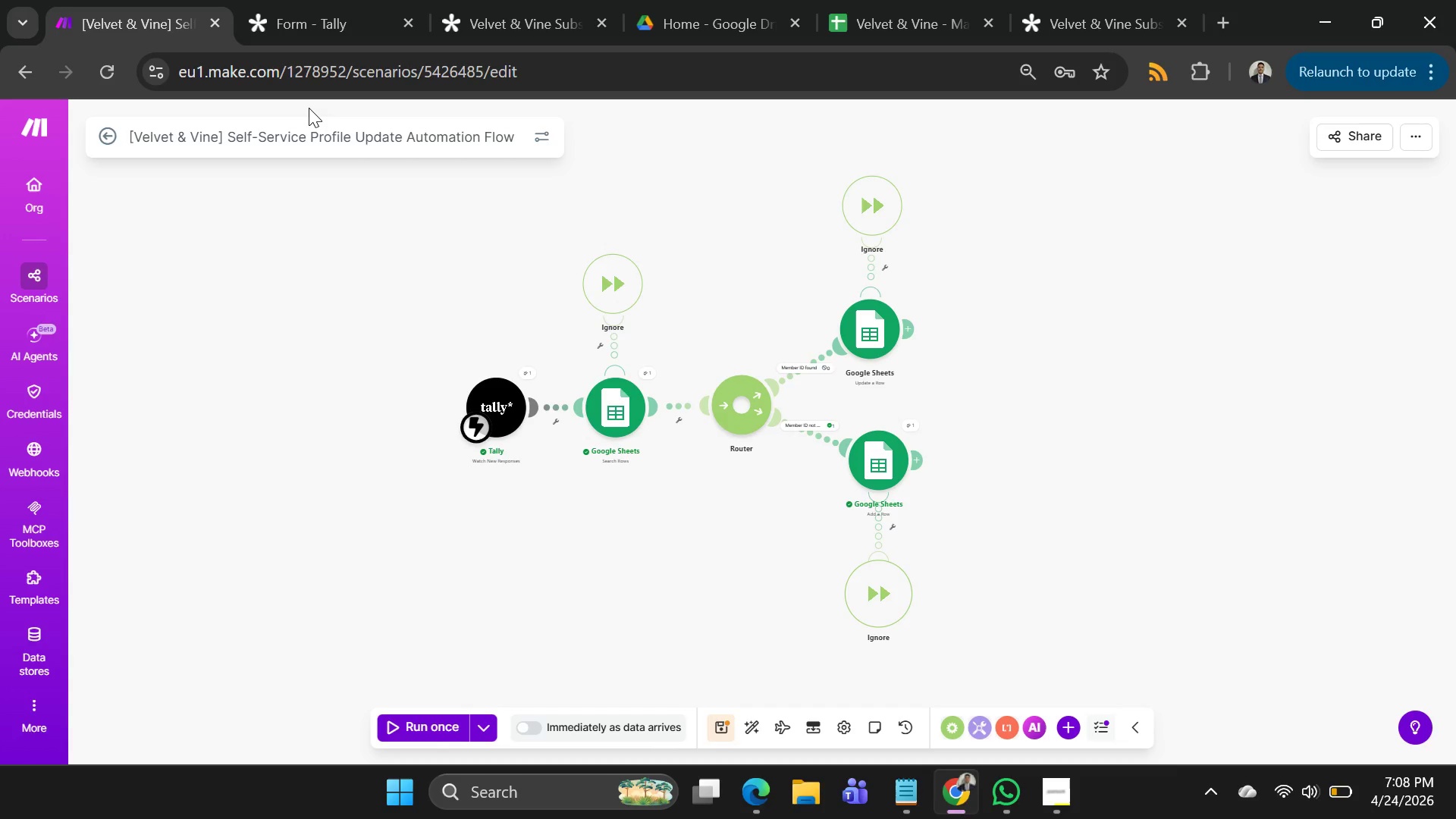 
wait(131.17)
 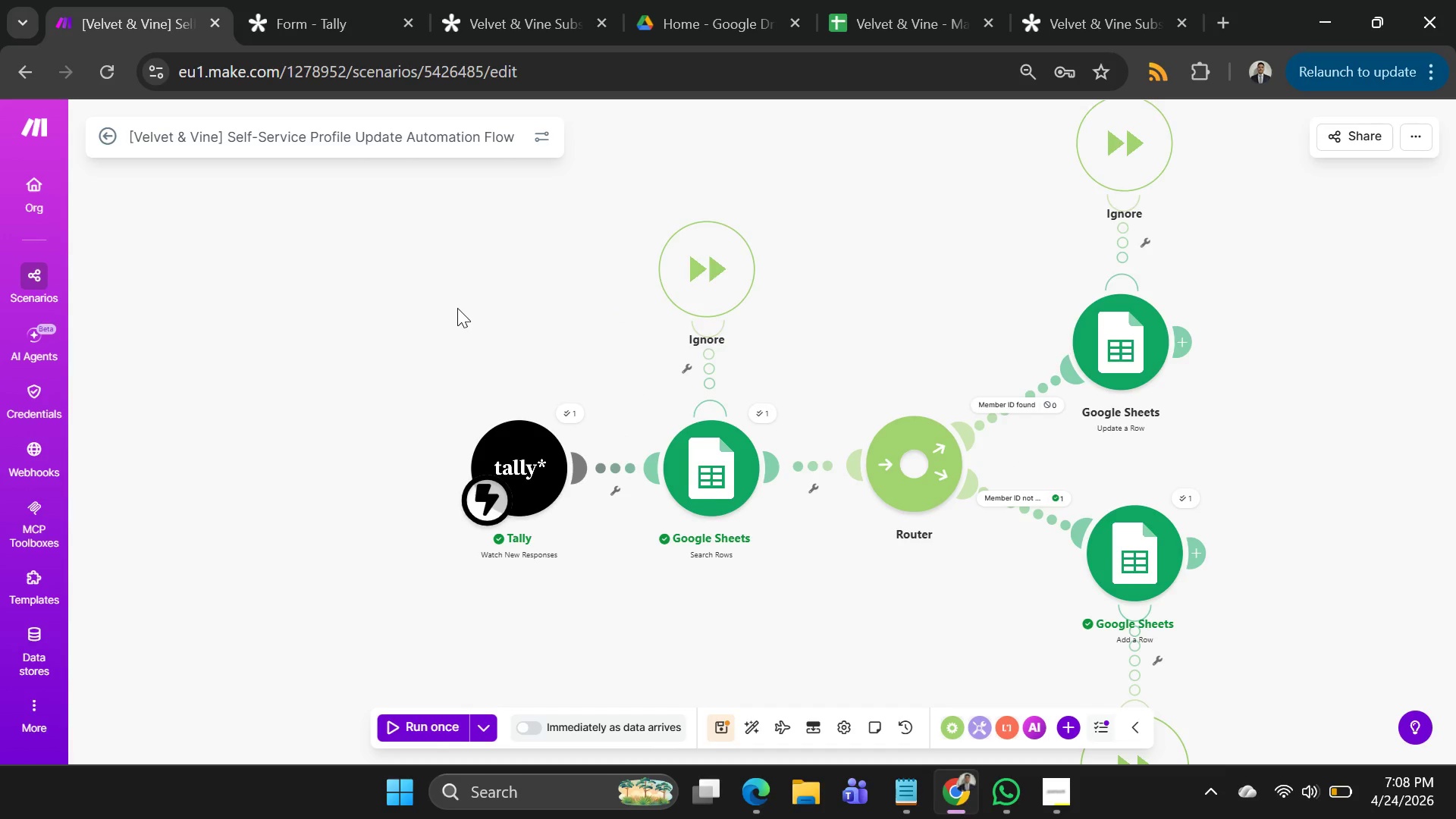 
left_click_drag(start_coordinate=[459, 308], to_coordinate=[318, 266])
 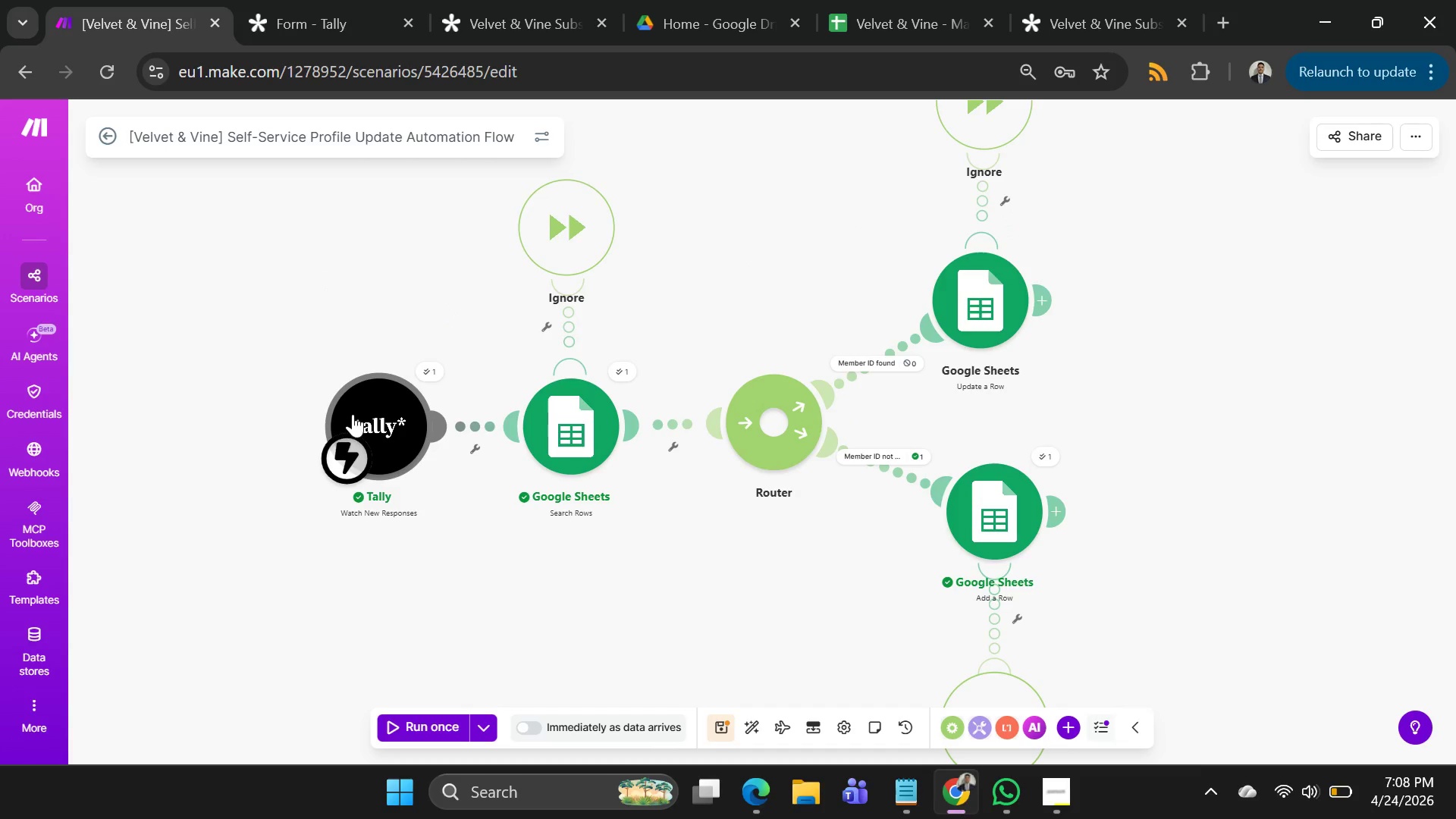 
scroll: coordinate [459, 308], scroll_direction: up, amount: 1.0
 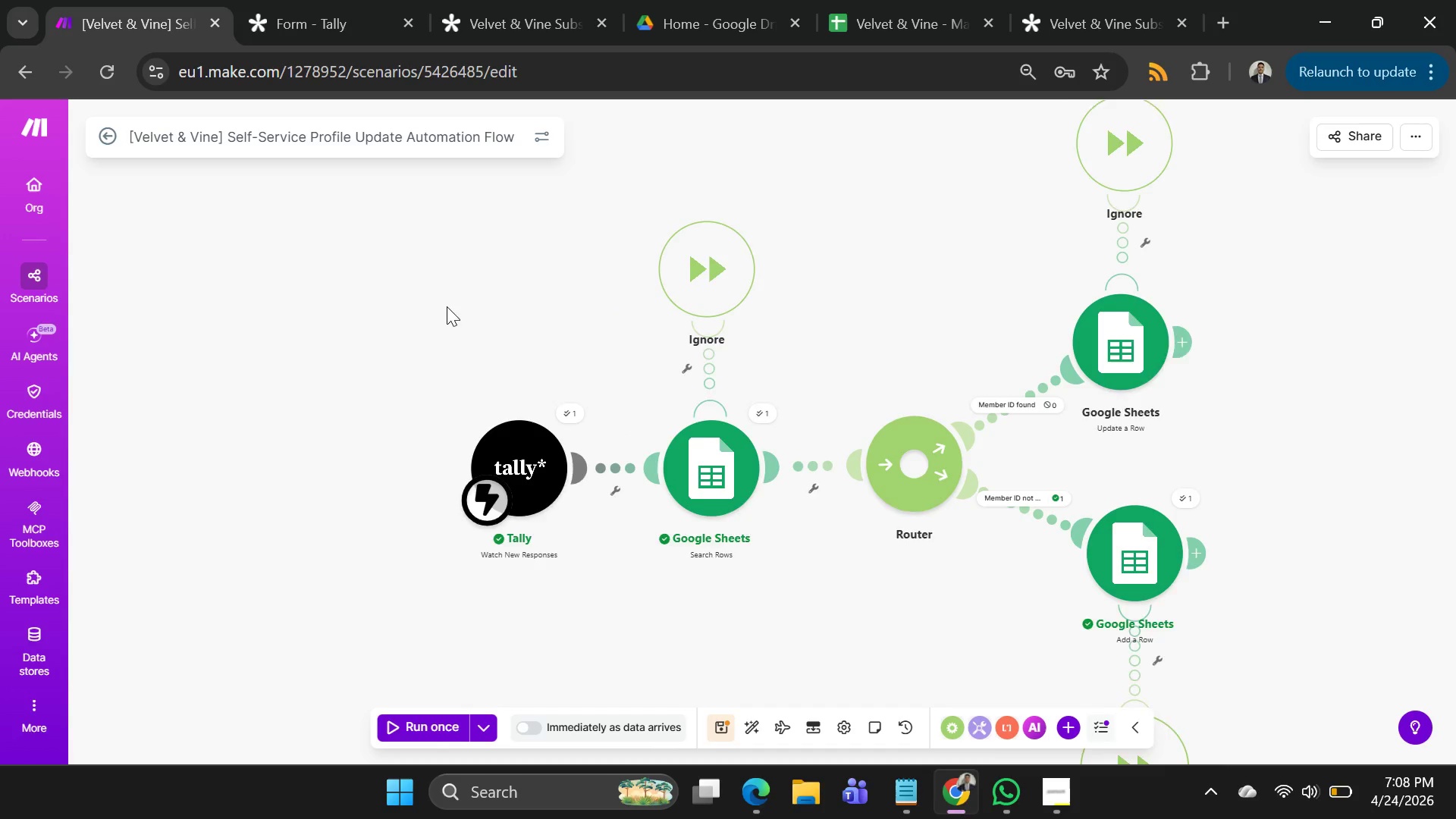 
right_click([353, 414])
 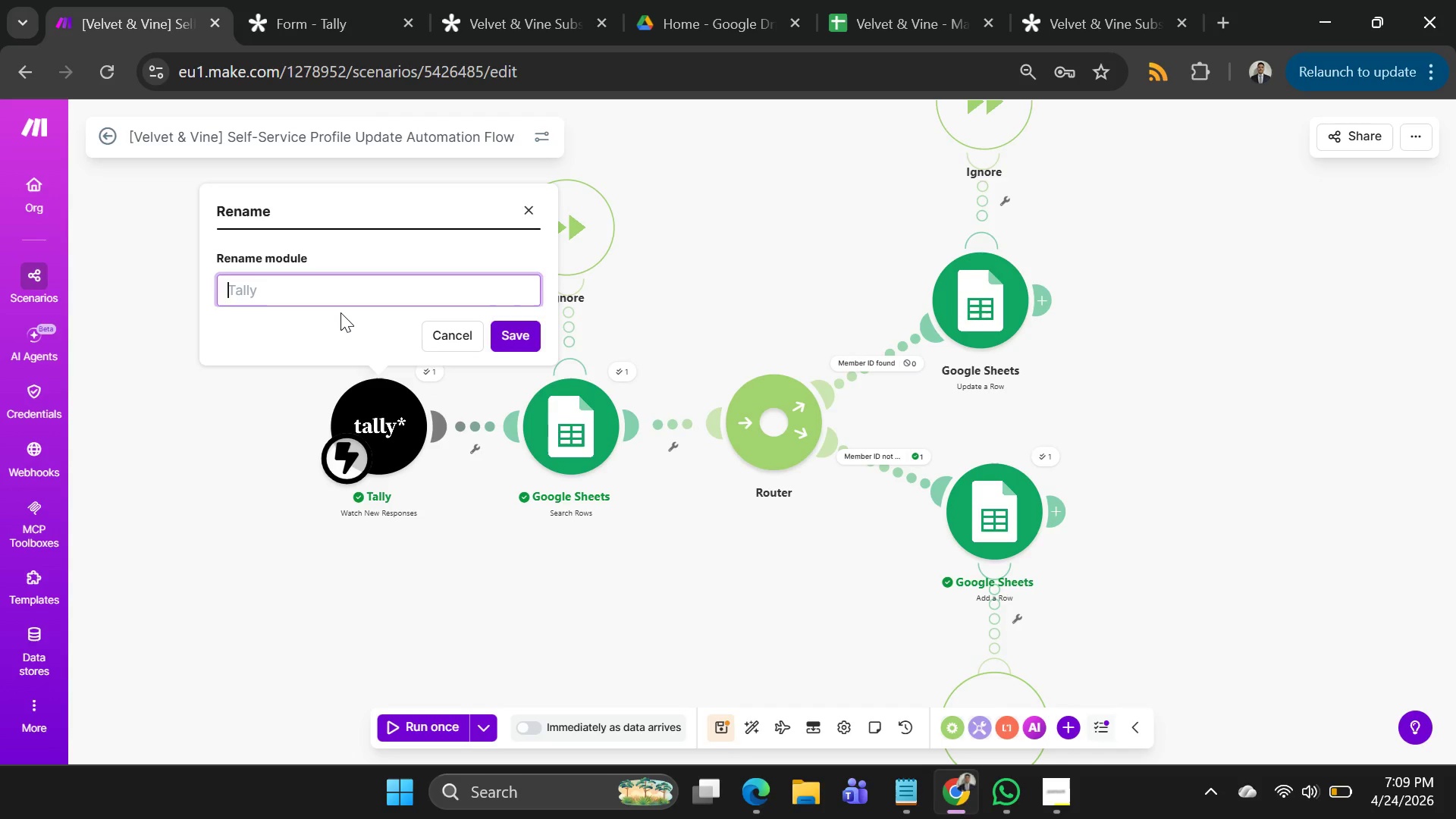 
type(Ca)
key(Backspace)
key(Backspace)
key(Backspace)
type(ca)
key(Backspace)
key(Backspace)
type(Capture Subscriber Update request (Tally))
 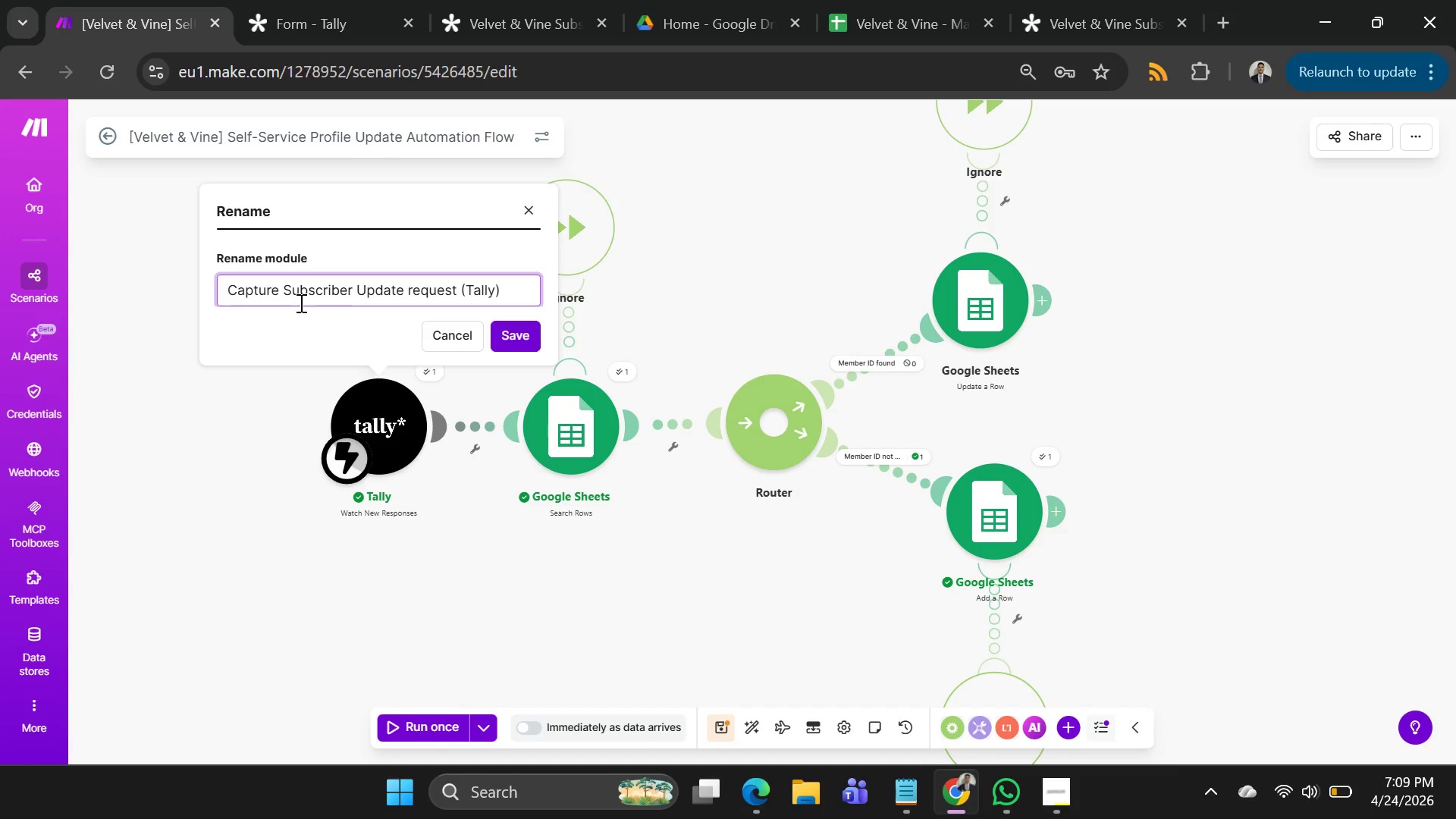 
left_click([517, 334])
 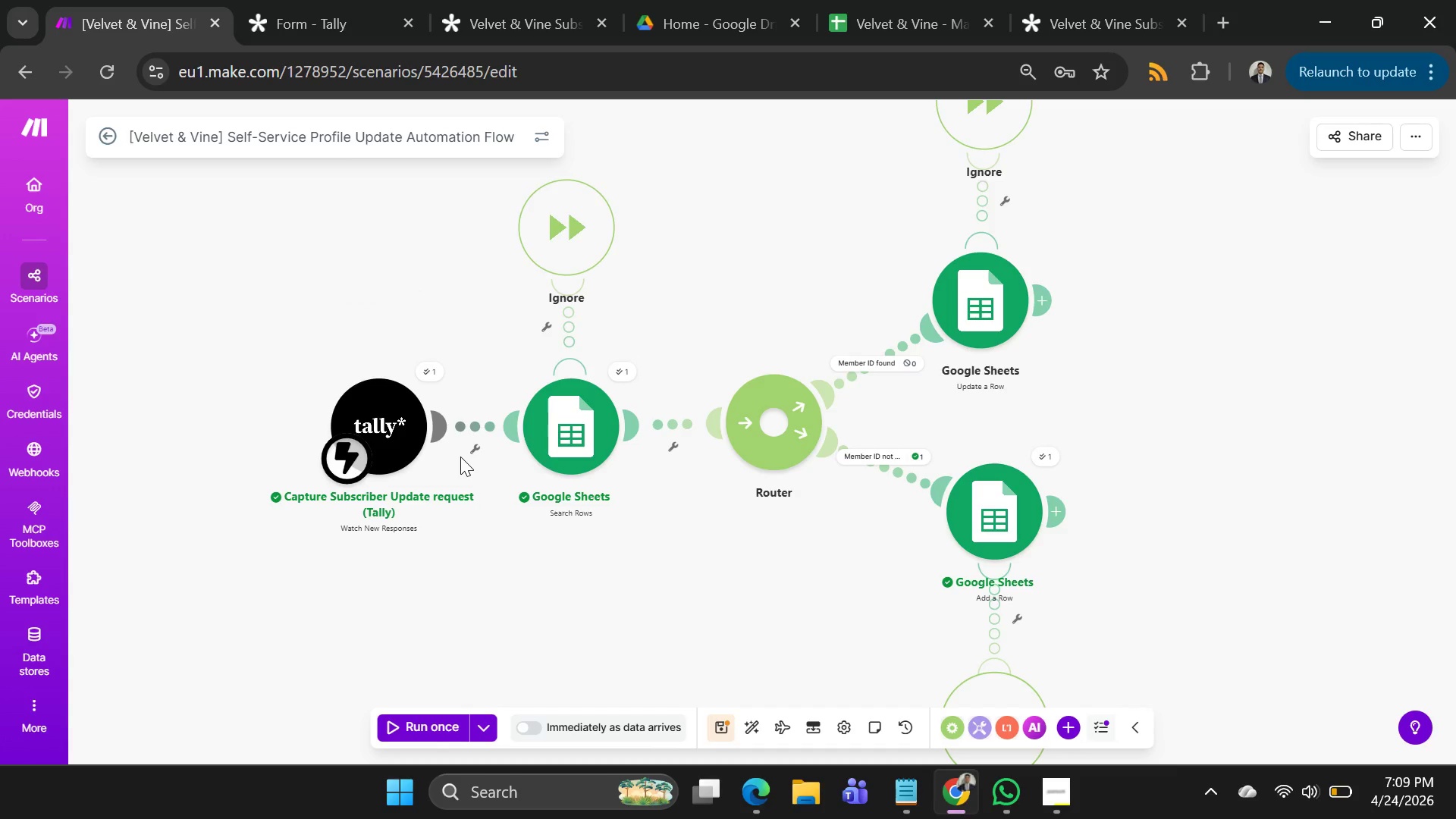 
wait(5.7)
 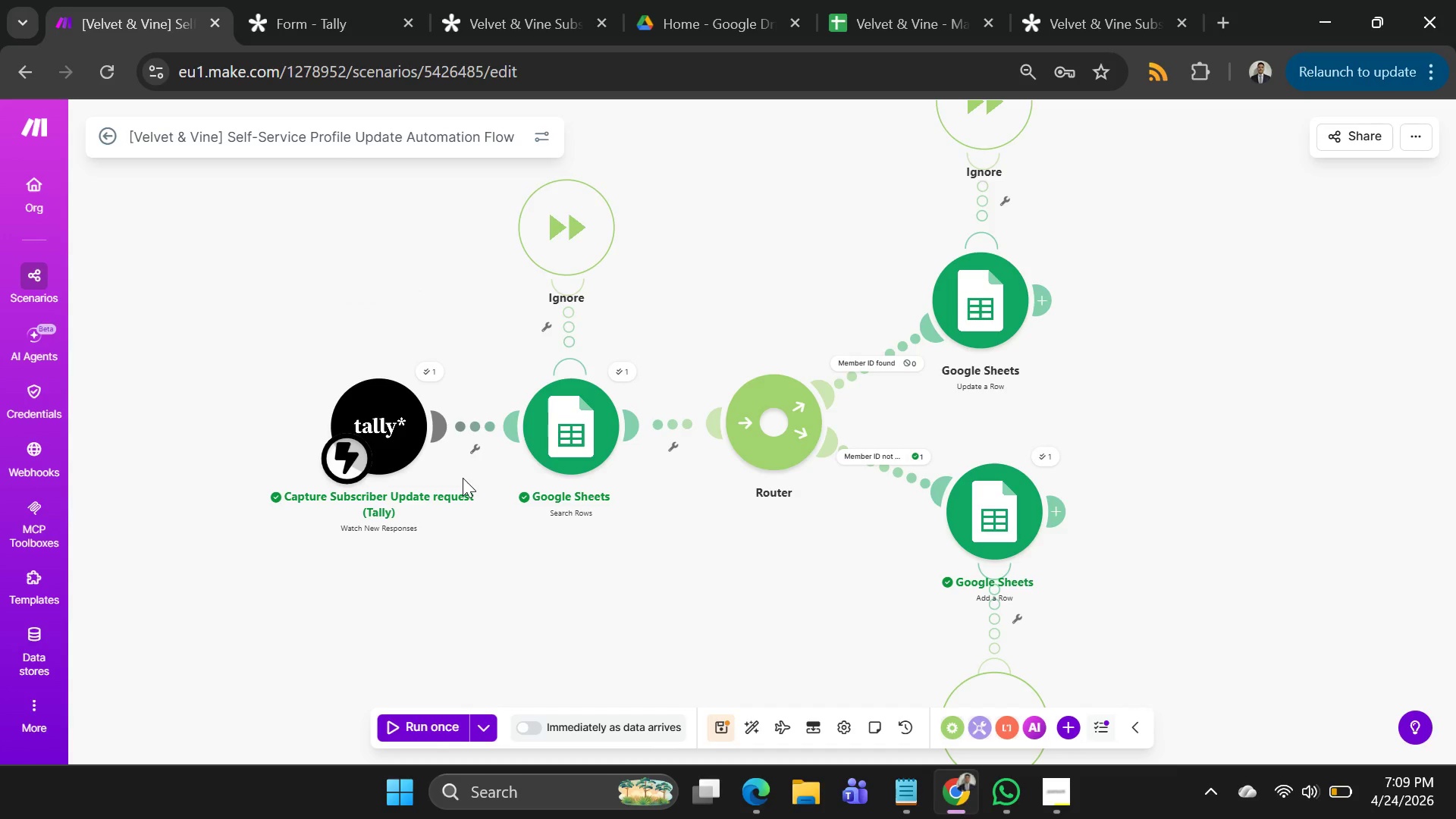 
right_click([566, 418])
 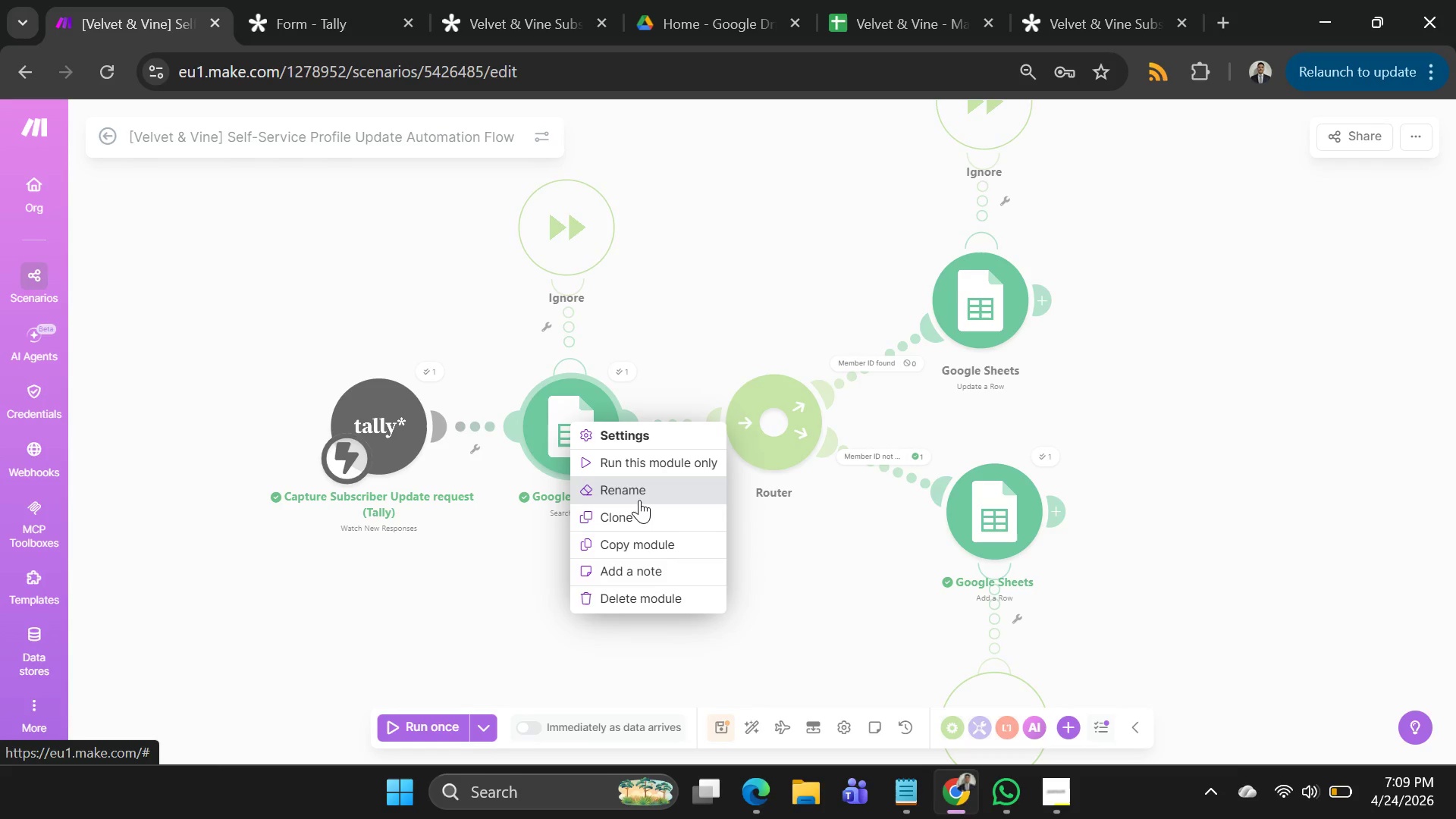 
left_click([639, 499])
 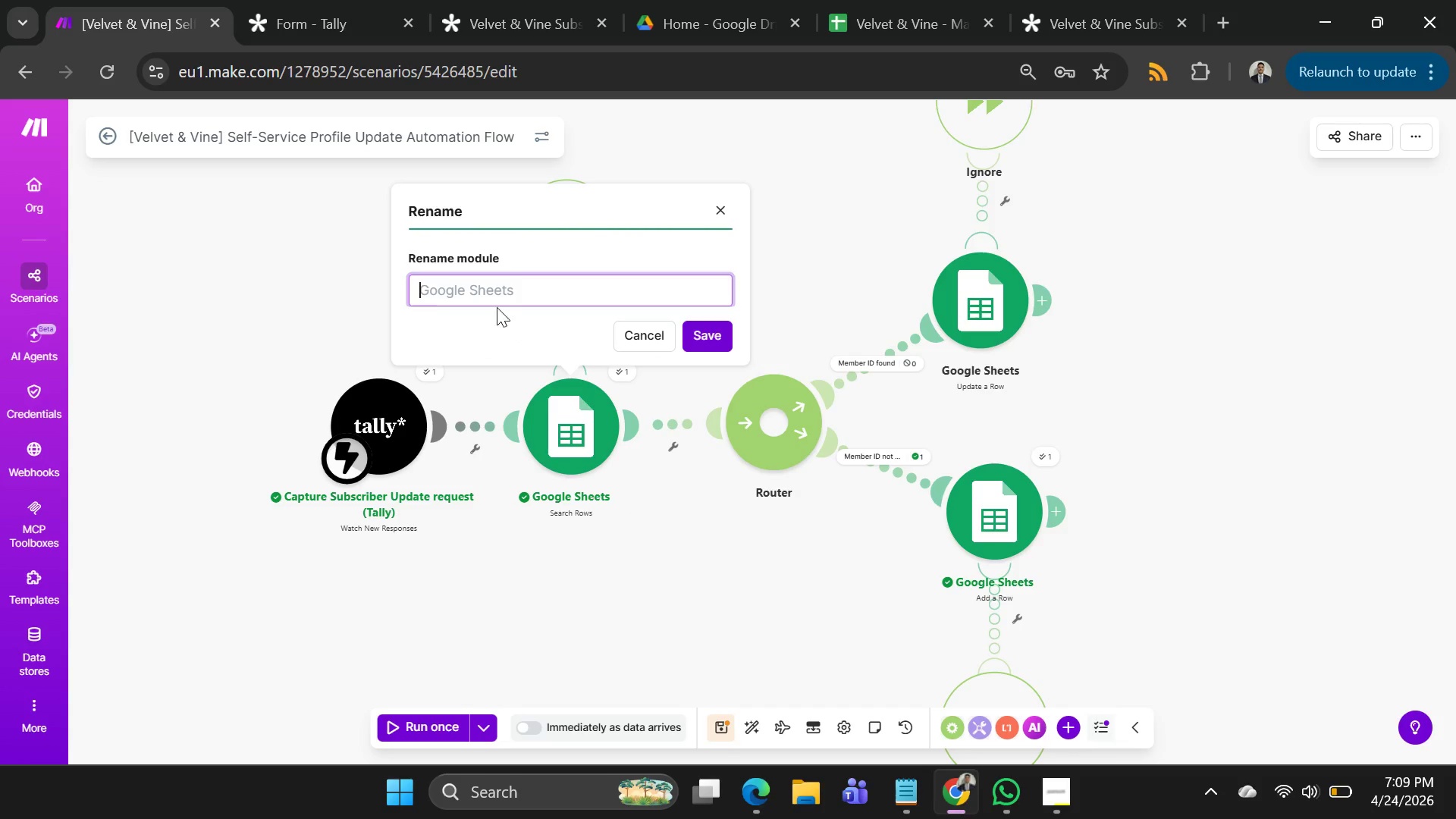 
type(Find Subscriber BY Me)
key(Backspace)
key(Backspace)
key(Backspace)
key(Backspace)
 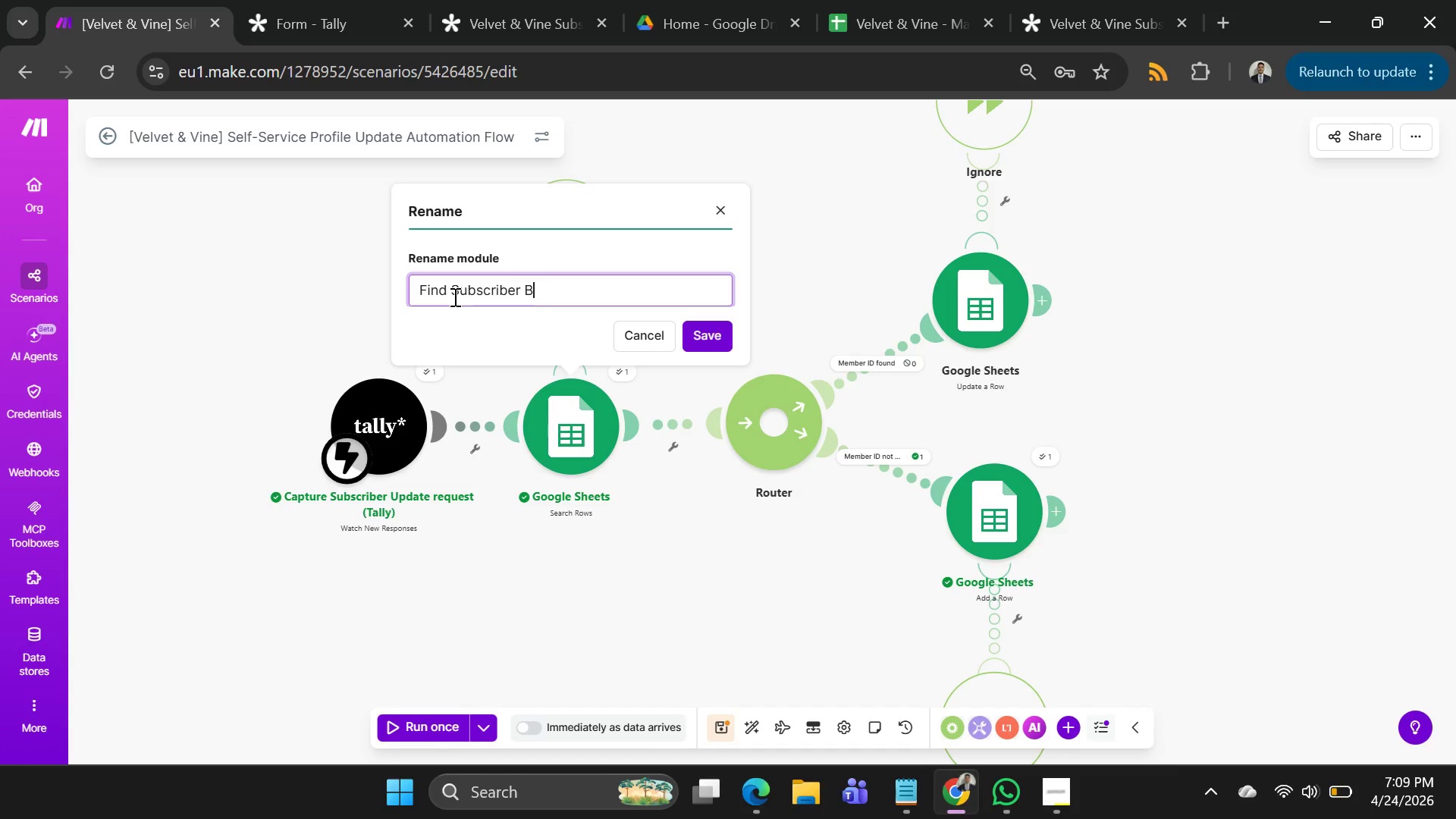 
key(Backspace)
type(y )
key(Backspace)
key(Backspace)
type(By member)
key(Backspace)
key(Backspace)
key(Backspace)
key(Backspace)
key(Backspace)
key(Backspace)
type(Men)
key(Backspace)
type(mber IF)
key(Backspace)
type(D)
 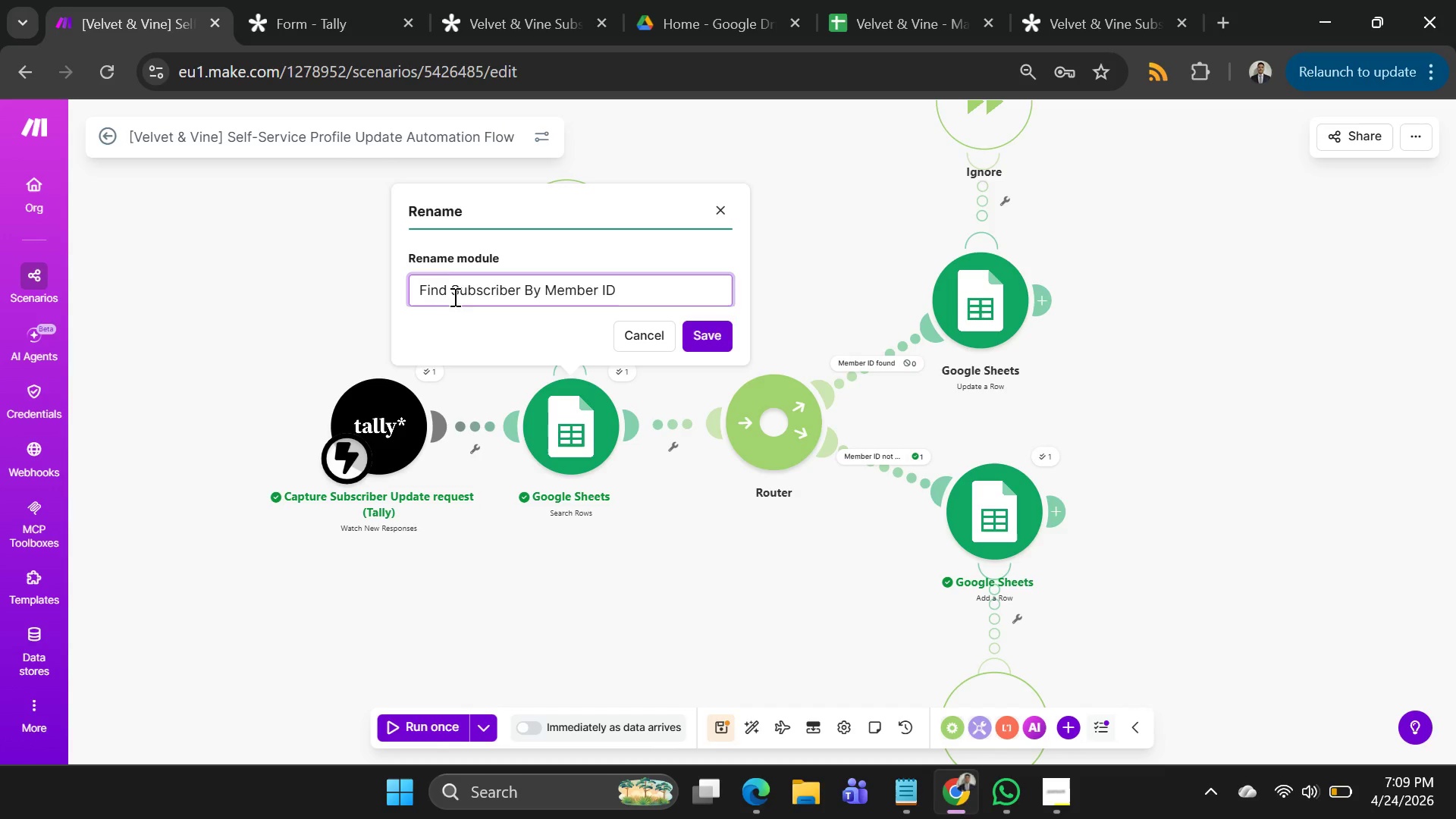 
left_click([725, 344])
 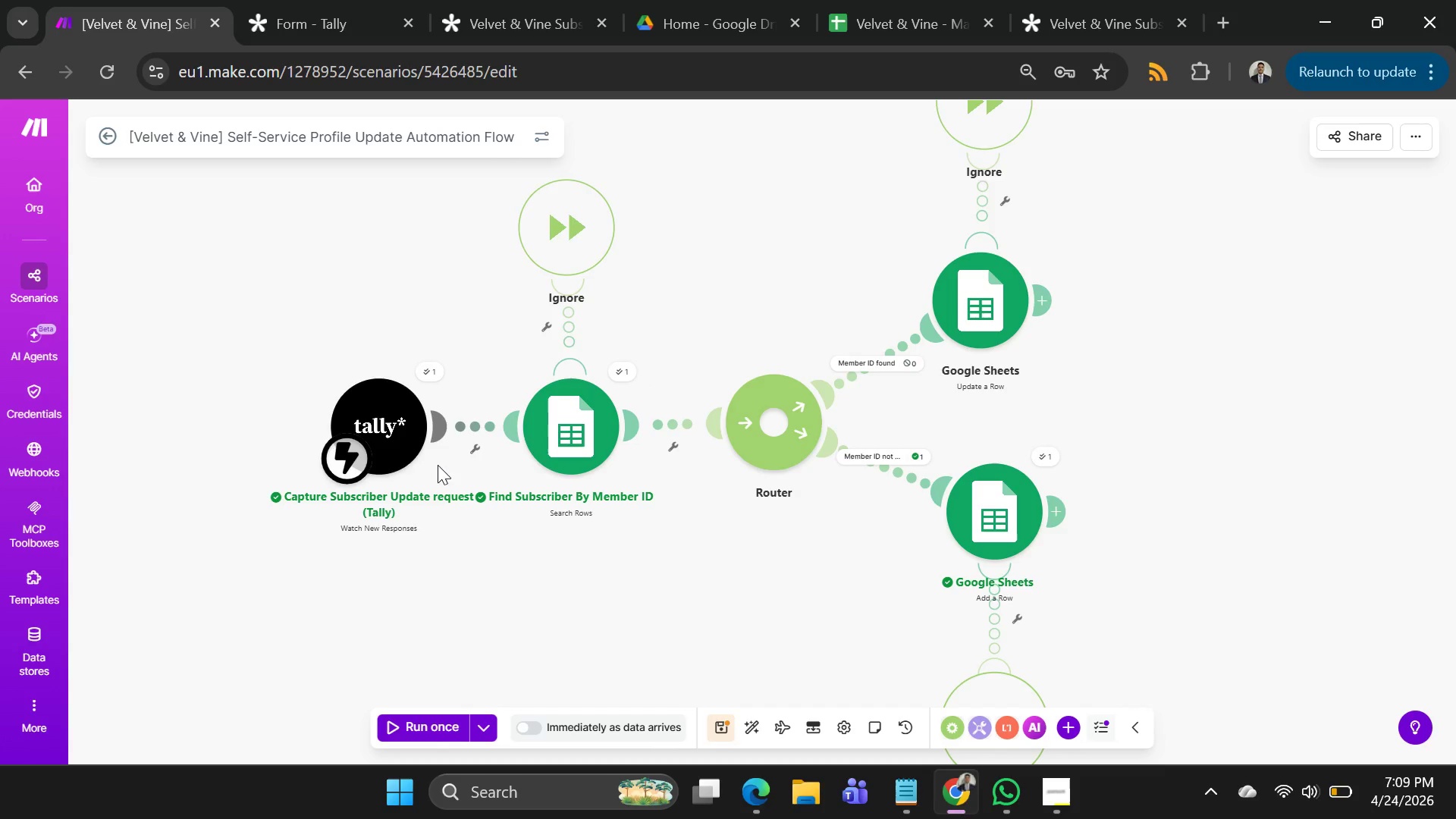 
left_click_drag(start_coordinate=[391, 455], to_coordinate=[366, 458])
 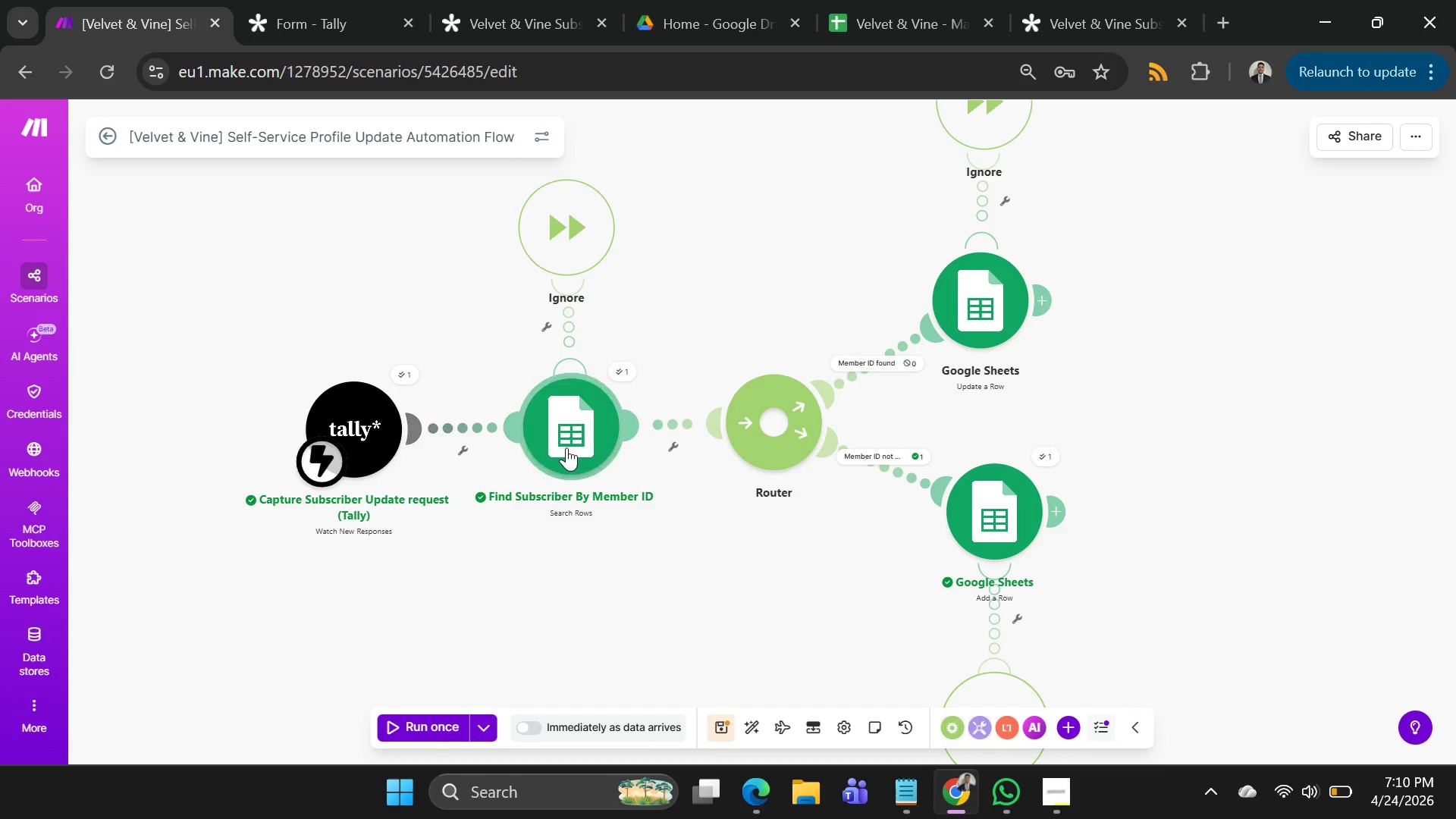 
left_click_drag(start_coordinate=[567, 447], to_coordinate=[558, 451])
 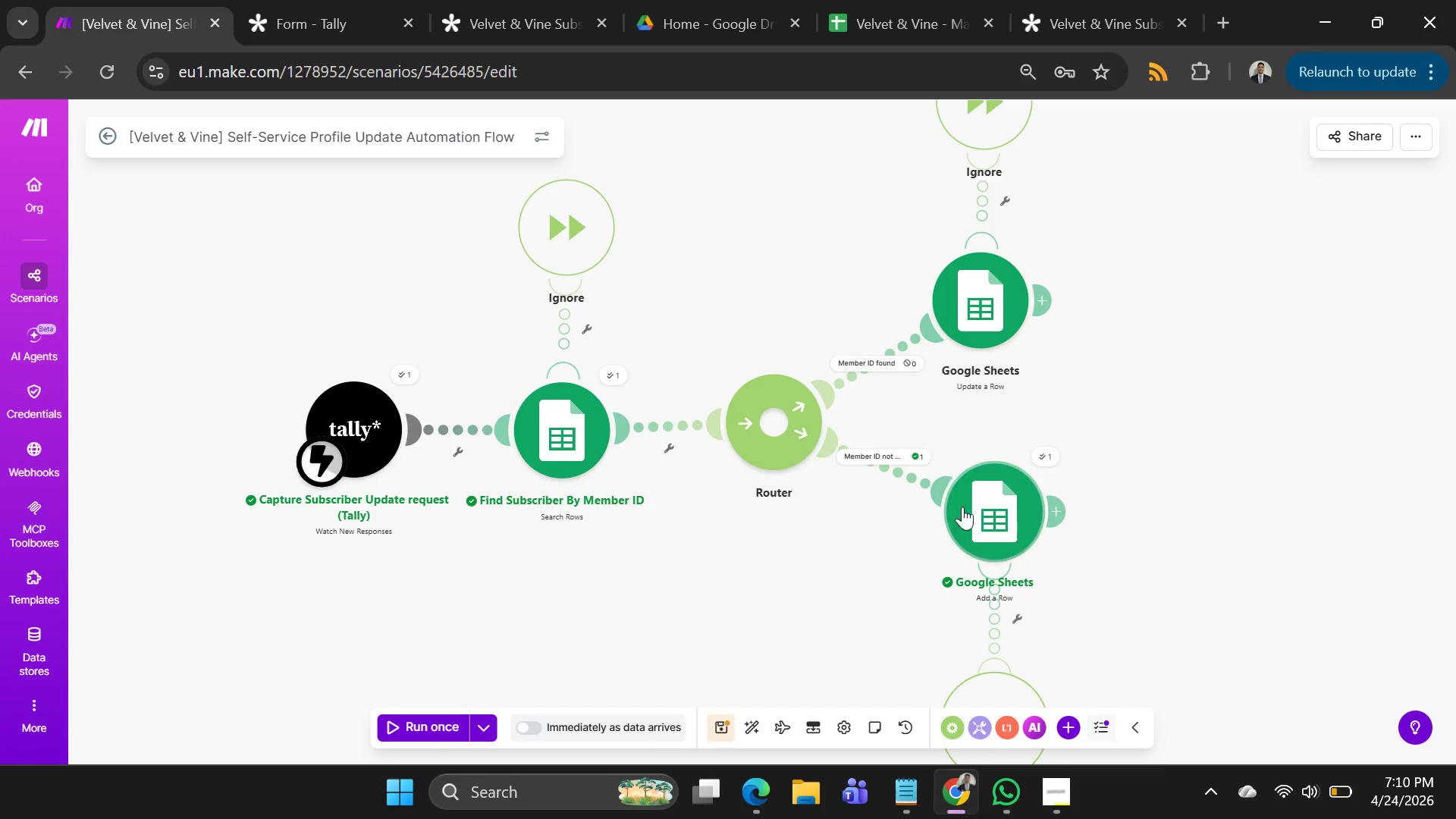 
left_click_drag(start_coordinate=[987, 514], to_coordinate=[984, 528])
 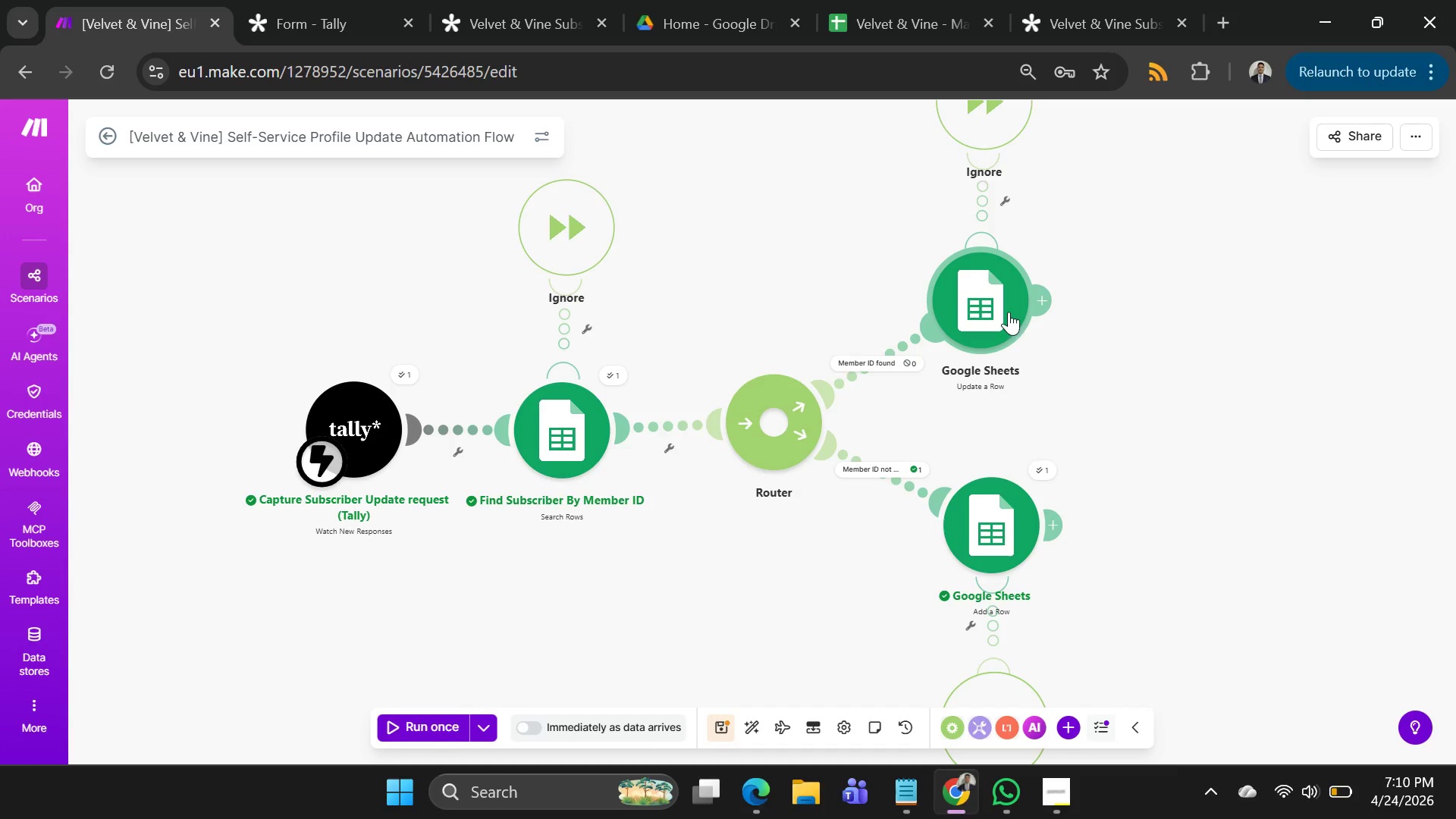 
left_click_drag(start_coordinate=[1008, 312], to_coordinate=[1009, 320])
 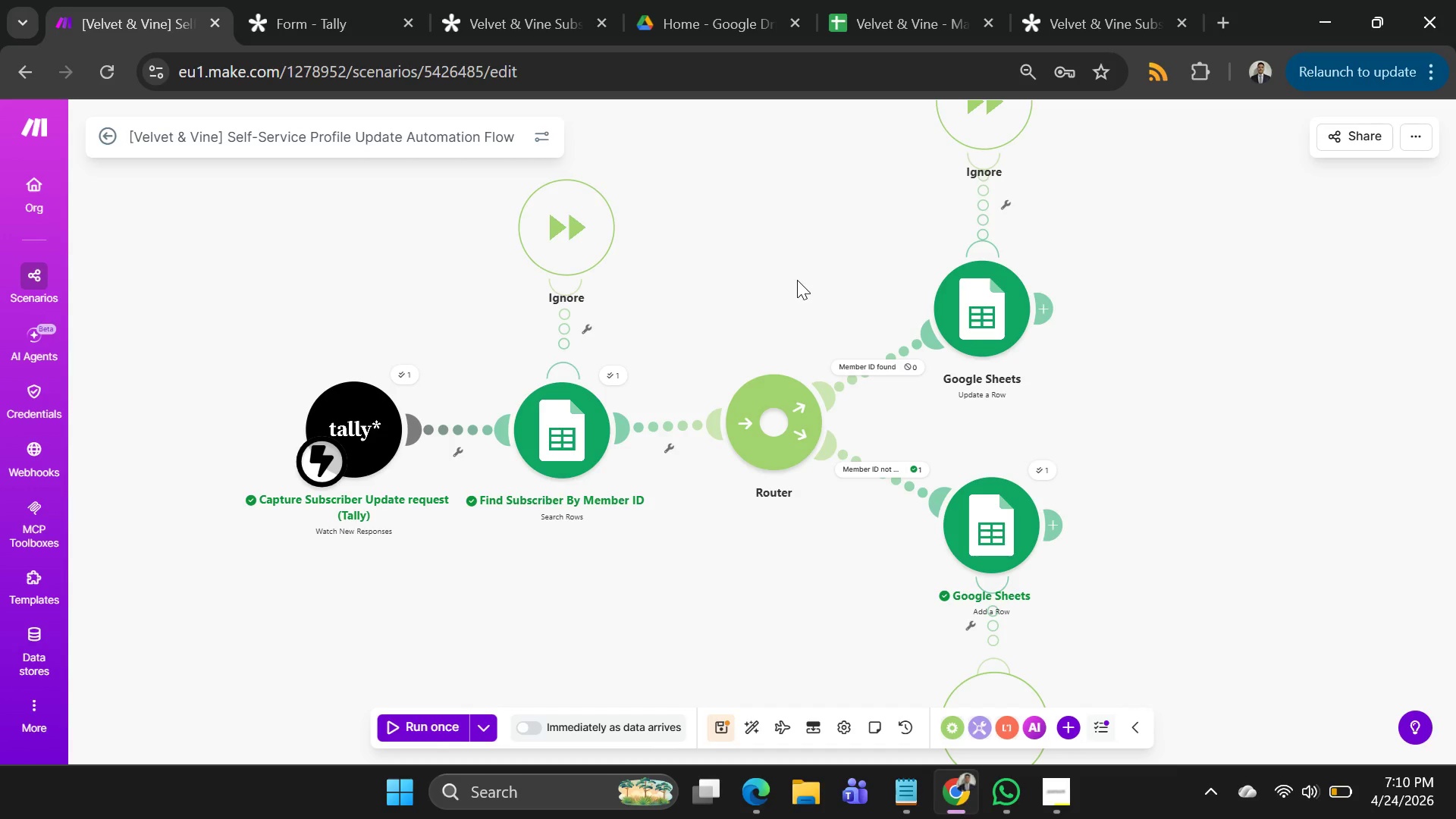 
wait(41.55)
 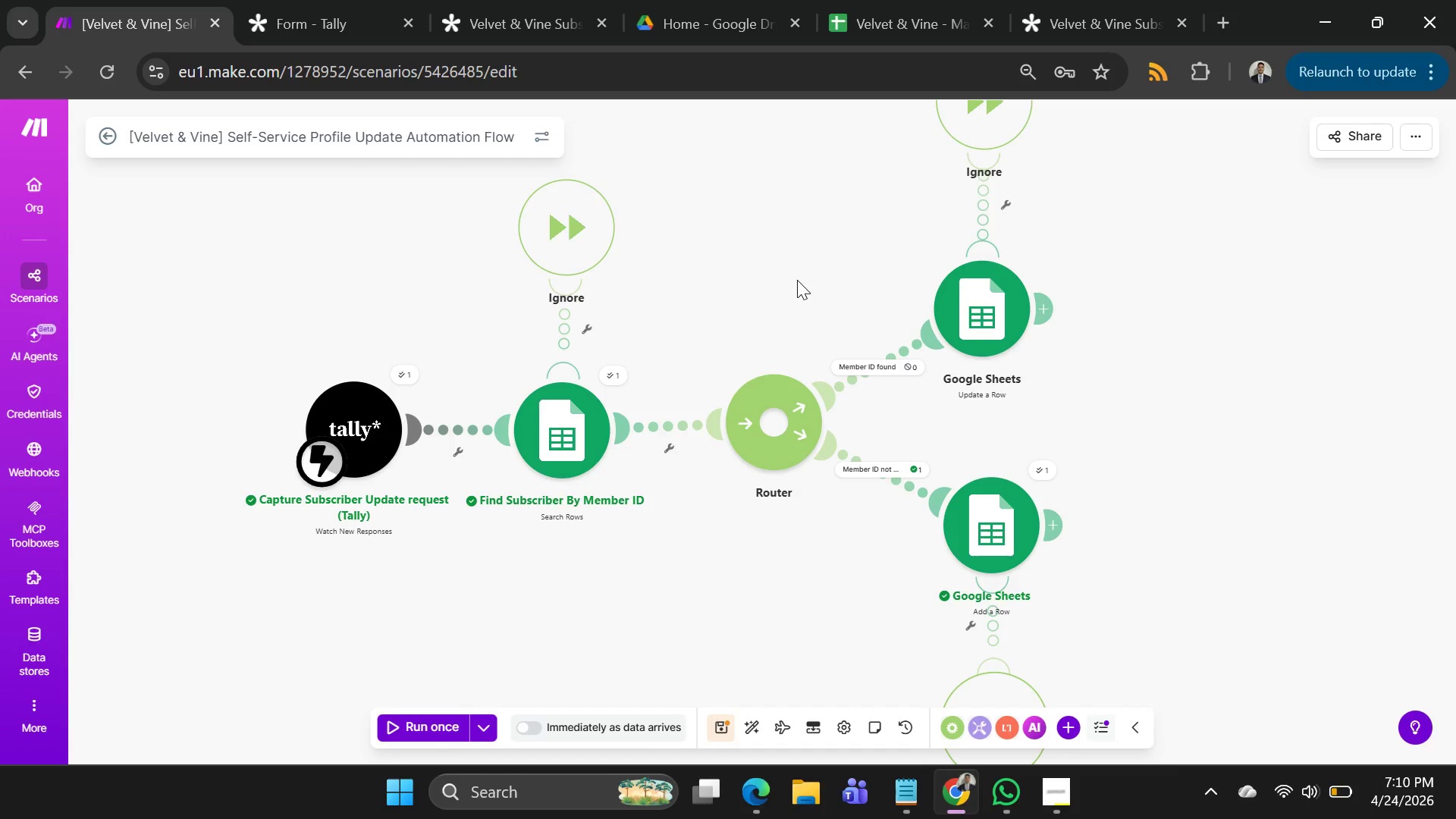 
scroll: coordinate [796, 279], scroll_direction: none, amount: 0.0
 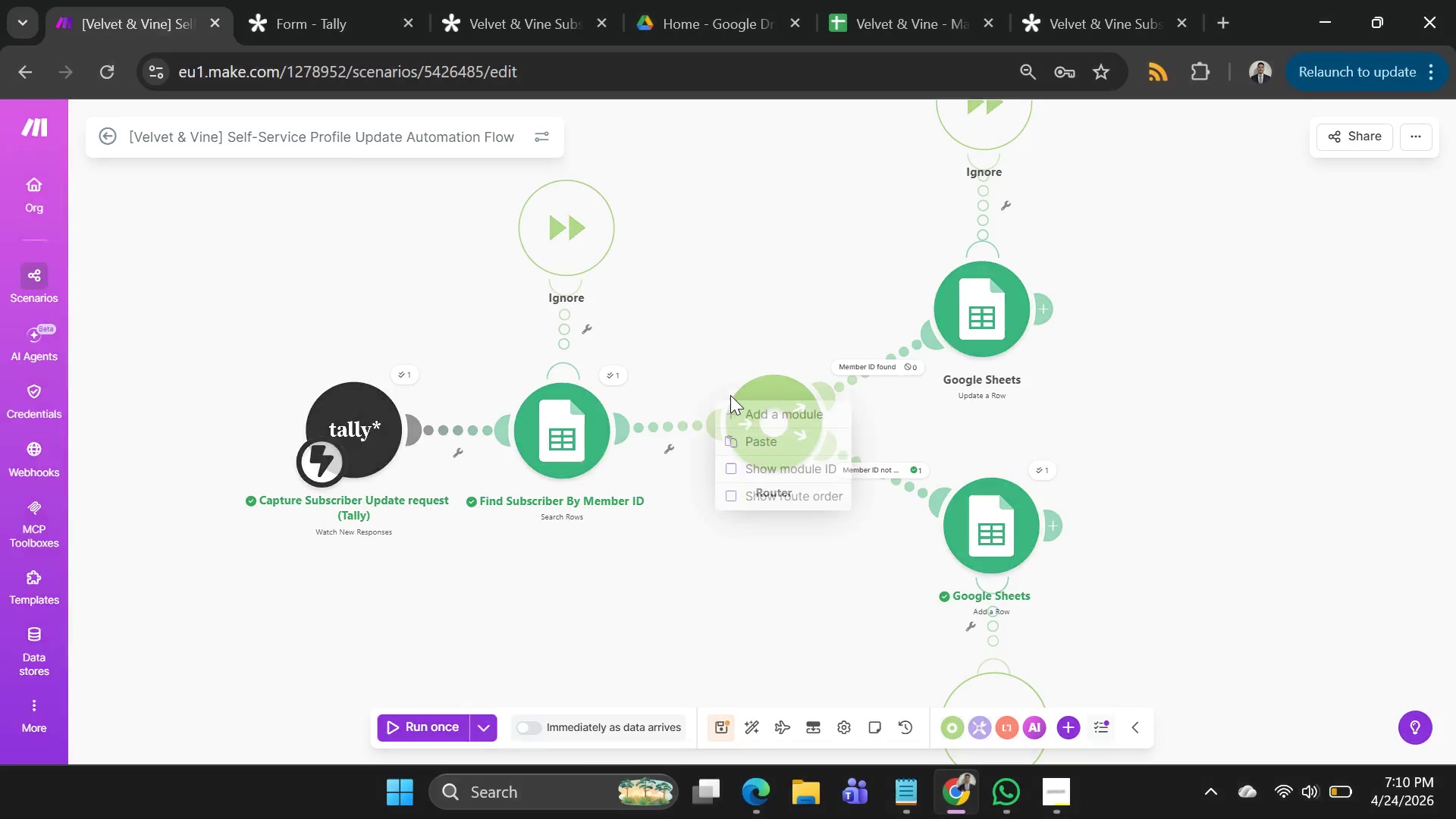 
wait(5.17)
 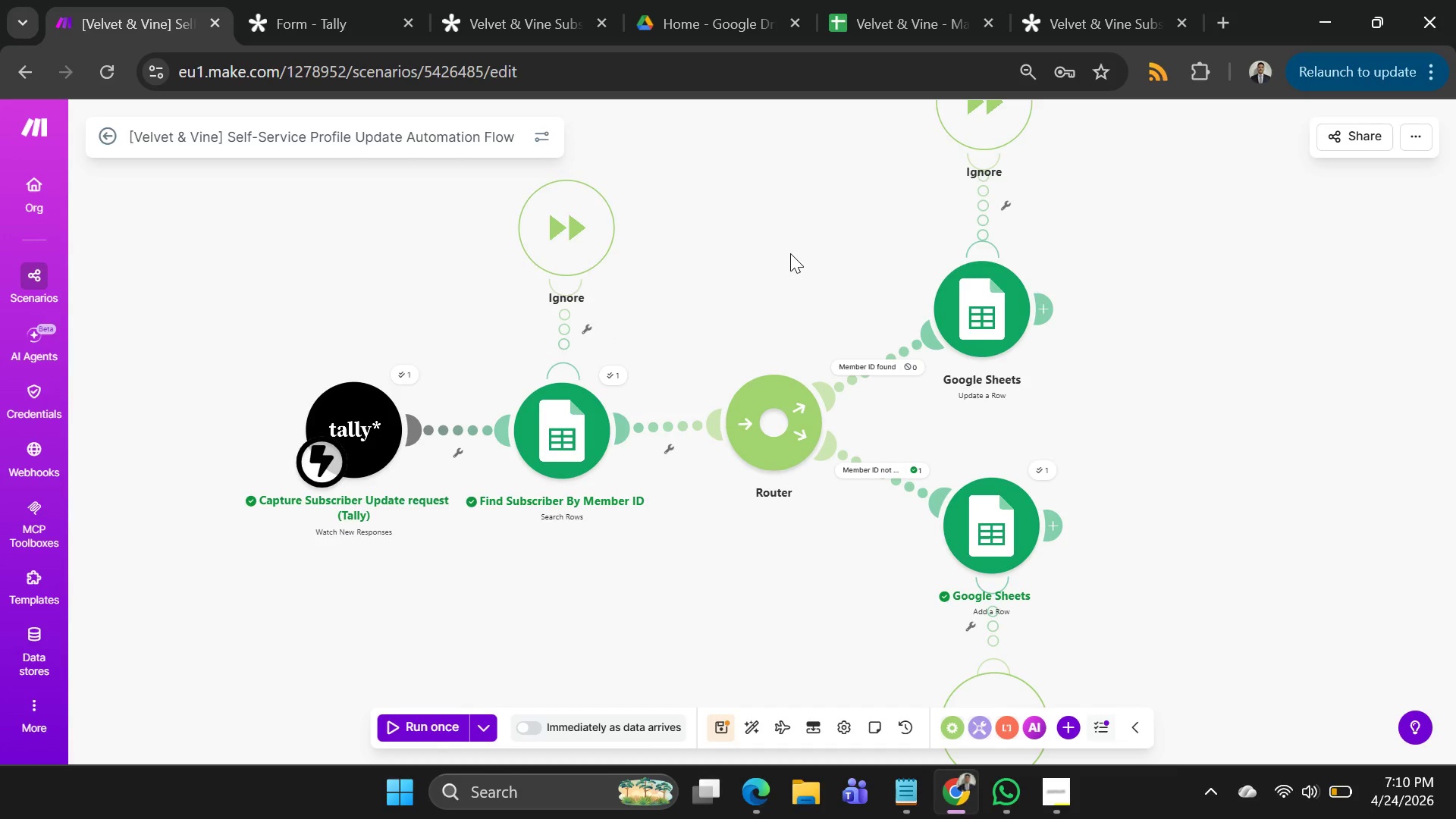 
left_click([755, 275])
 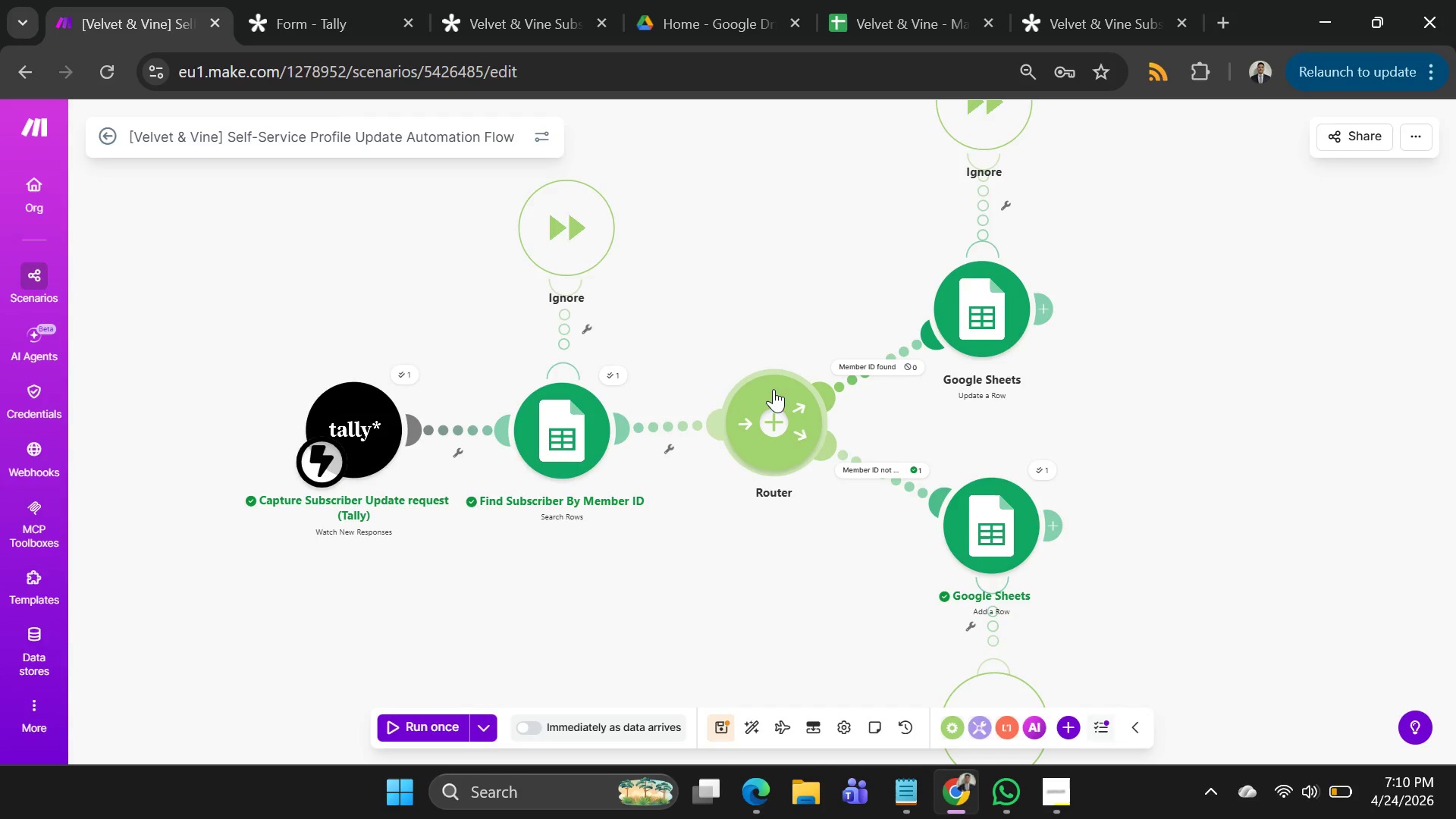 
right_click([774, 389])
 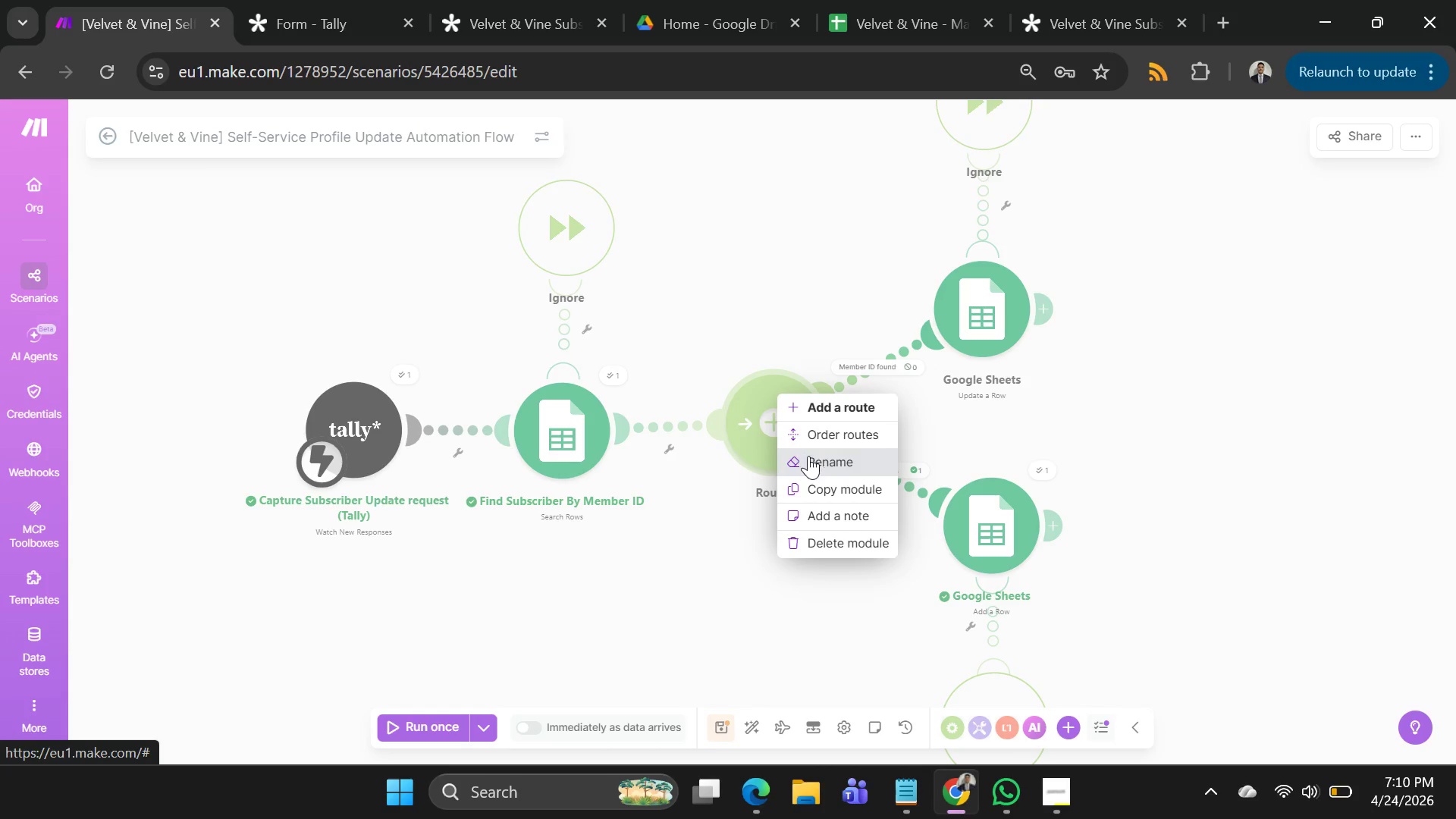 
left_click([808, 456])
 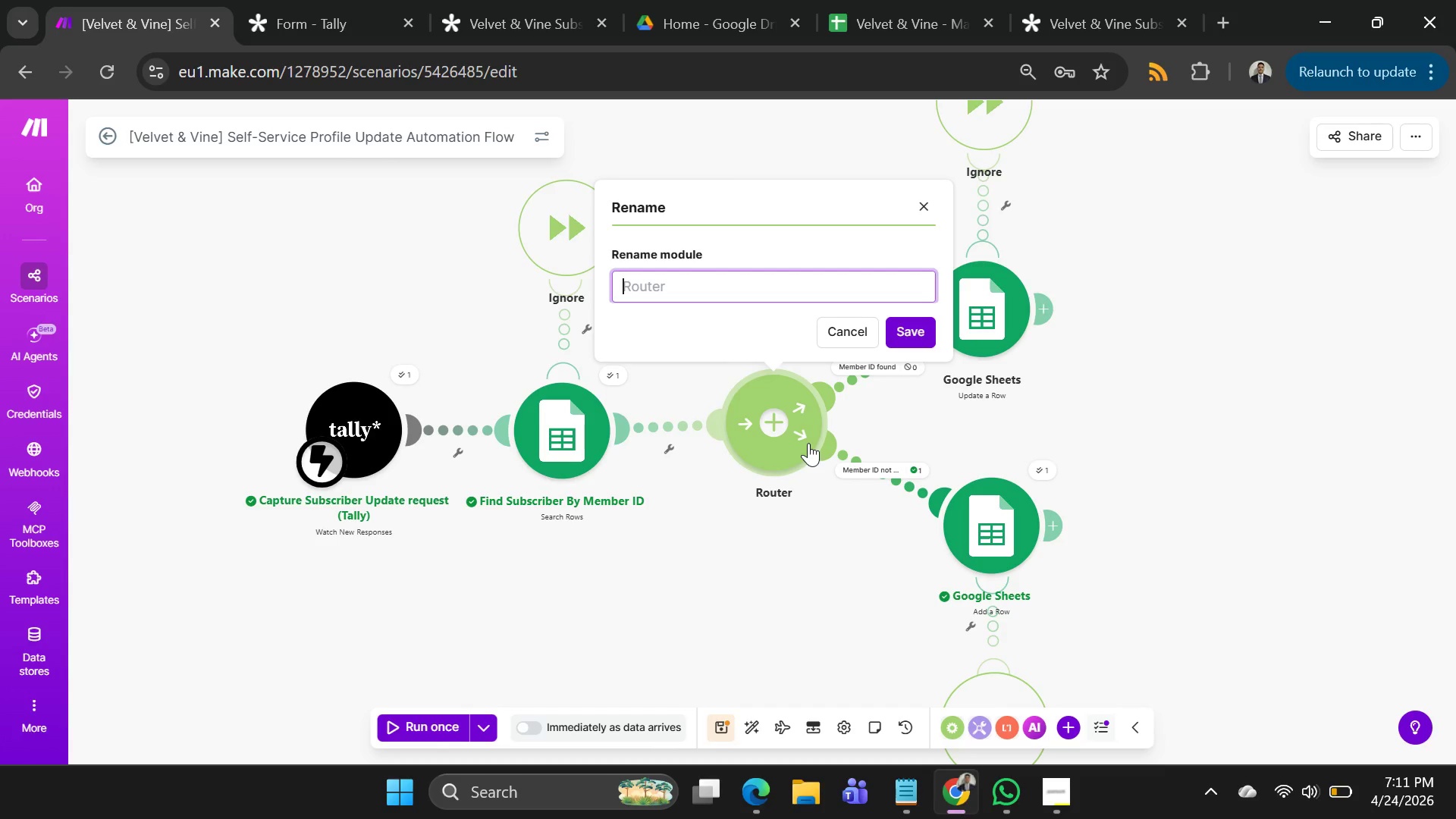 
wait(8.11)
 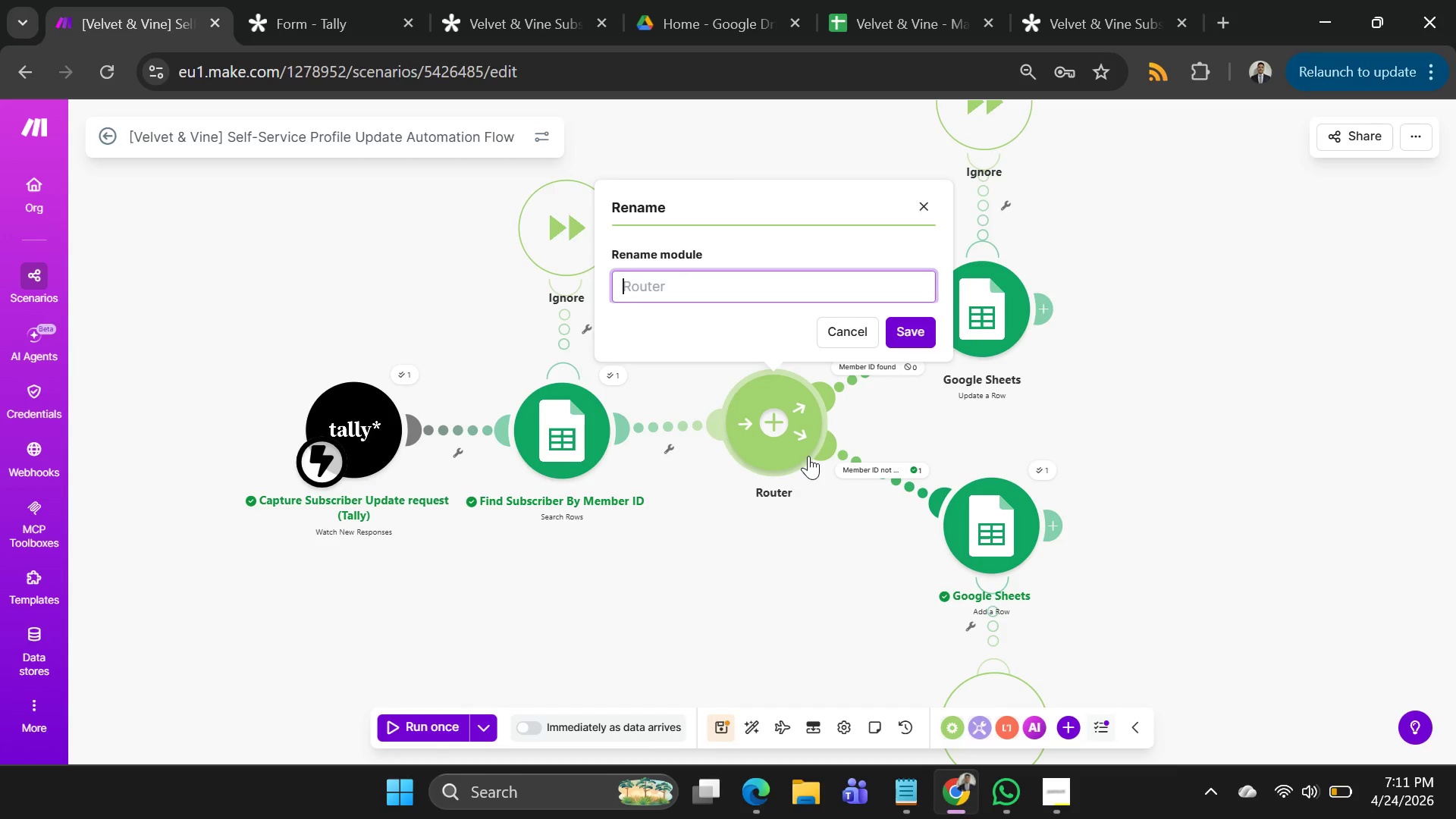 
type(Route: Member ID )
 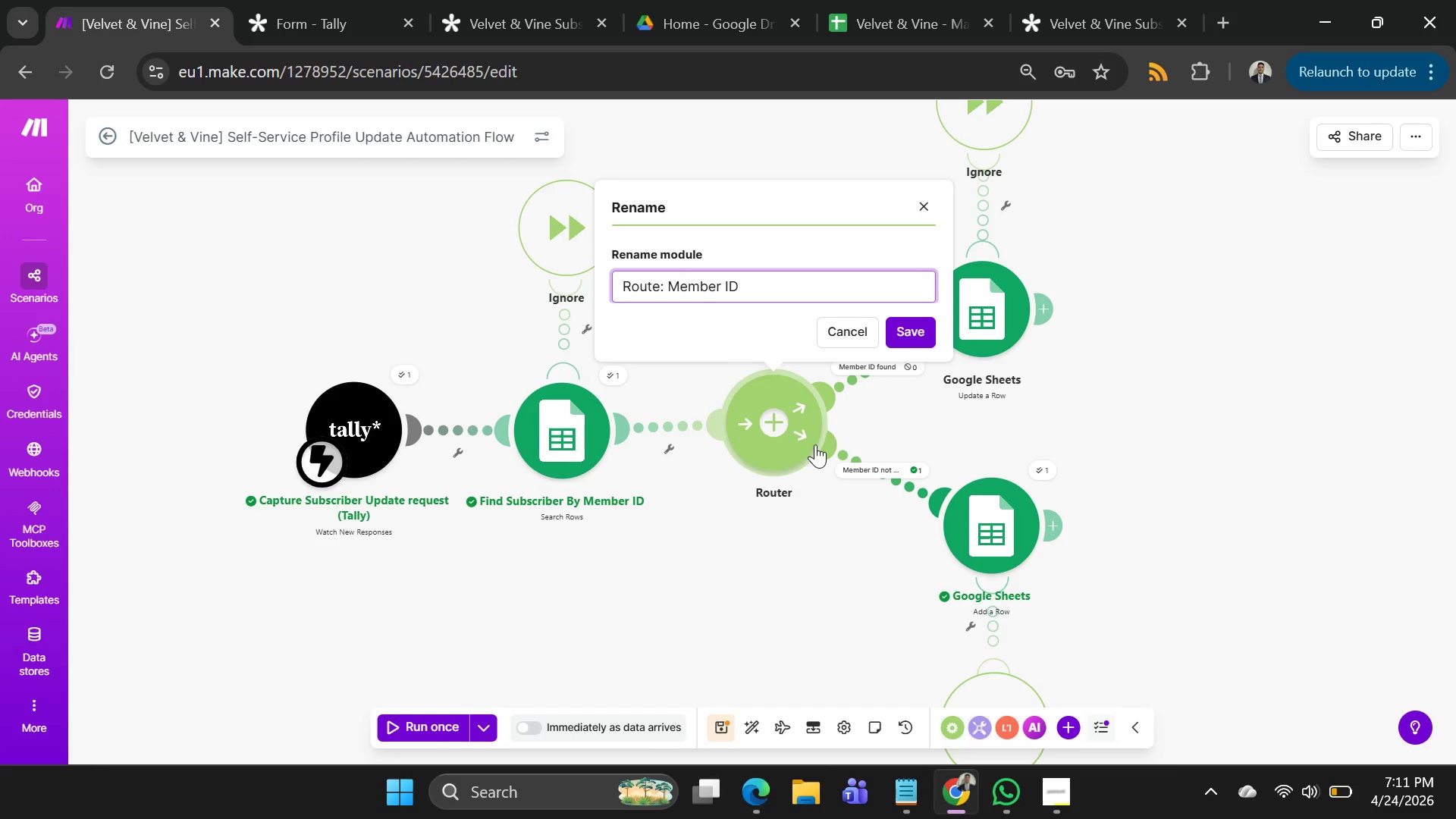 
type(found )
key(Backspace)
key(Backspace)
key(Backspace)
key(Backspace)
key(Backspace)
key(Backspace)
type(Found bs )
key(Backspace)
key(Backspace)
key(Backspace)
 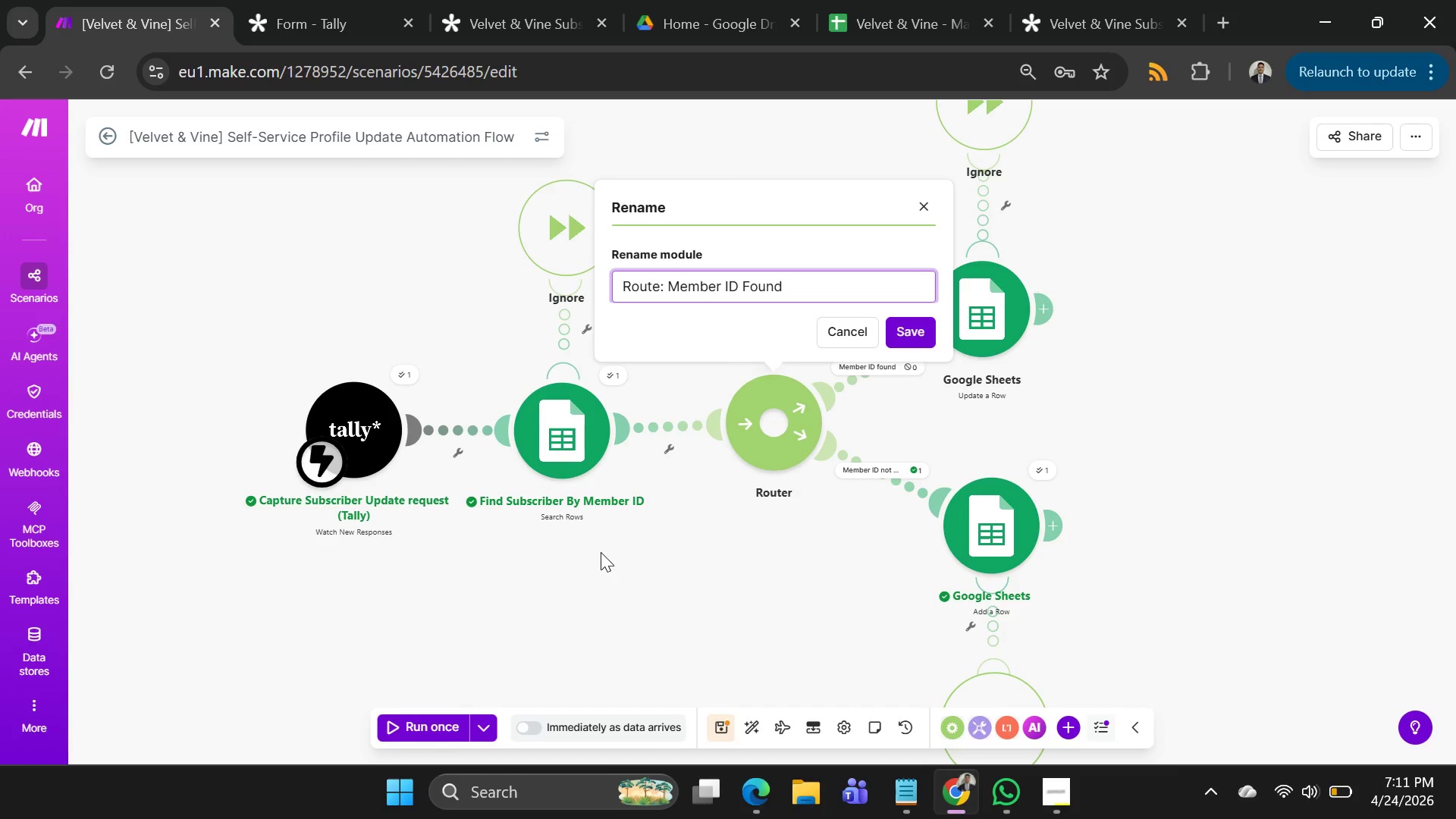 
type(vs Not Found)
 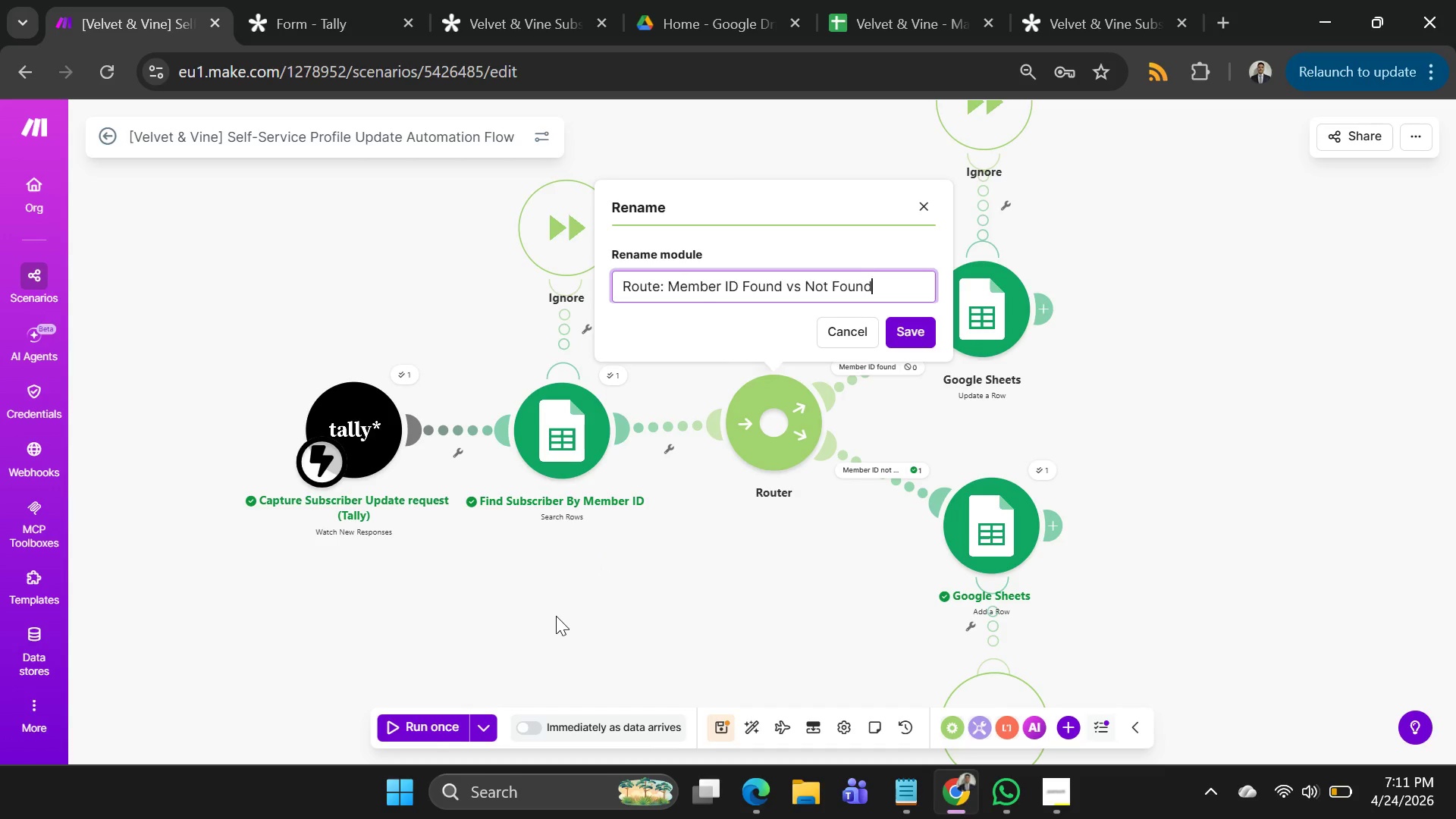 
key(Enter)
 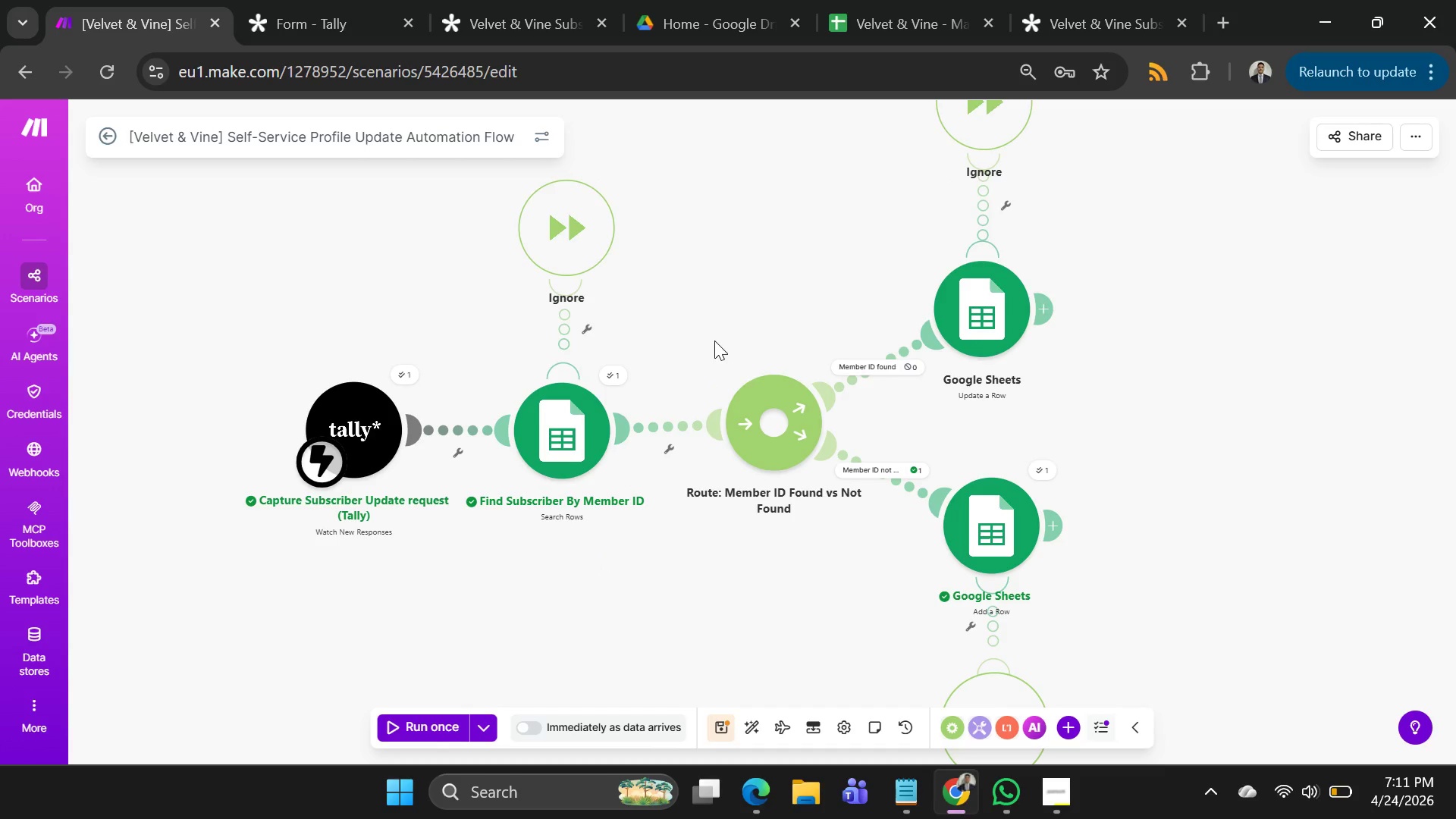 
left_click_drag(start_coordinate=[714, 322], to_coordinate=[627, 315])
 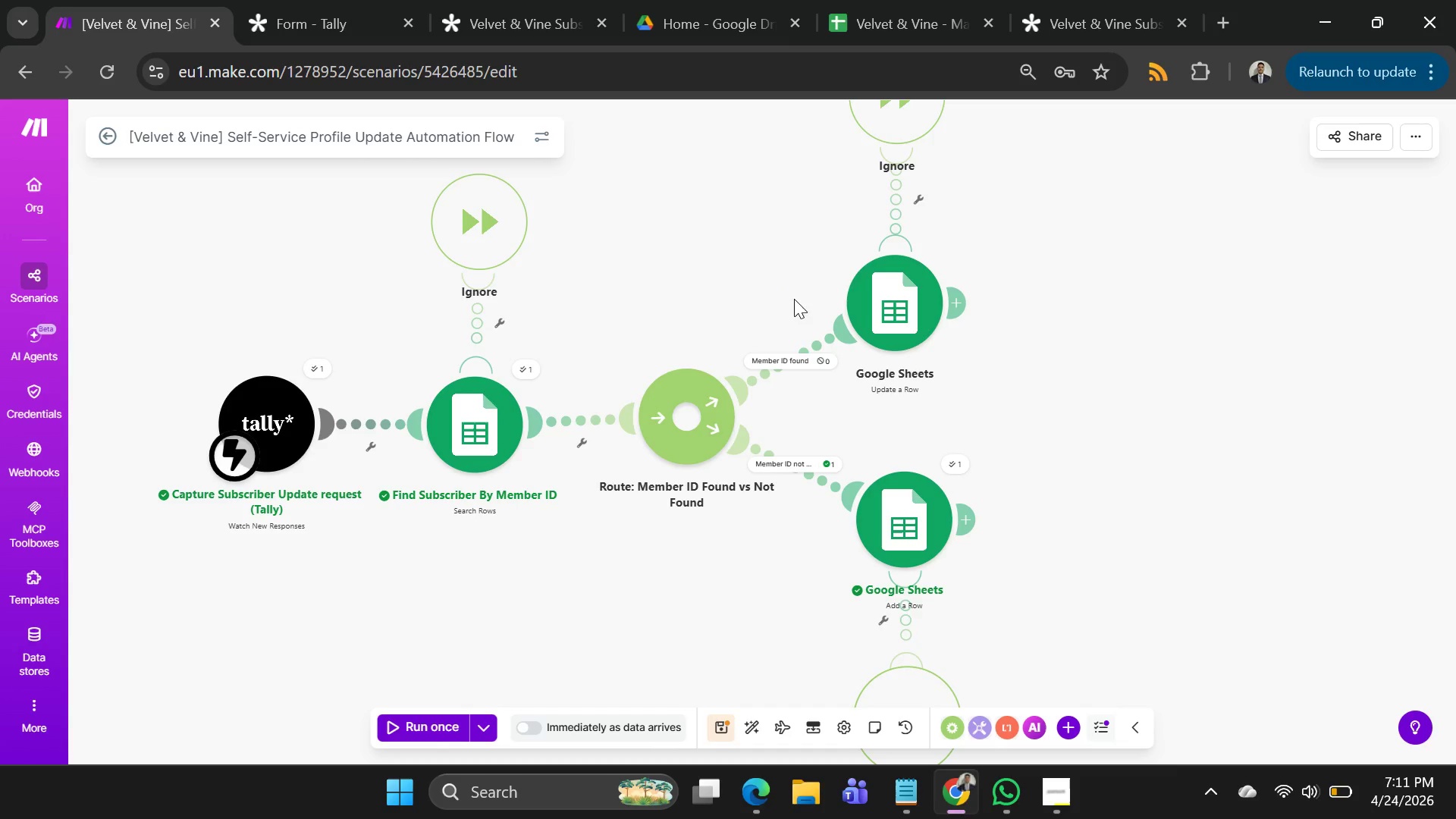 
wait(5.39)
 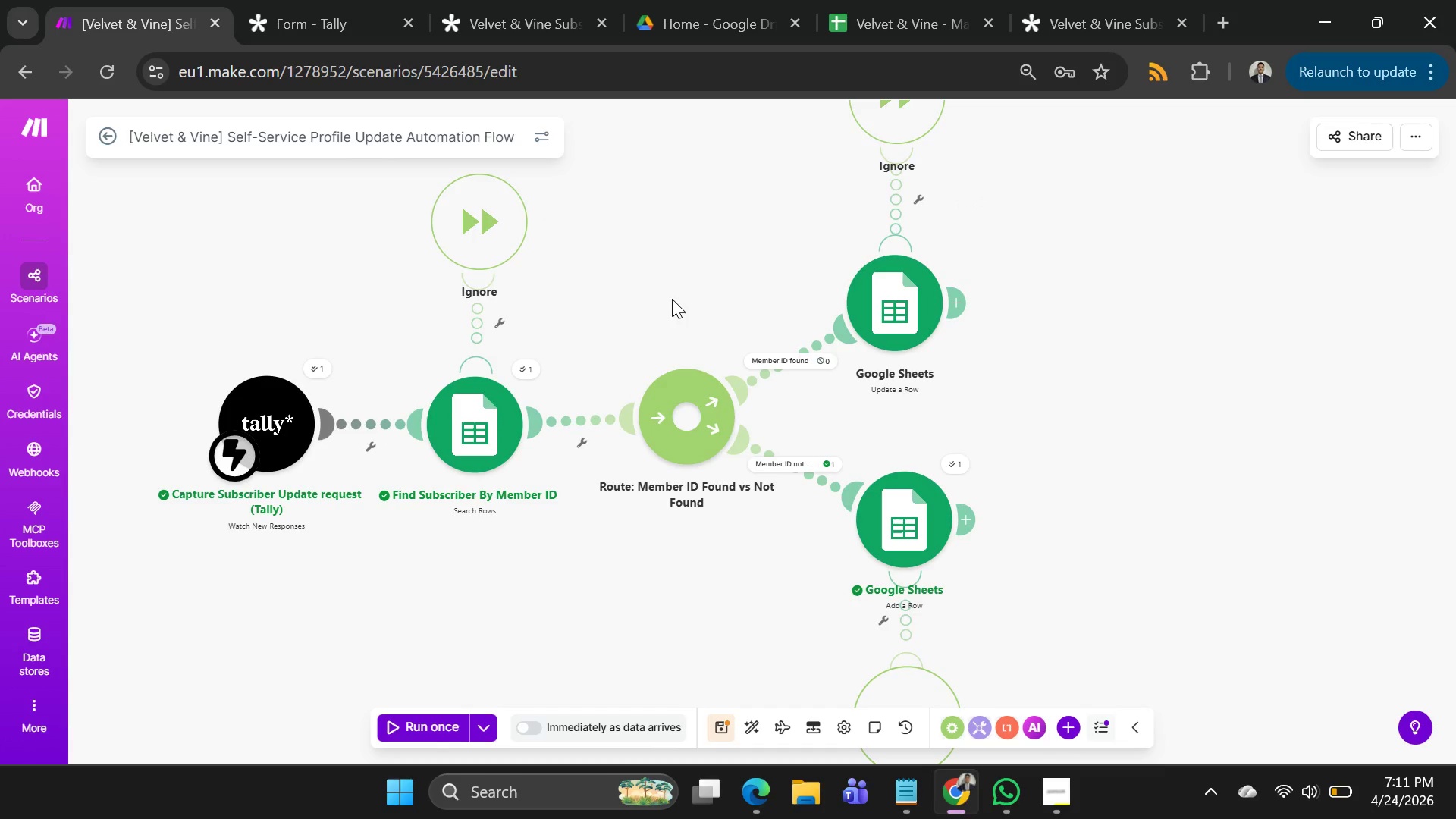 
right_click([892, 320])
 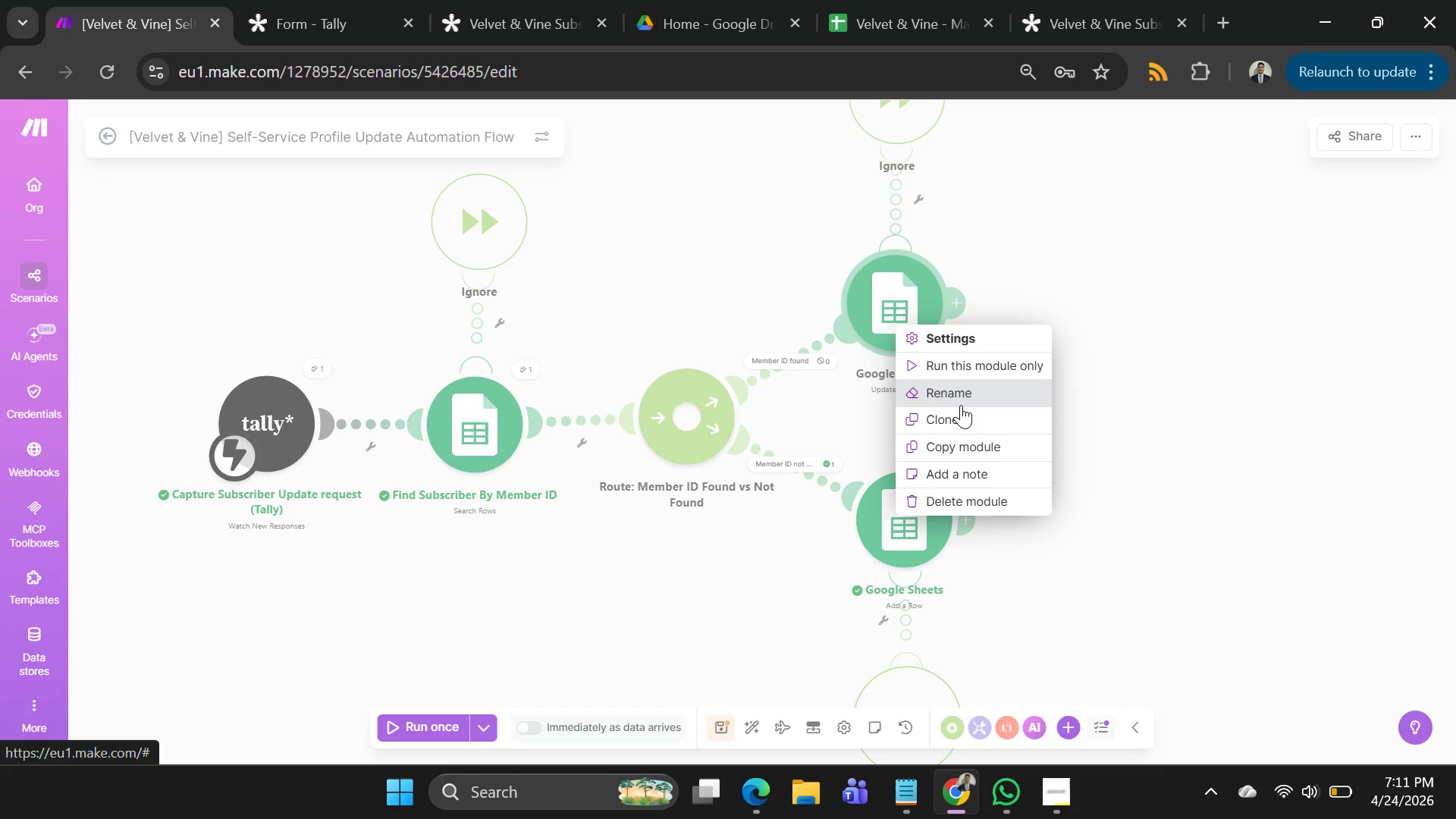 
left_click([961, 404])
 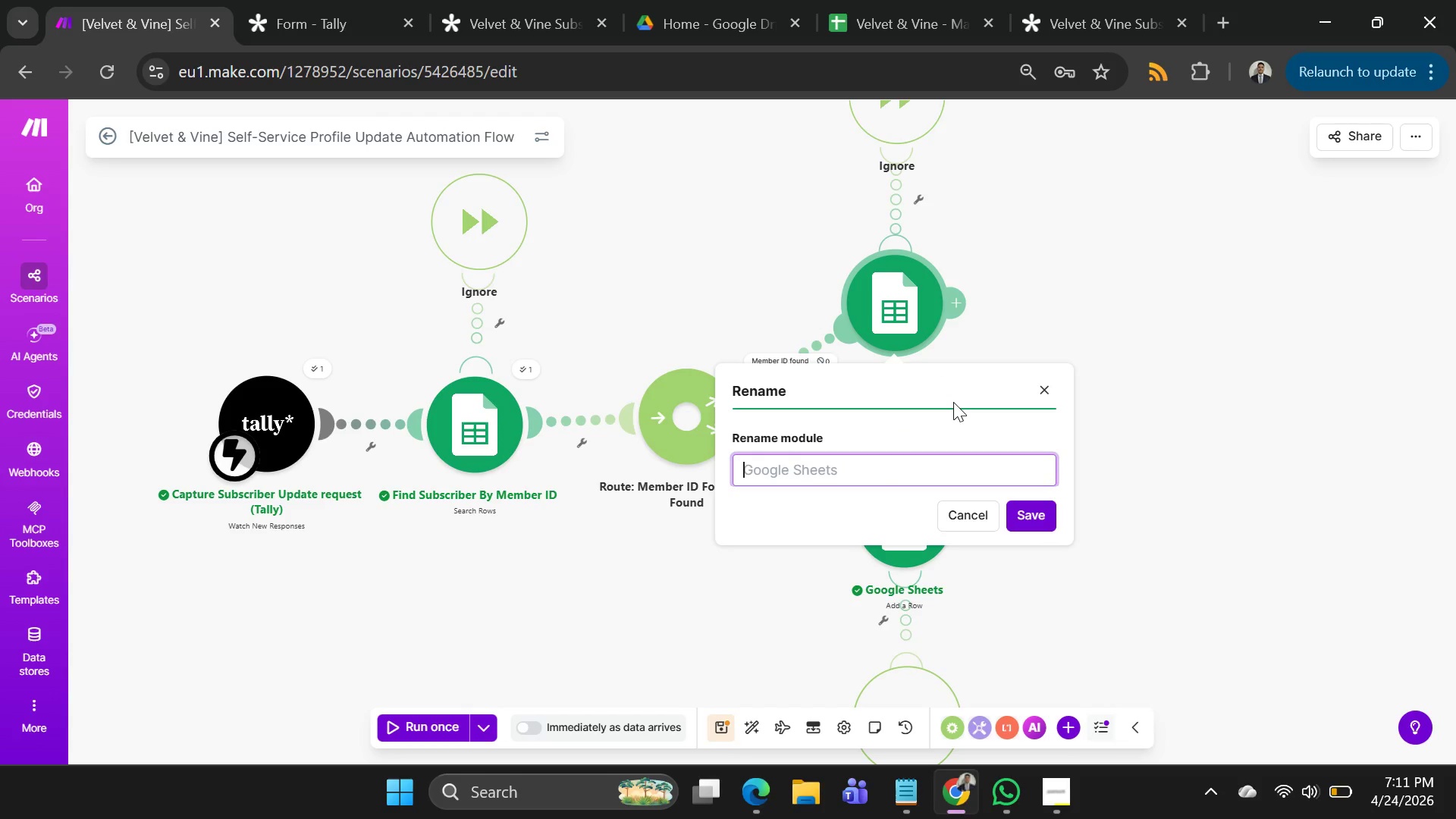 
type(Membf )
key(Backspace)
key(Backspace)
type(er D)
key(Backspace)
type(ID Found )
key(Backspace)
 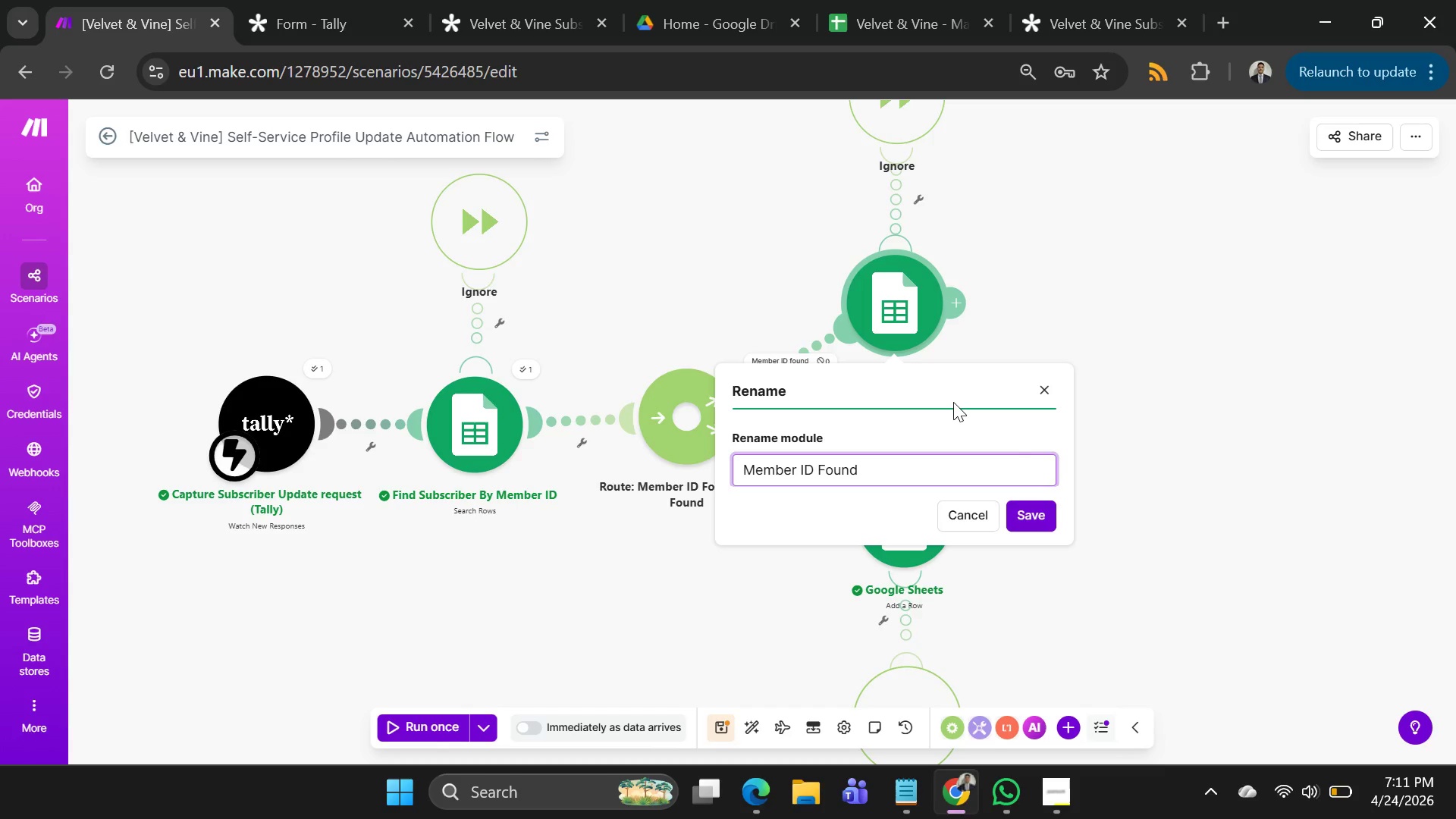 
right_click([895, 506])
 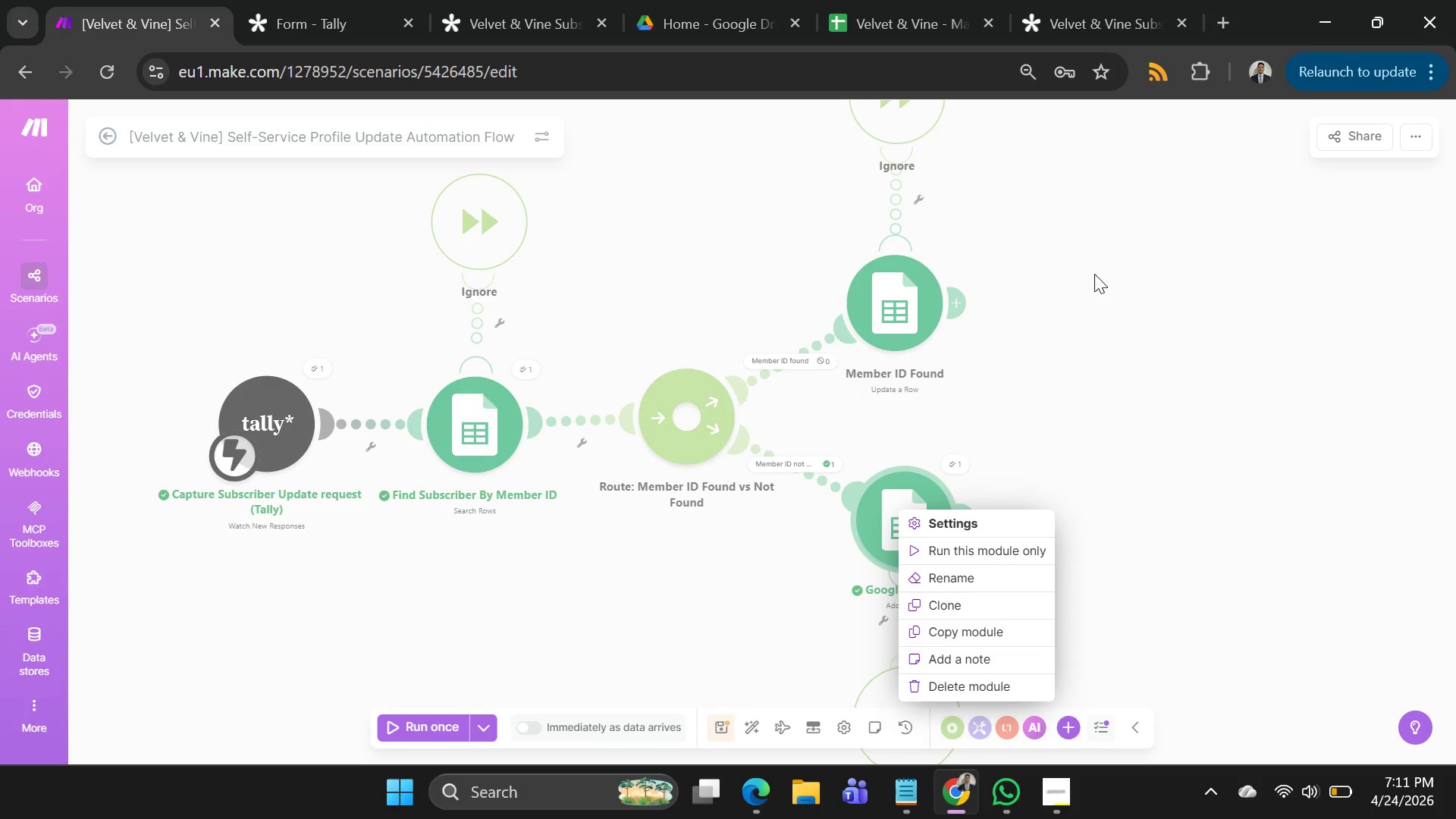 
scroll: coordinate [1094, 274], scroll_direction: down, amount: 1.0
 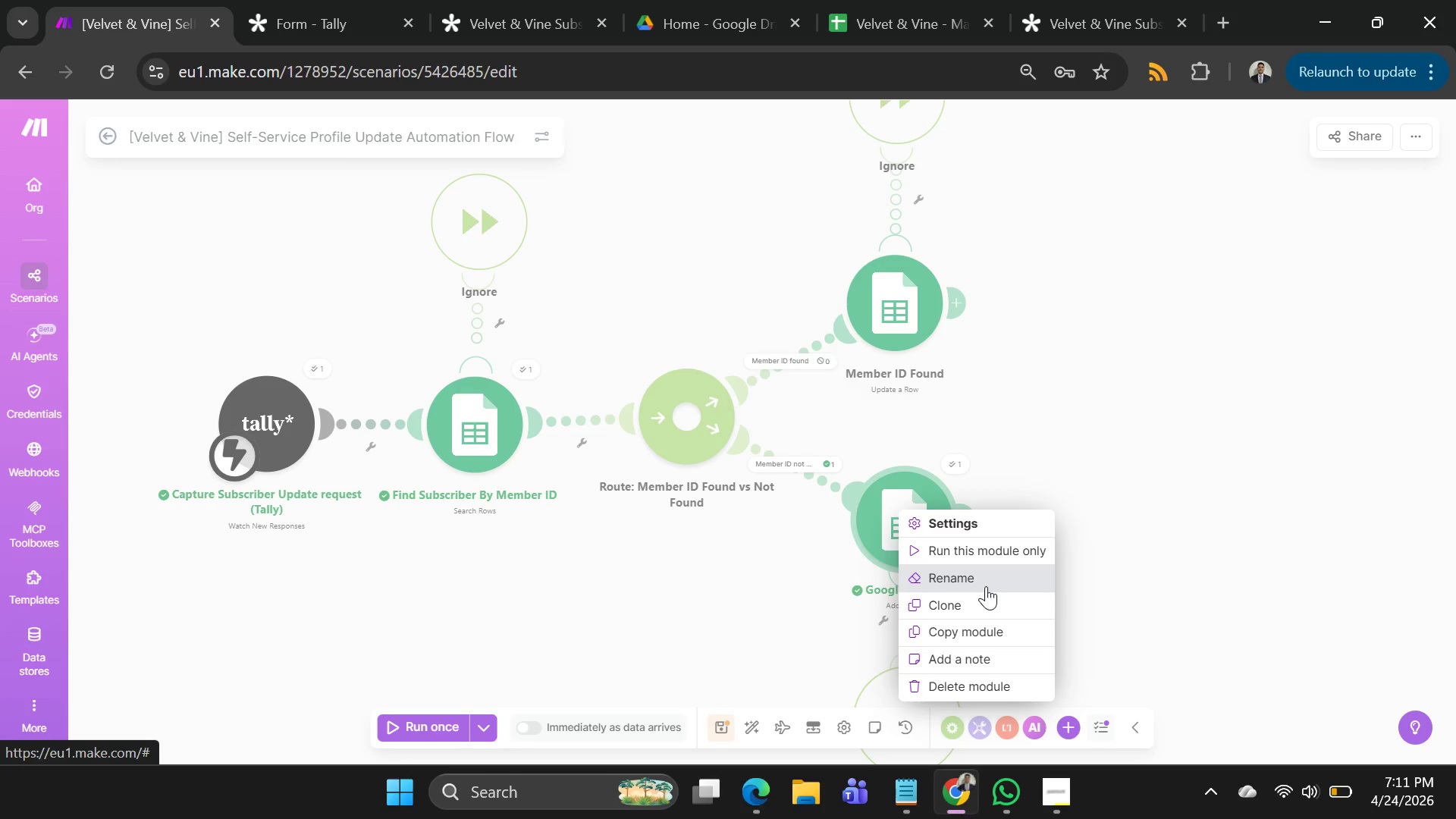 
left_click([986, 586])
 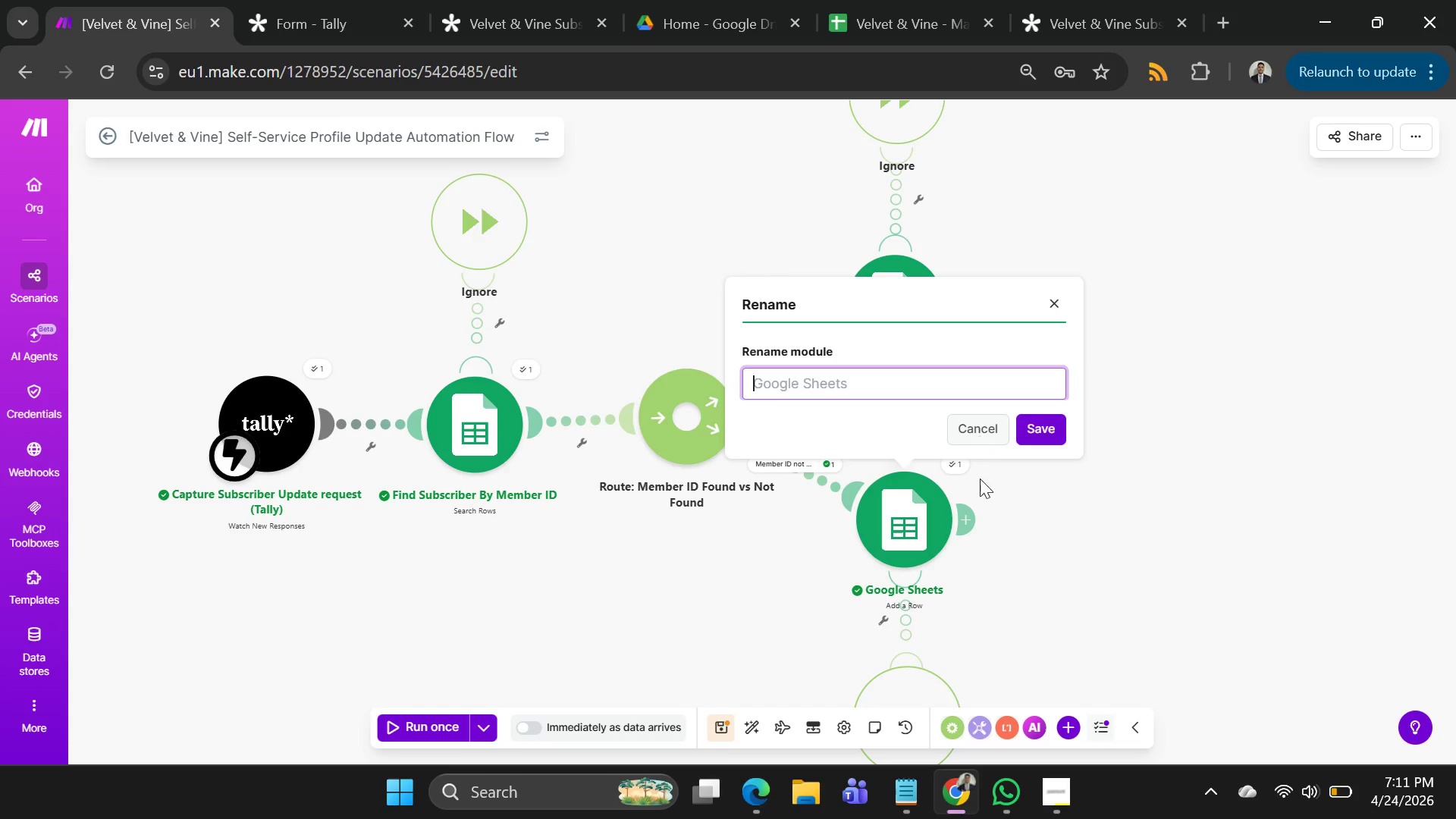 
left_click([843, 383])
 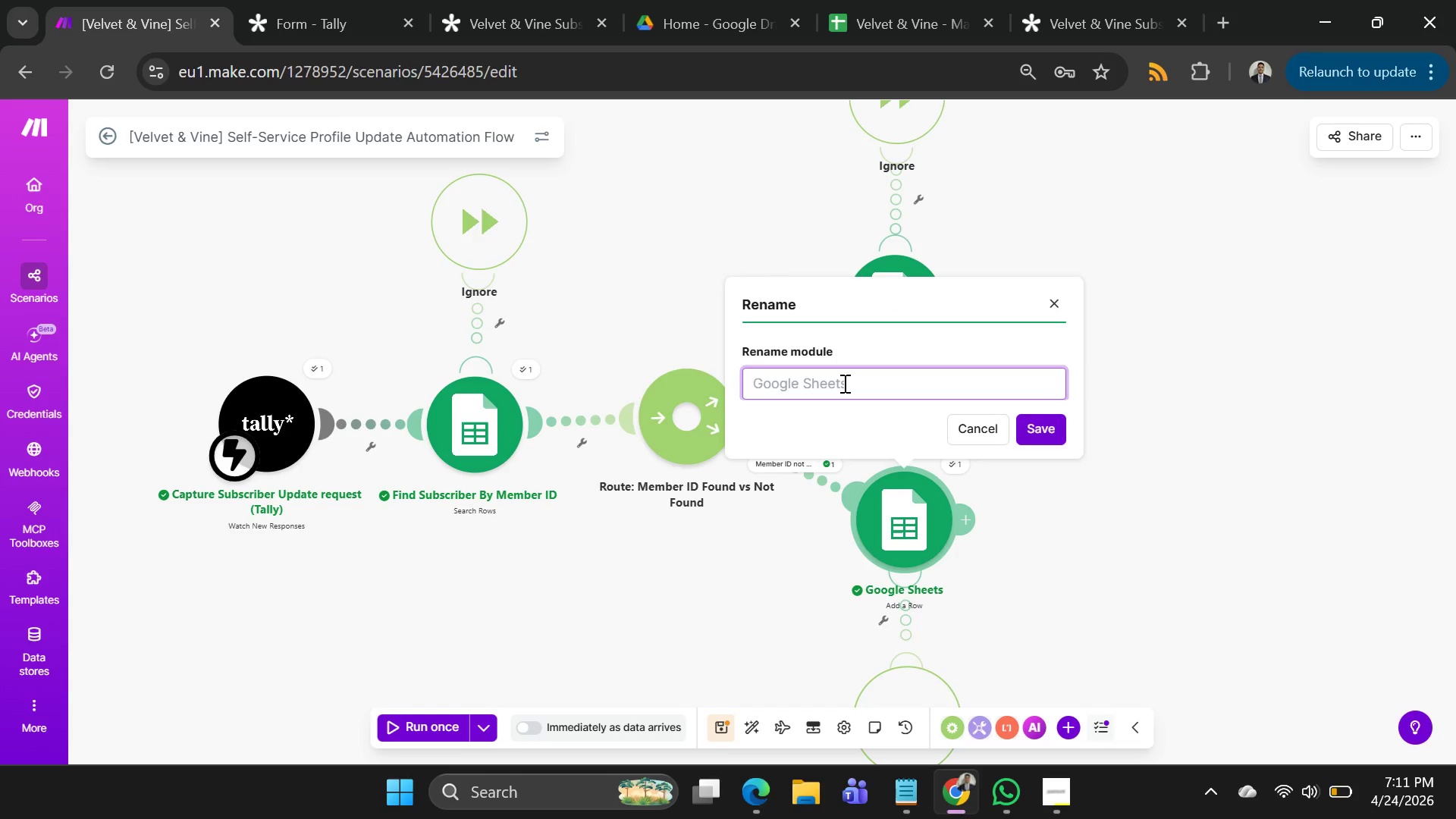 
type(Update Existing s)
key(Backspace)
type(Subscru)
key(Backspace)
type(iber )
 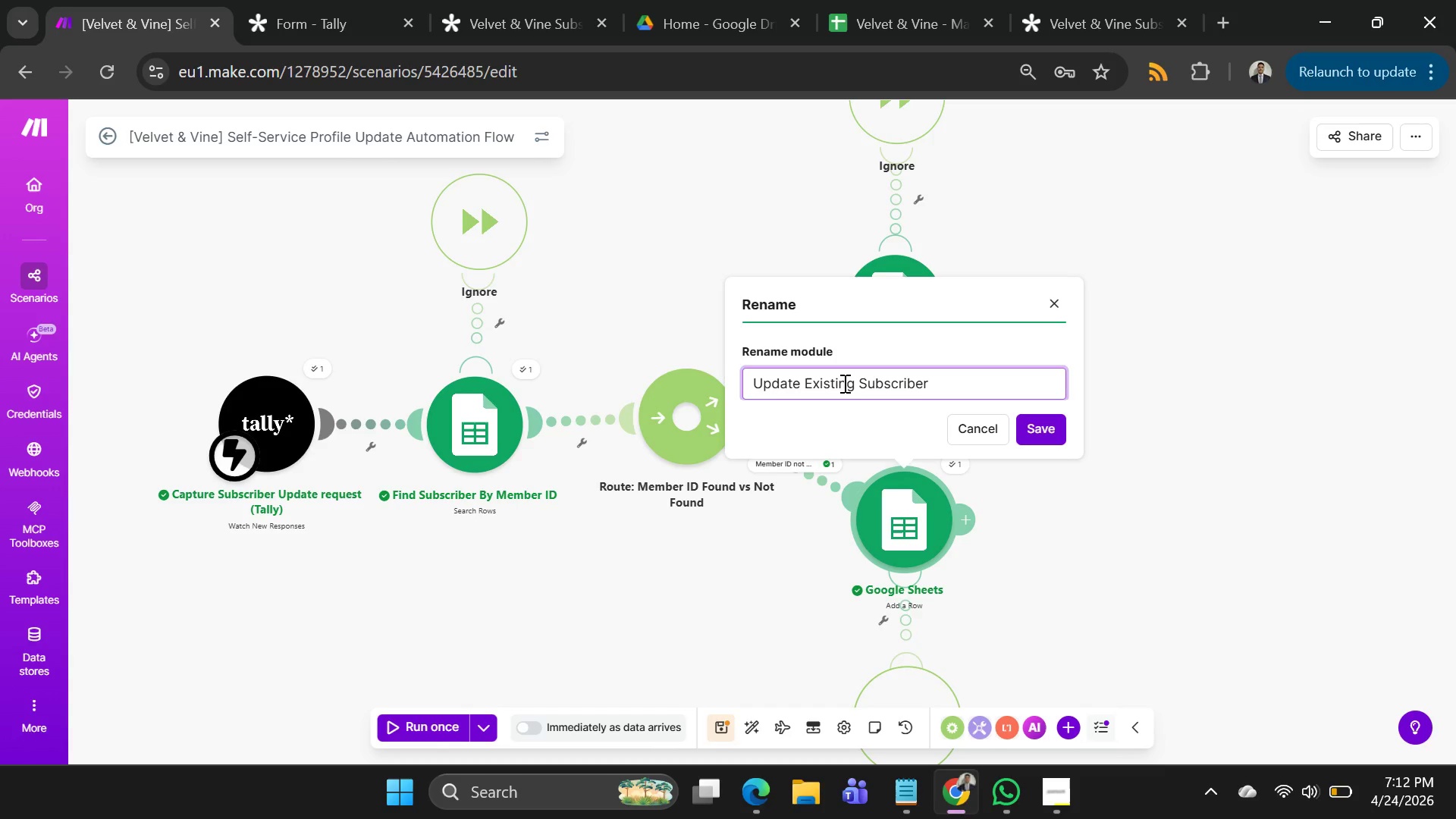 
wait(5.25)
 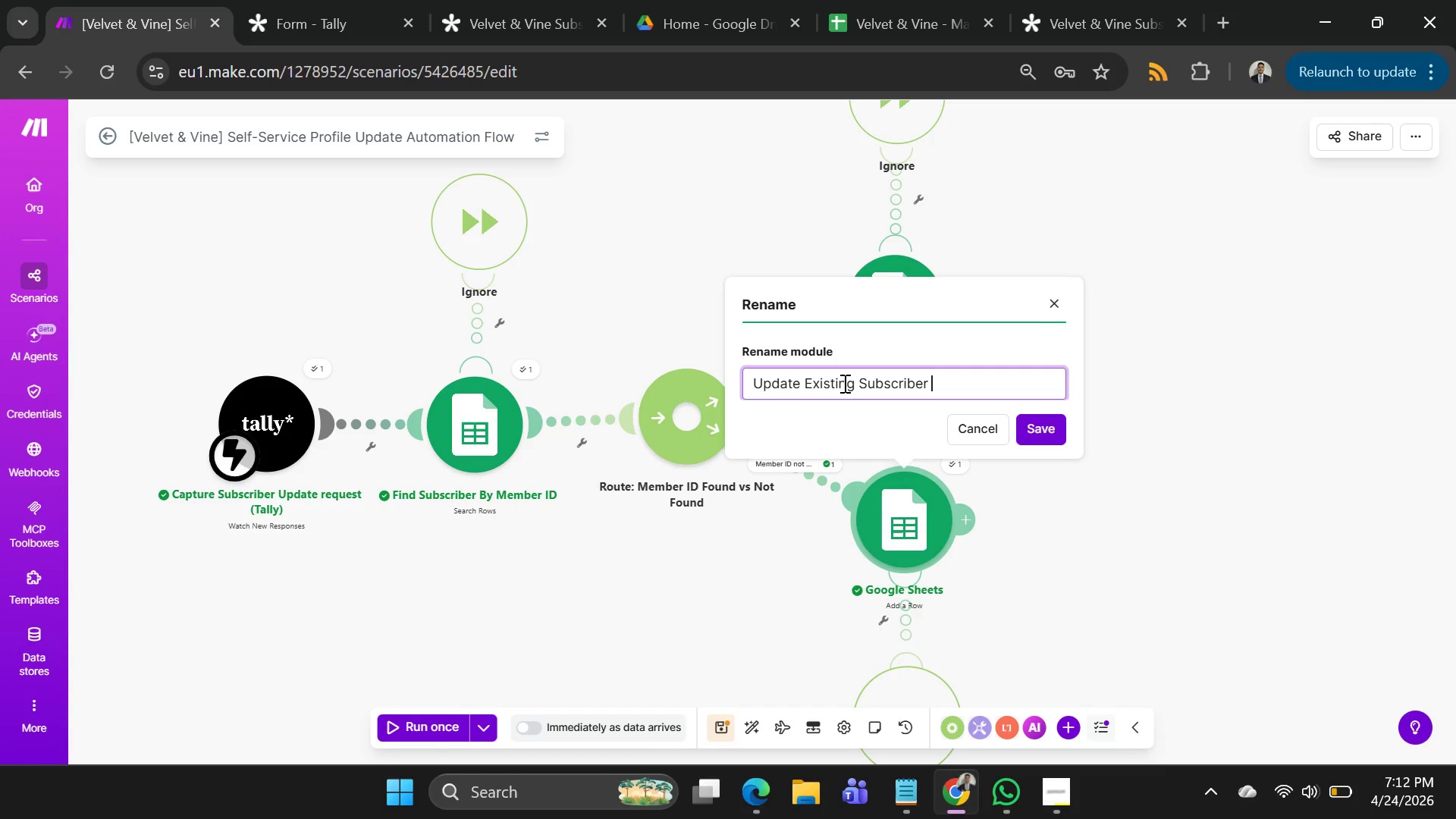 
left_click_drag(start_coordinate=[968, 366], to_coordinate=[965, 371])
 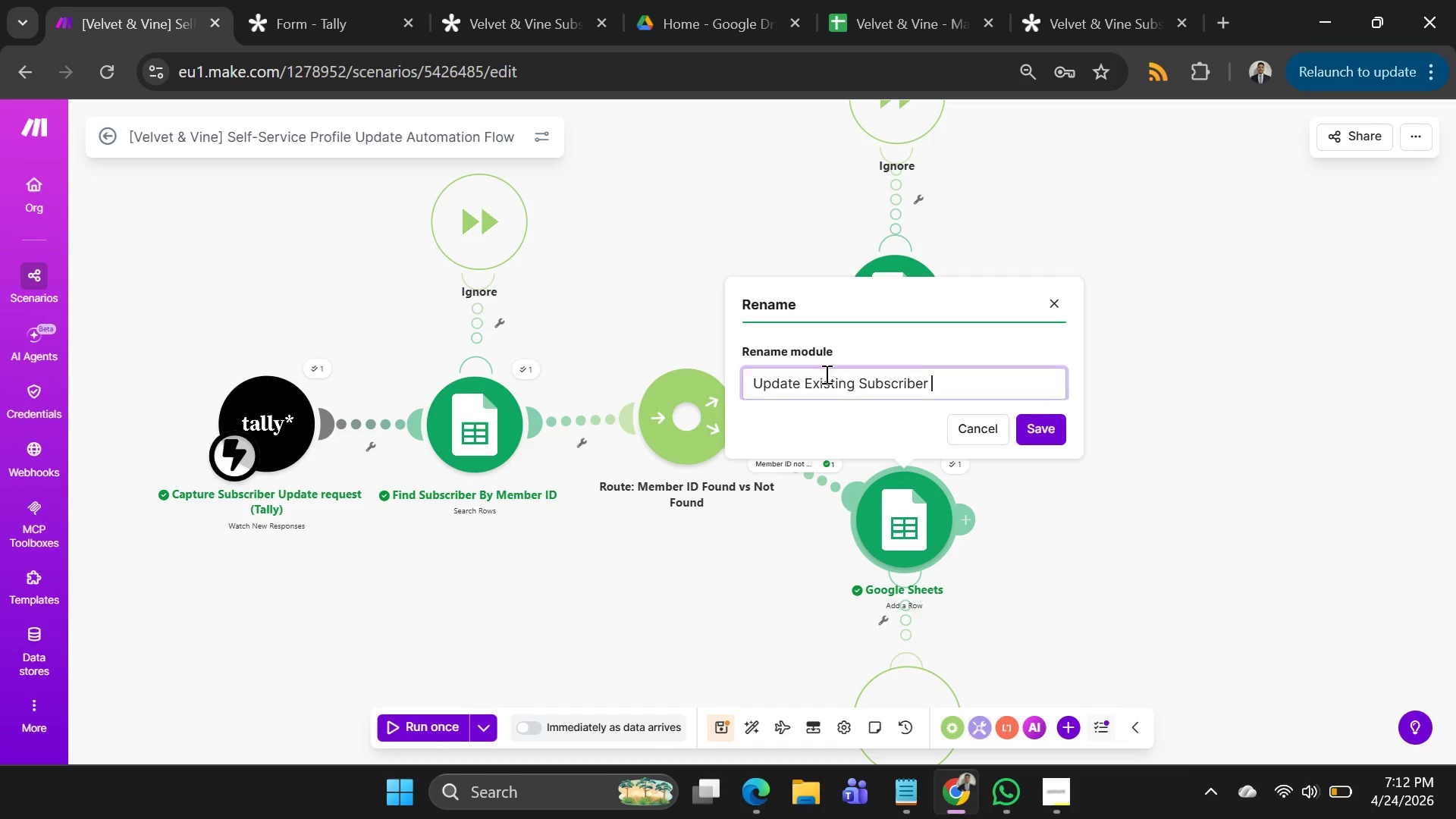 
left_click_drag(start_coordinate=[963, 380], to_coordinate=[534, 334])
 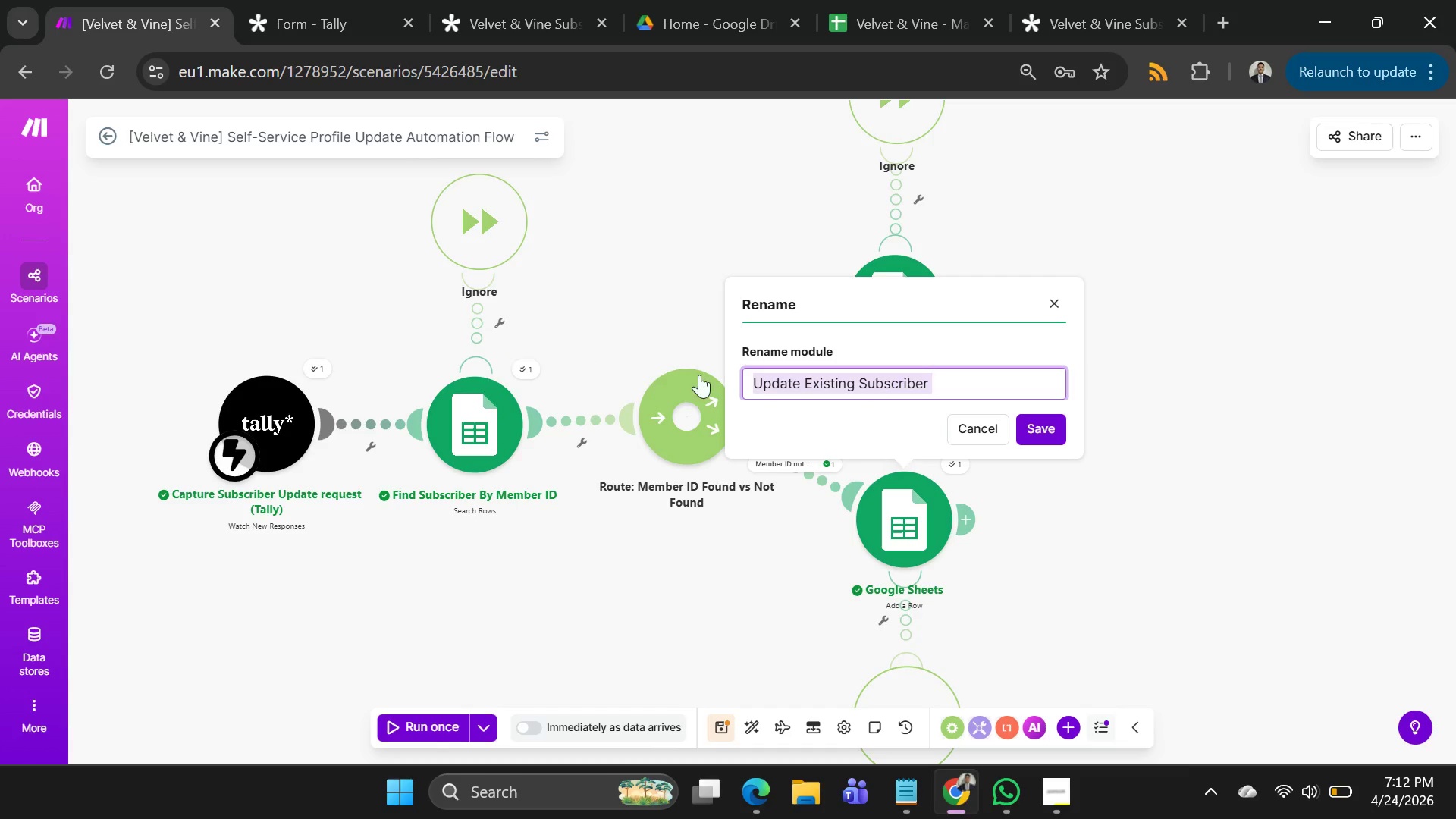 
key(Control+C)
 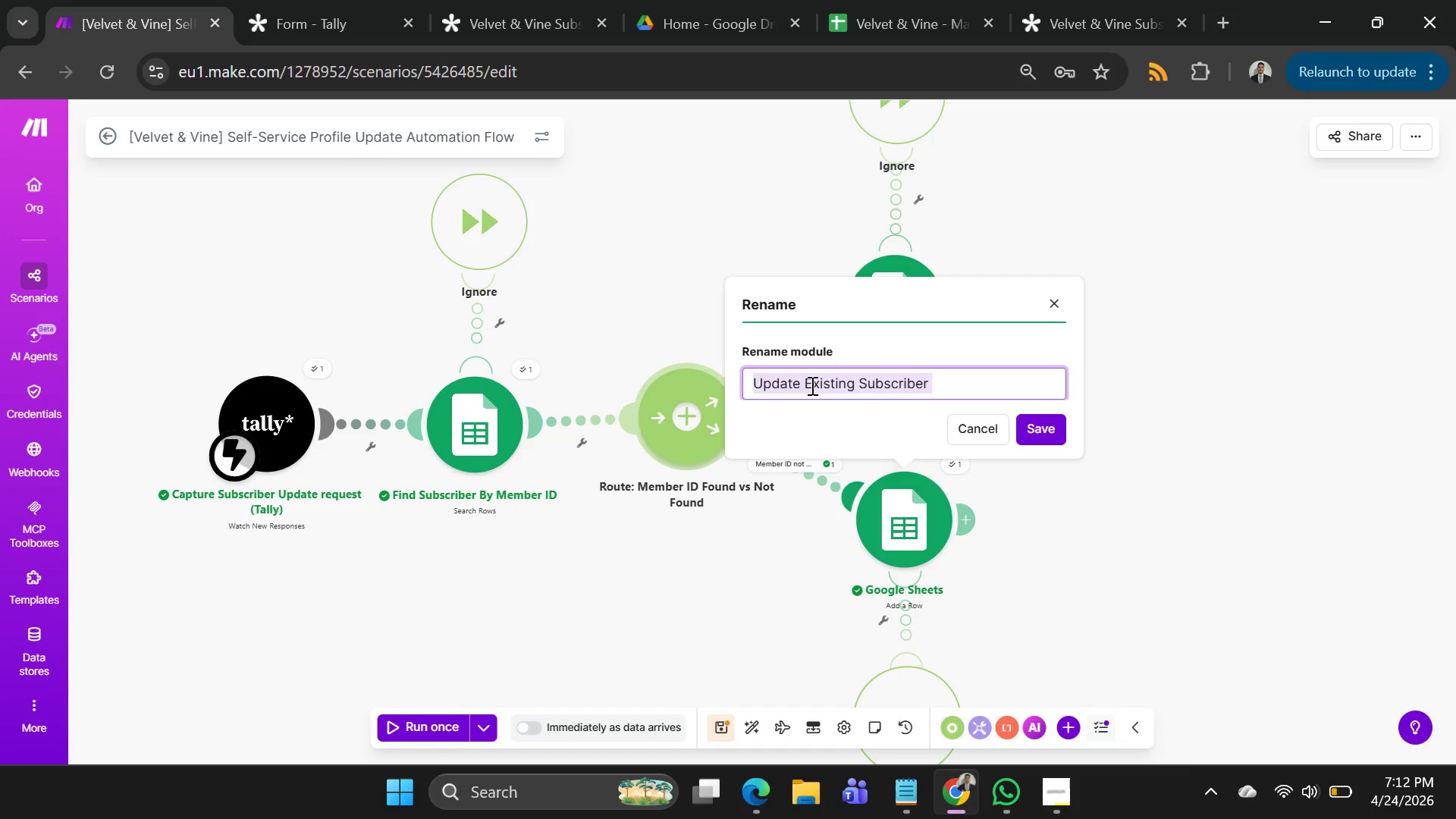 
key(Control+C)
 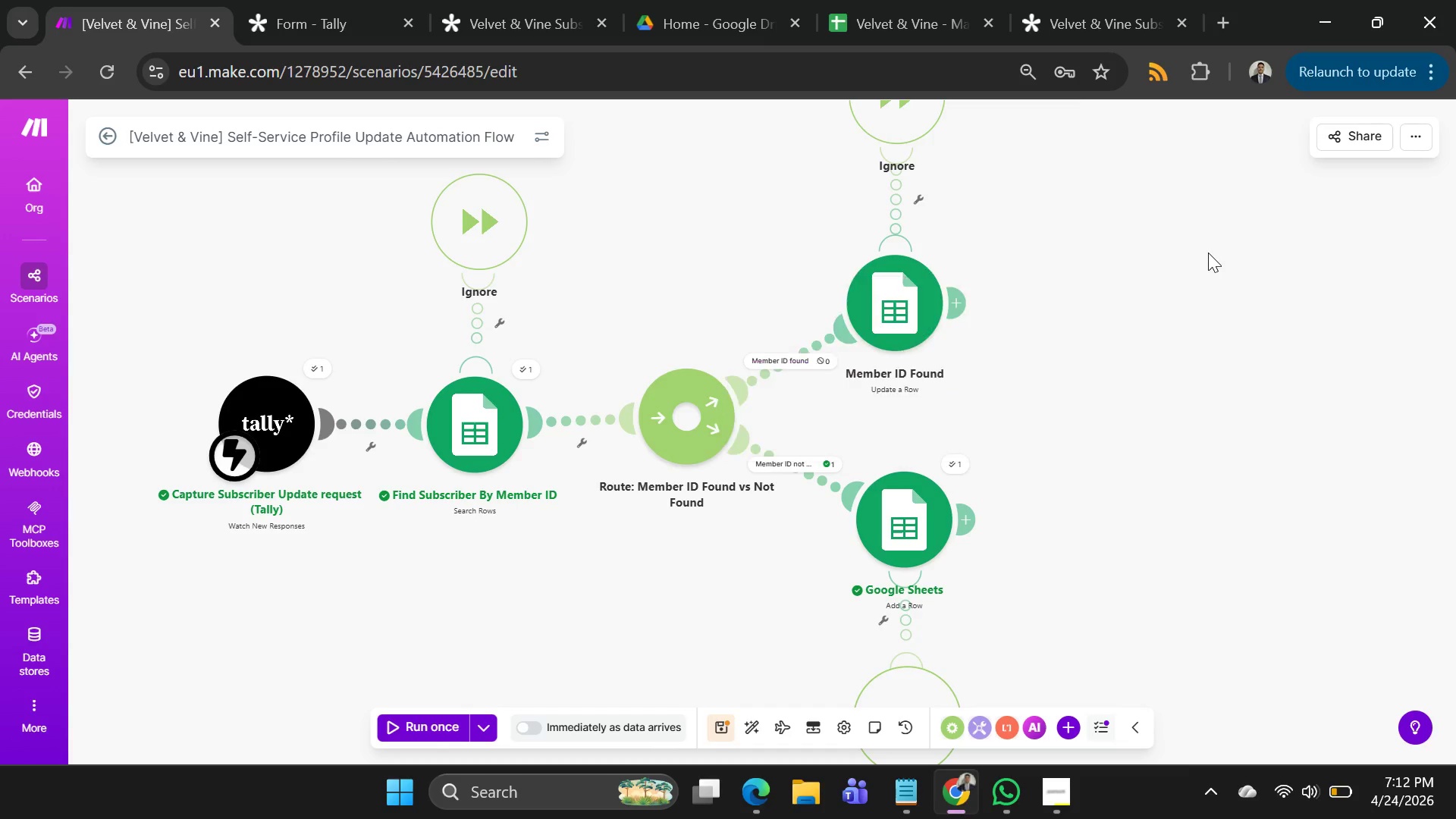 
left_click([1208, 253])
 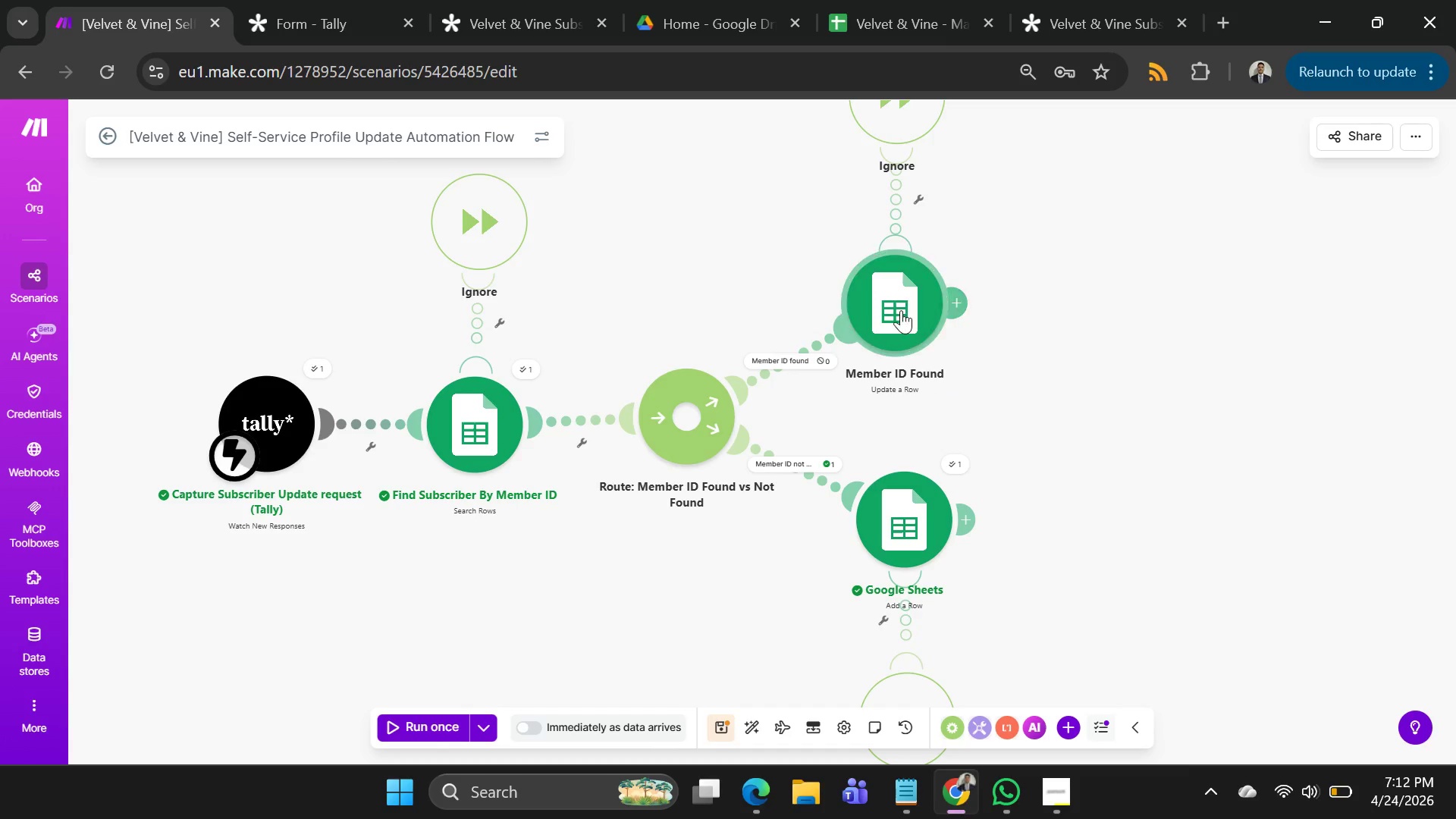 
left_click([899, 311])
 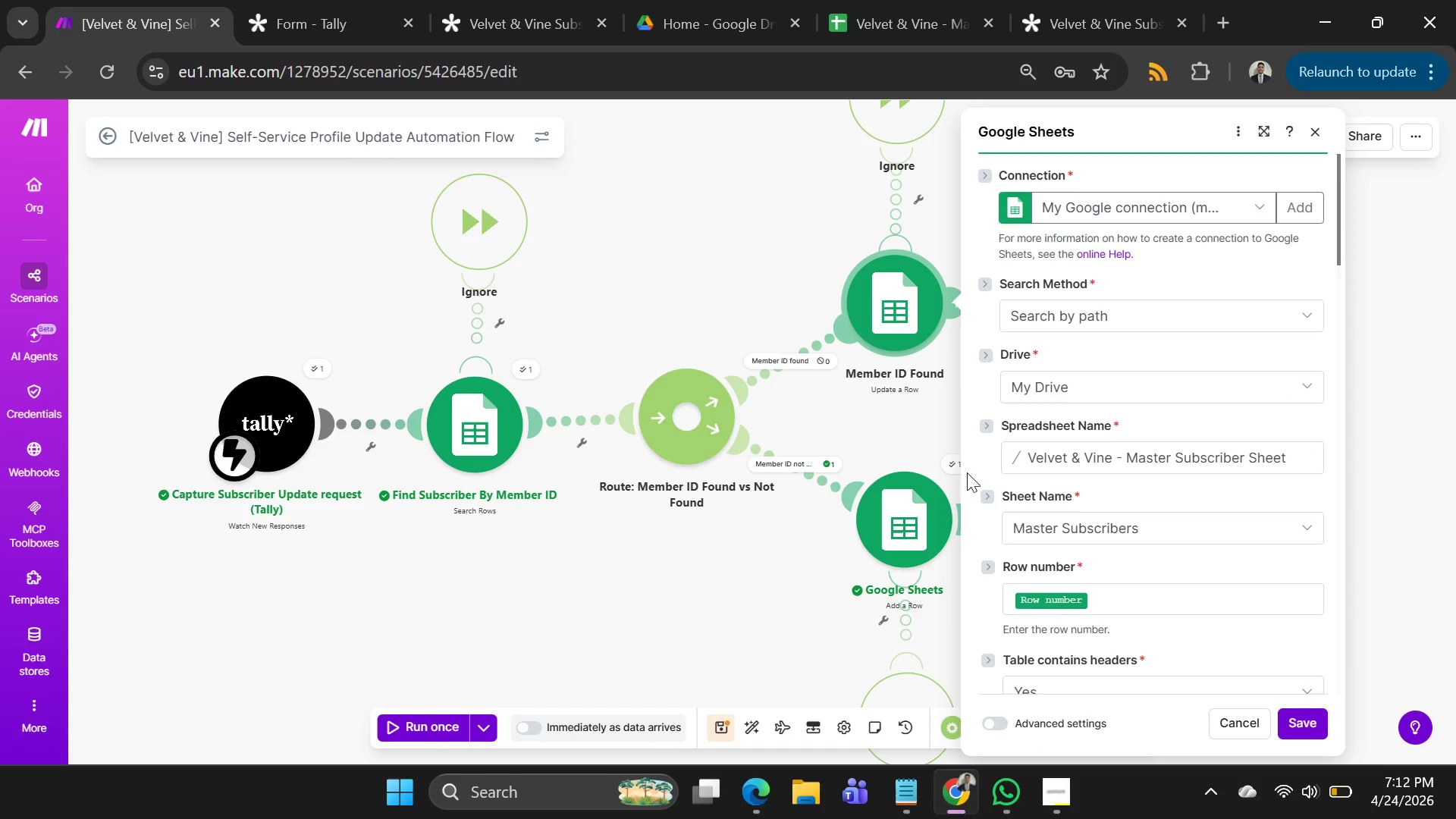 
right_click([912, 312])
 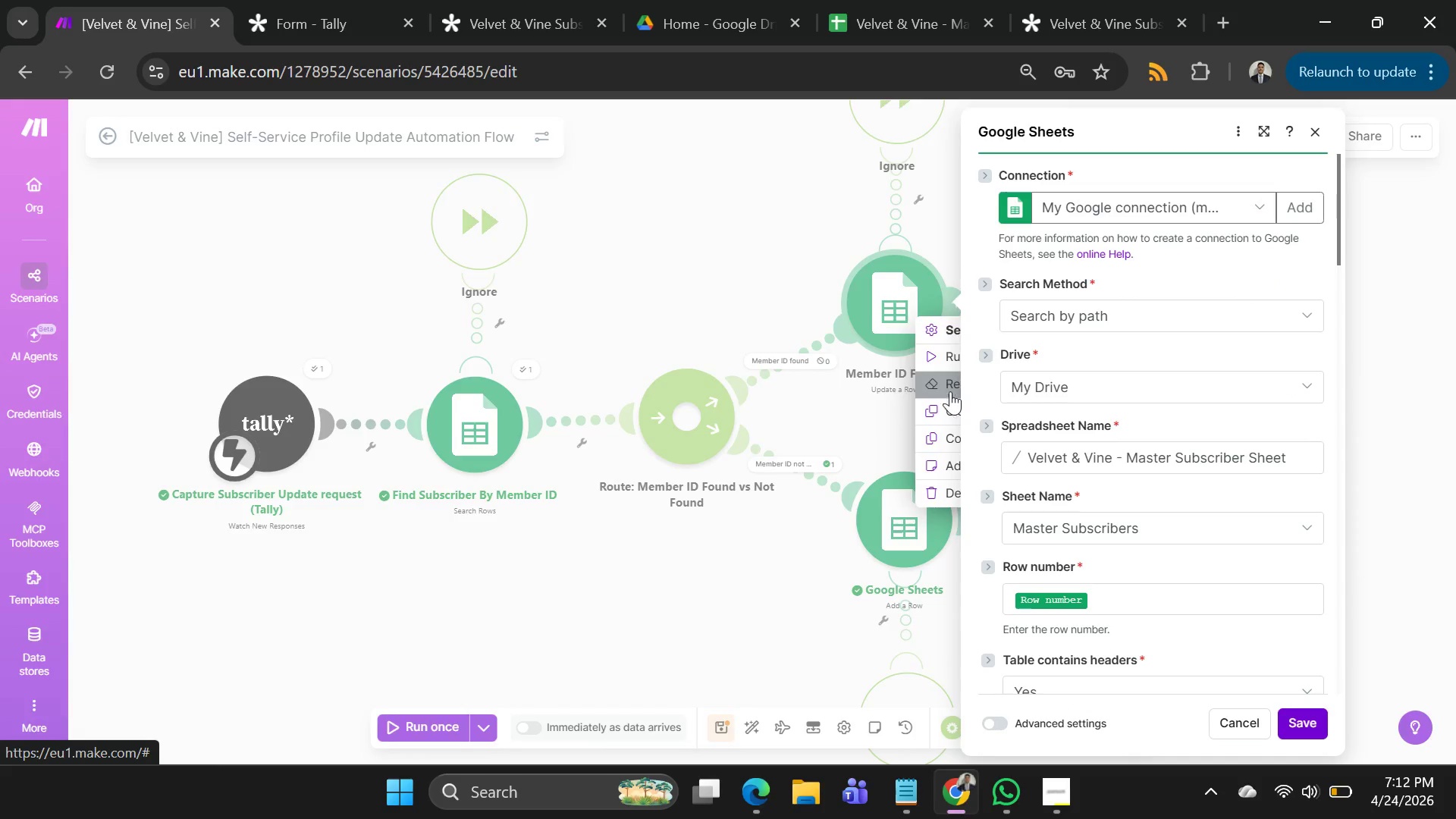 
left_click_drag(start_coordinate=[879, 457], to_coordinate=[726, 463])
 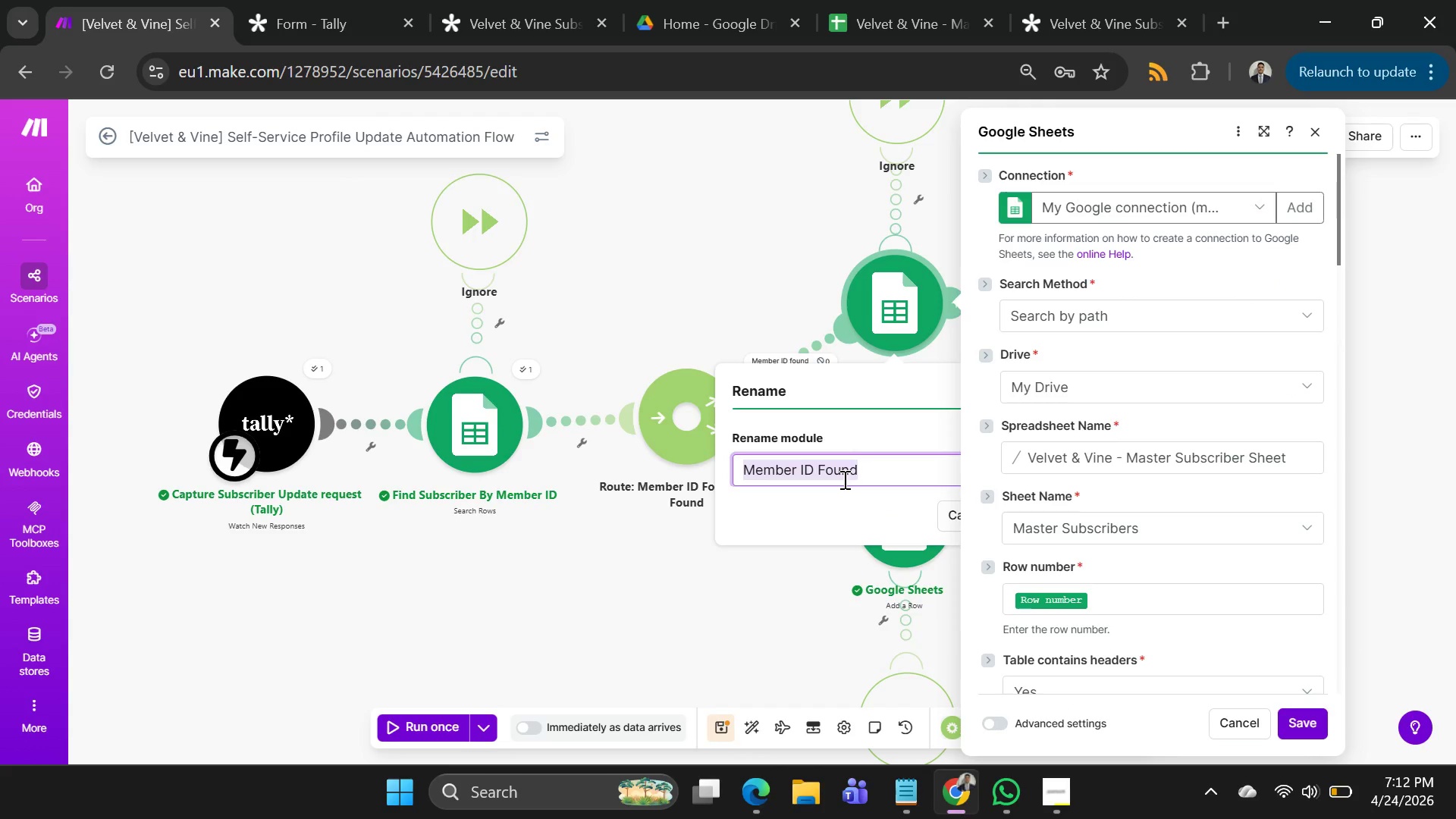 
key(Control+V)
 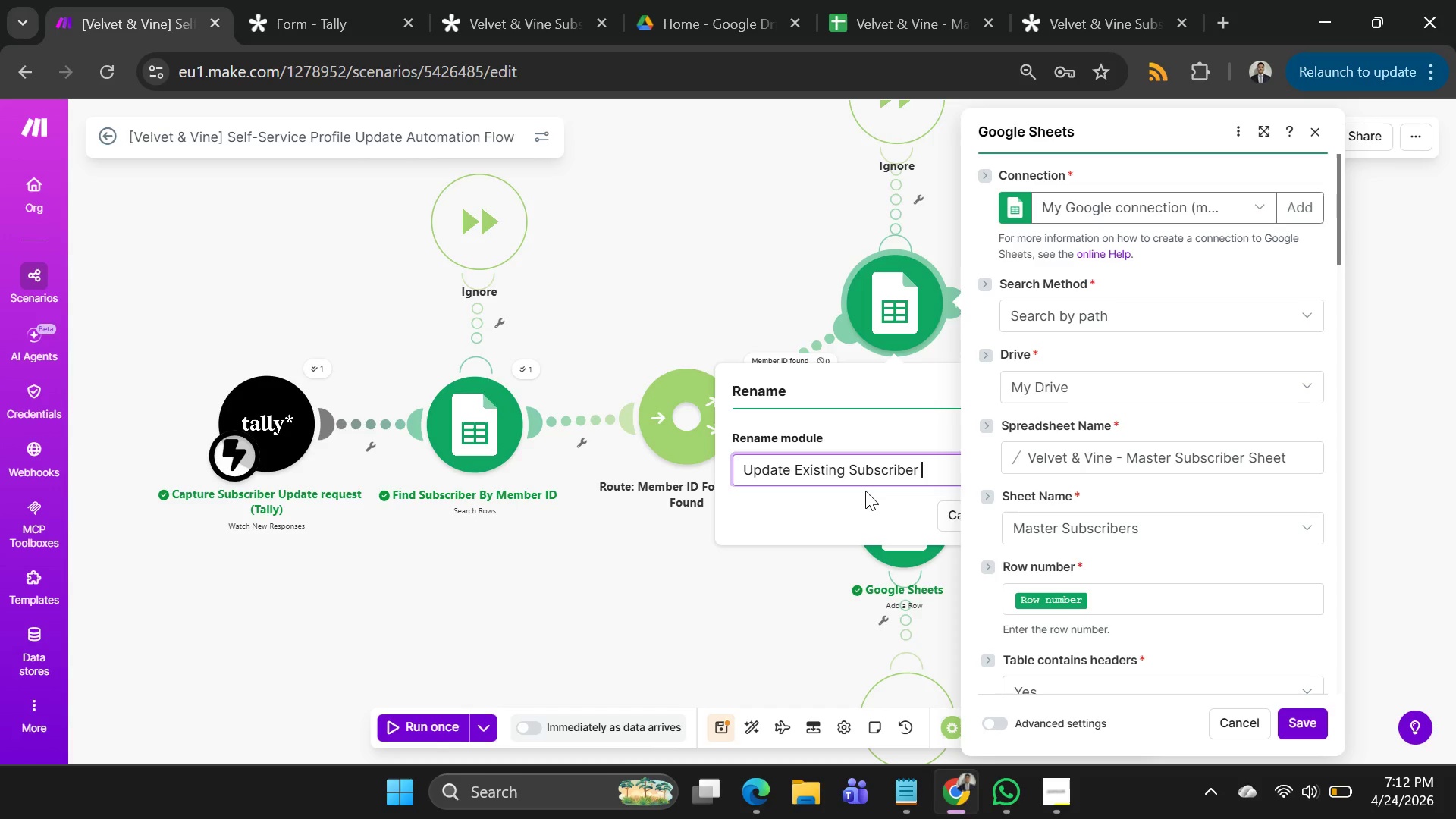 
type(Record)
 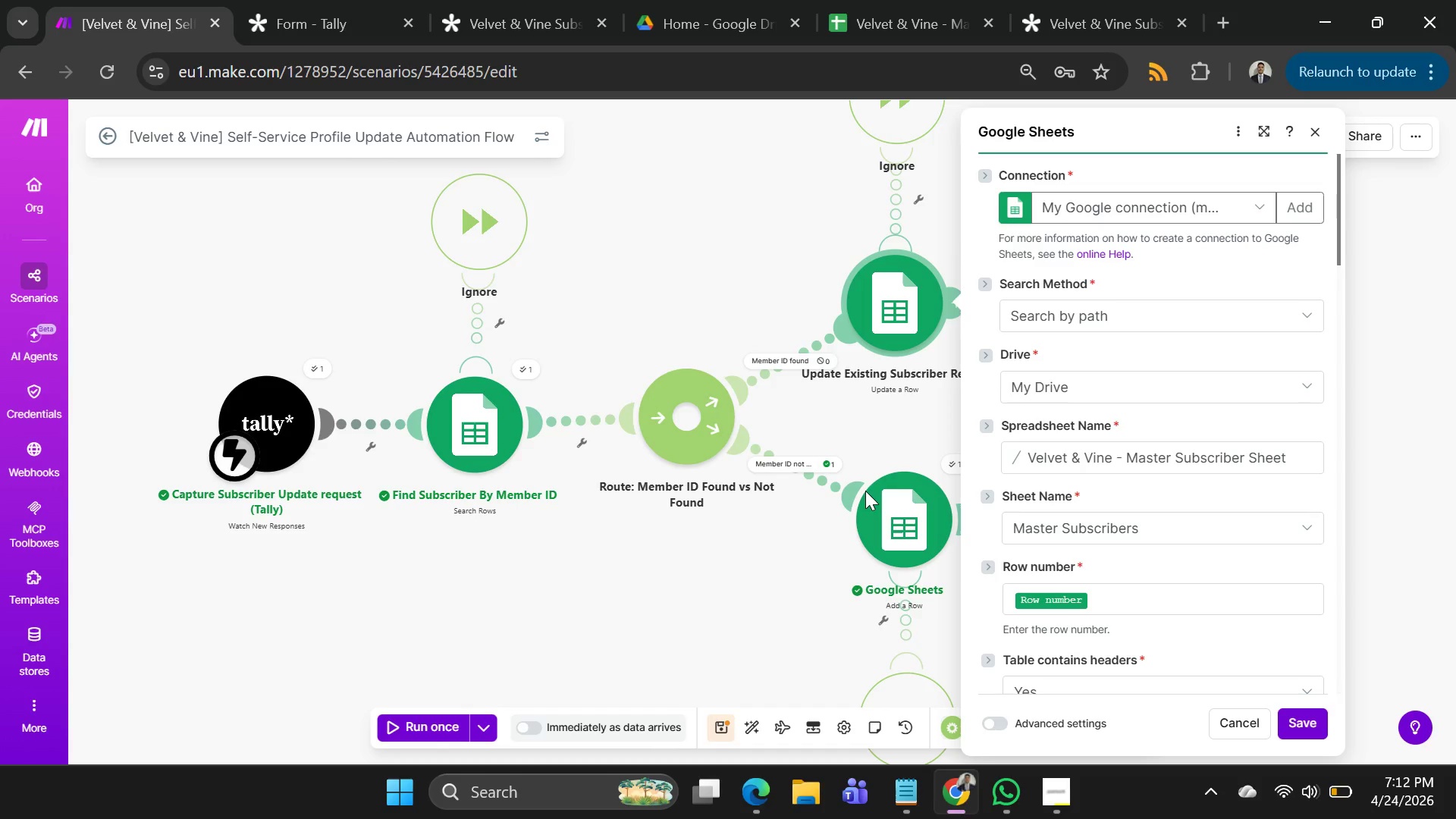 
 